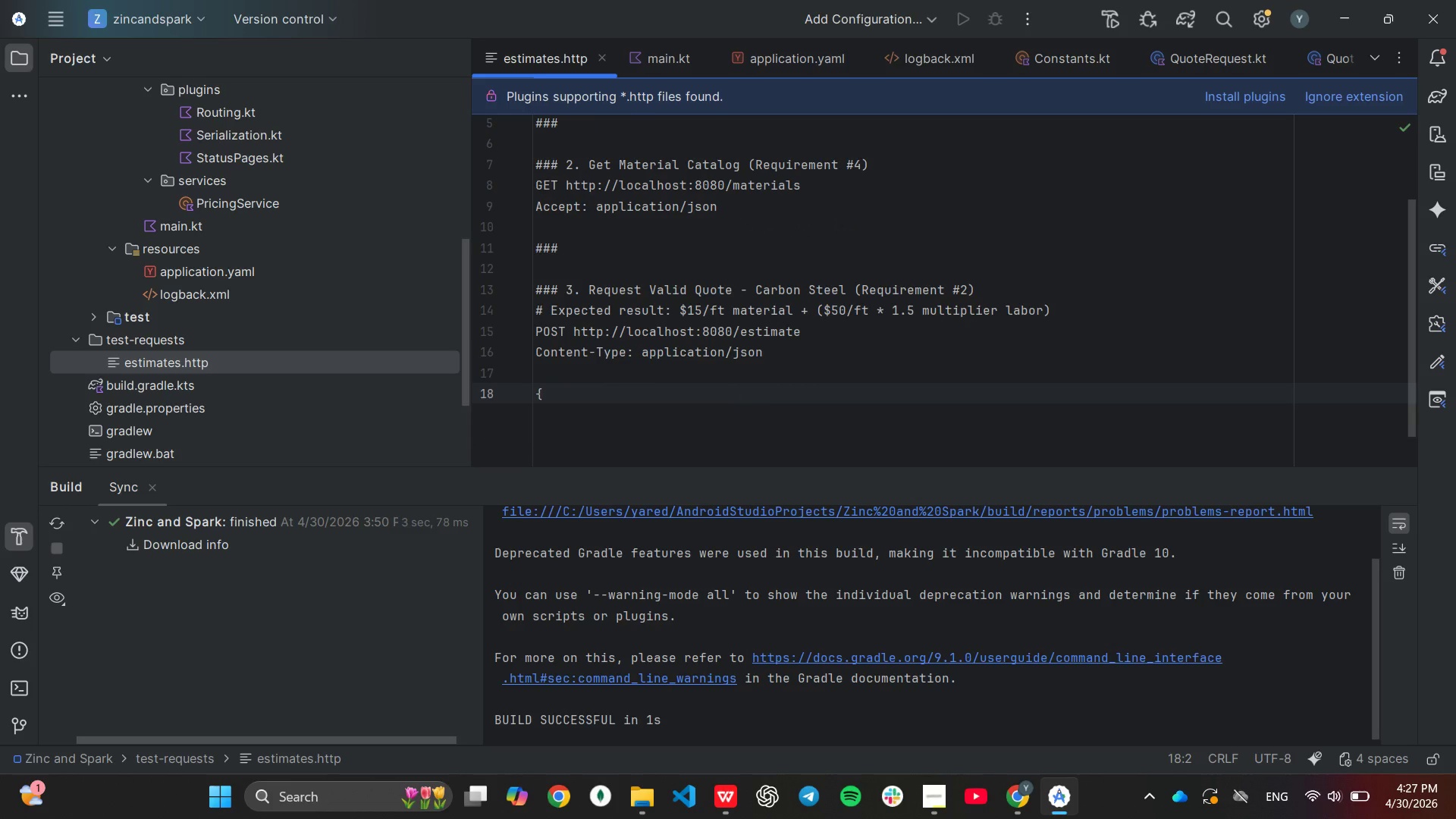 
key(Enter)
 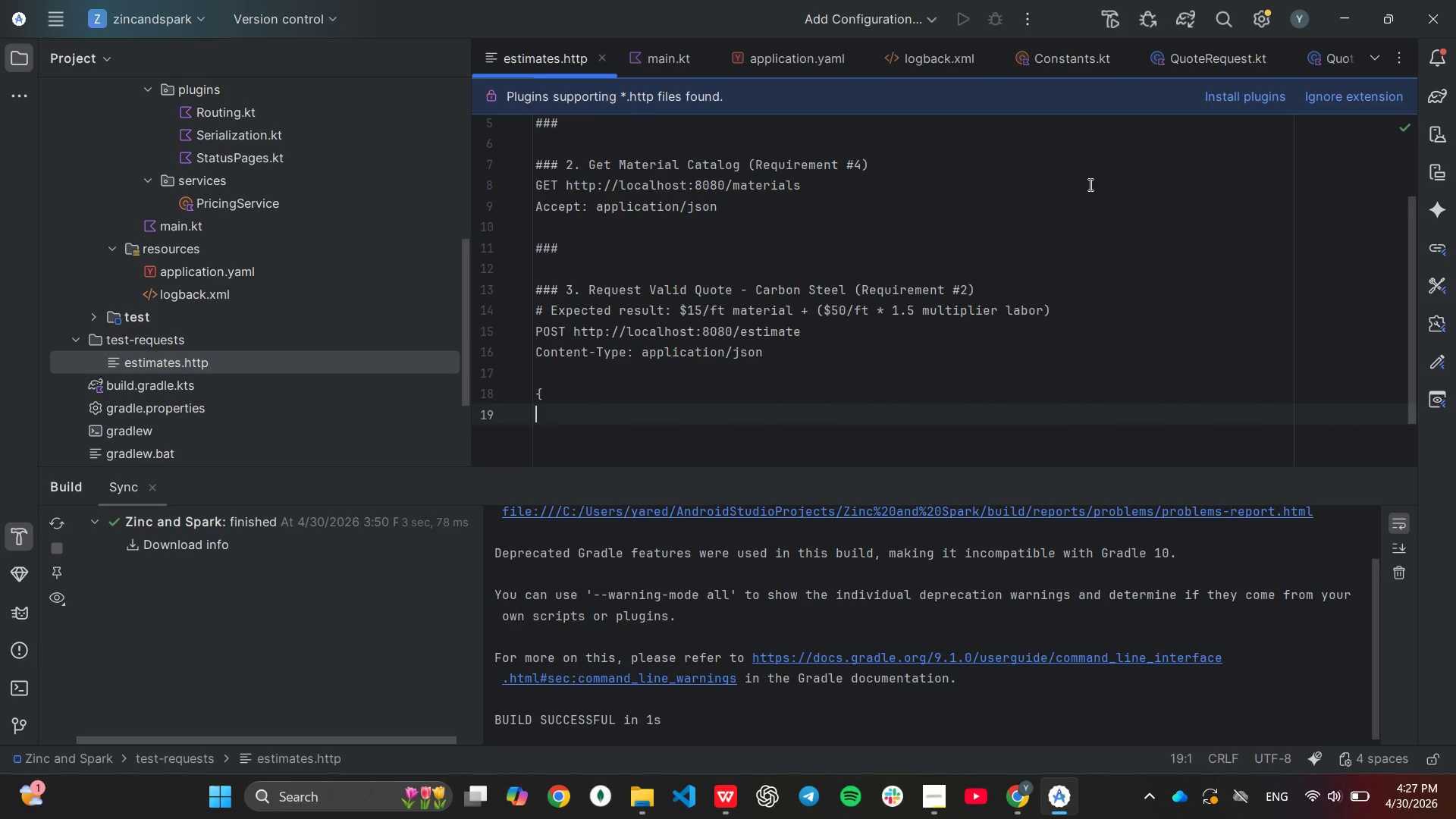 
key(Shift+BracketRight)
 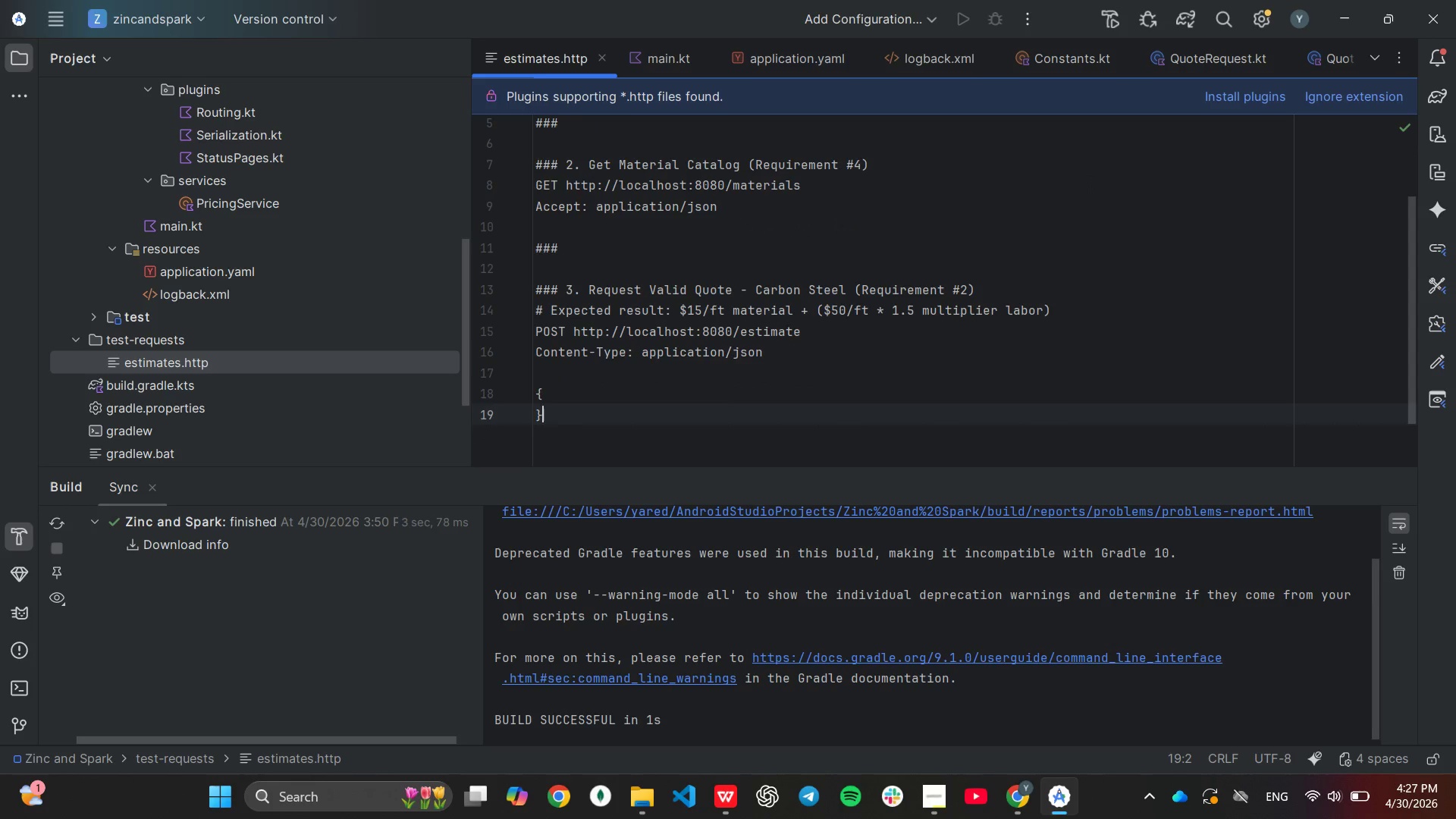 
key(ArrowUp)
 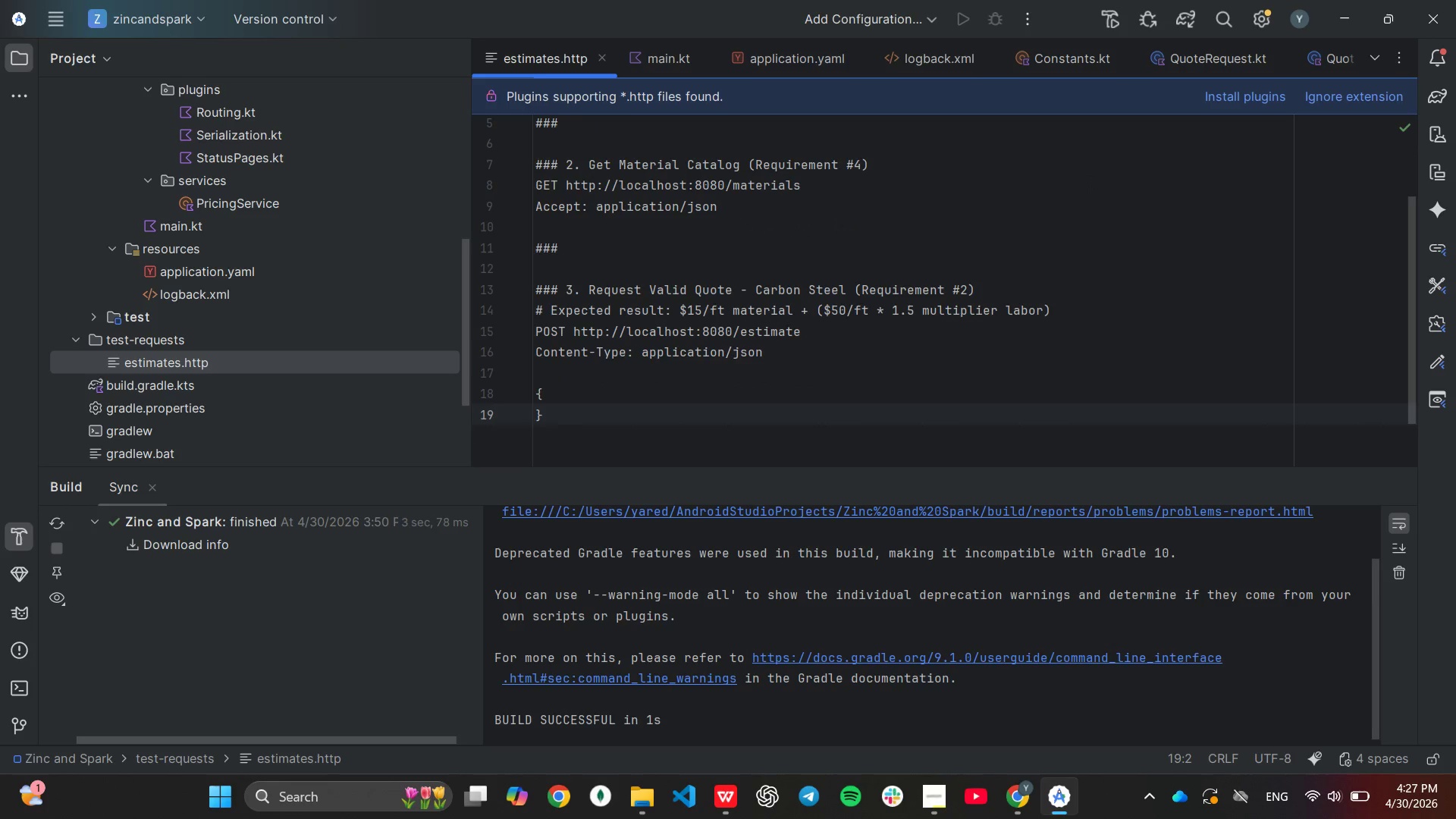 
key(Enter)
 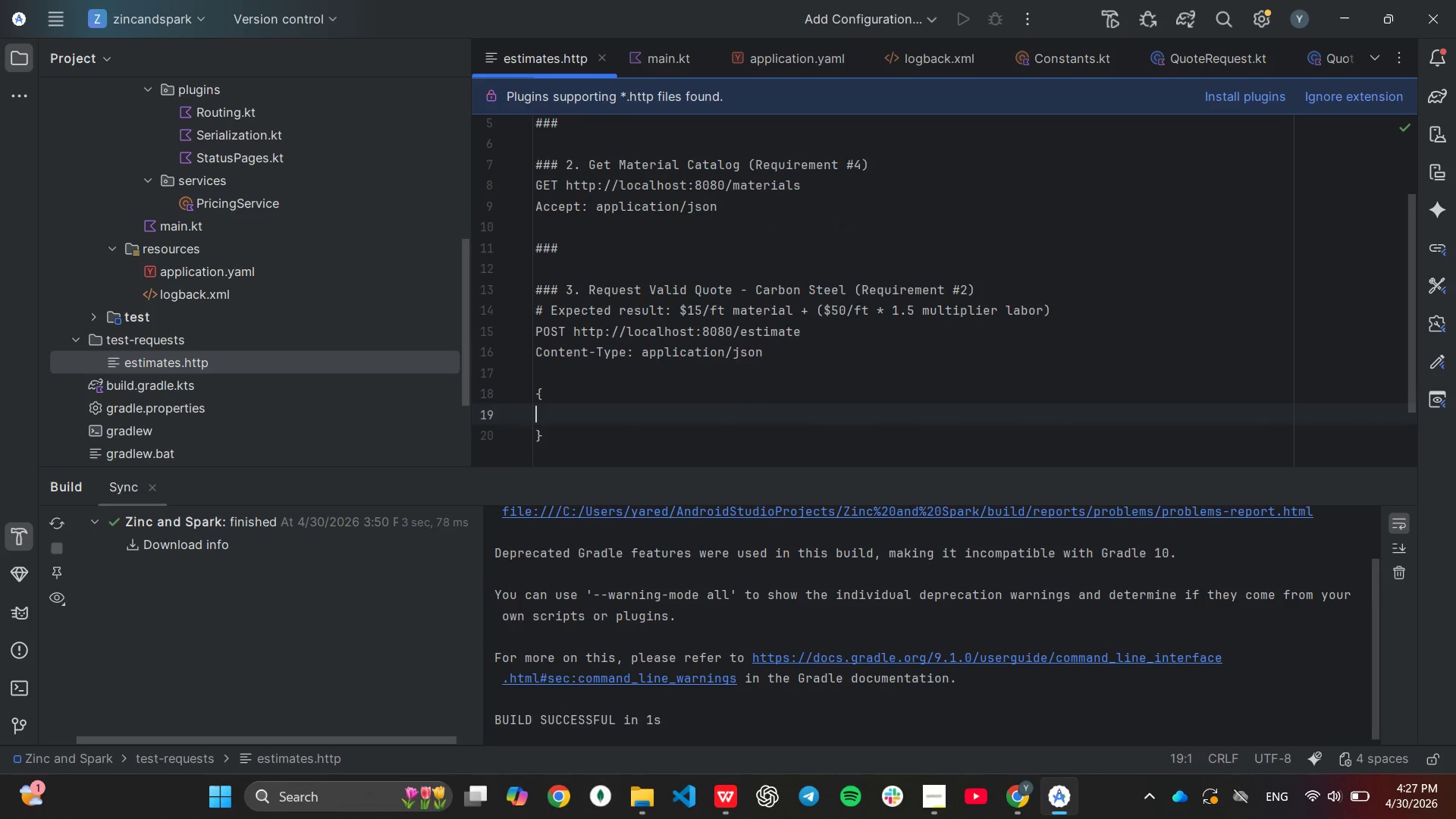 
key(Tab)
type("materialType)
 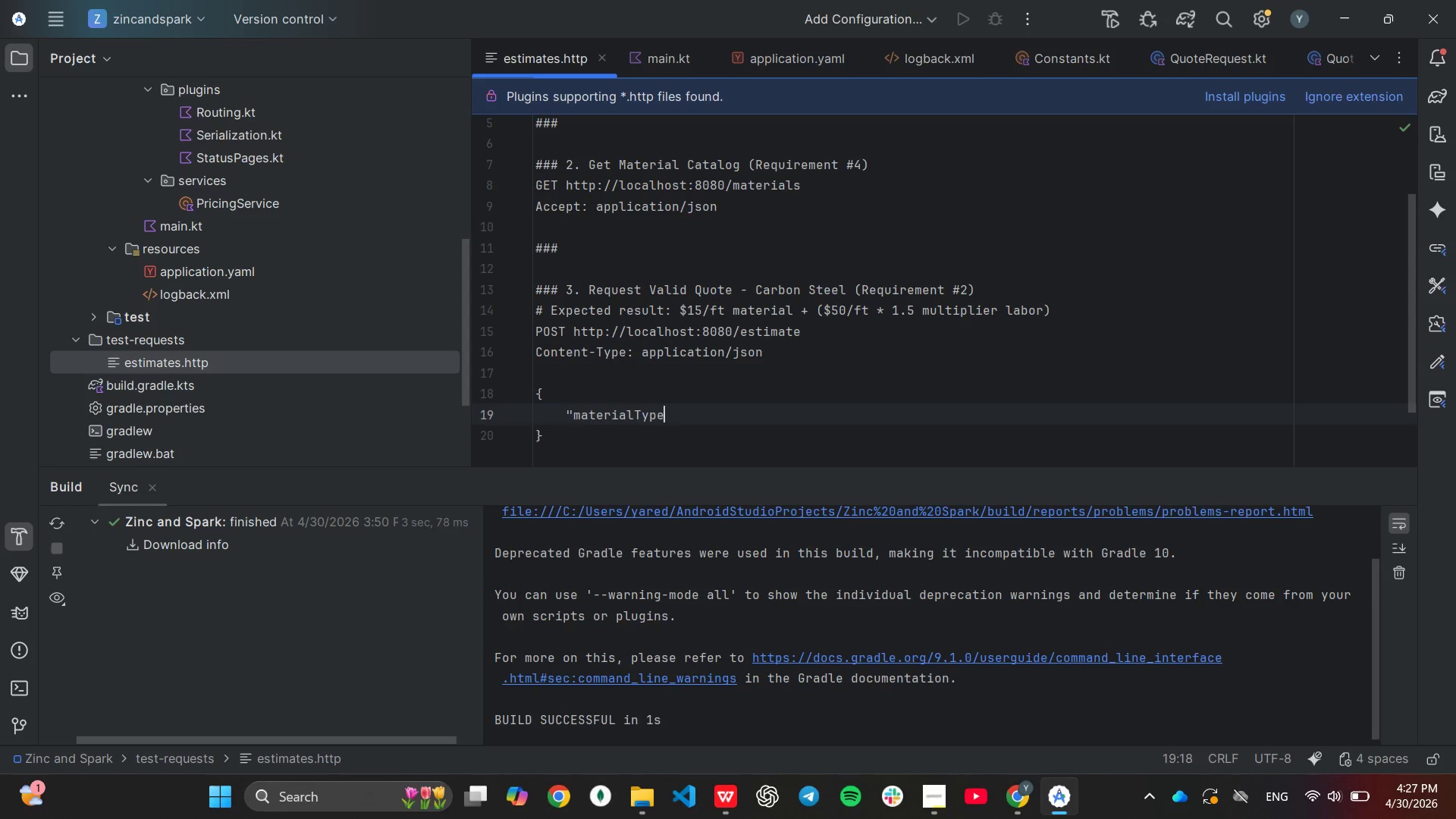 
type(": "Carbon Steel)
 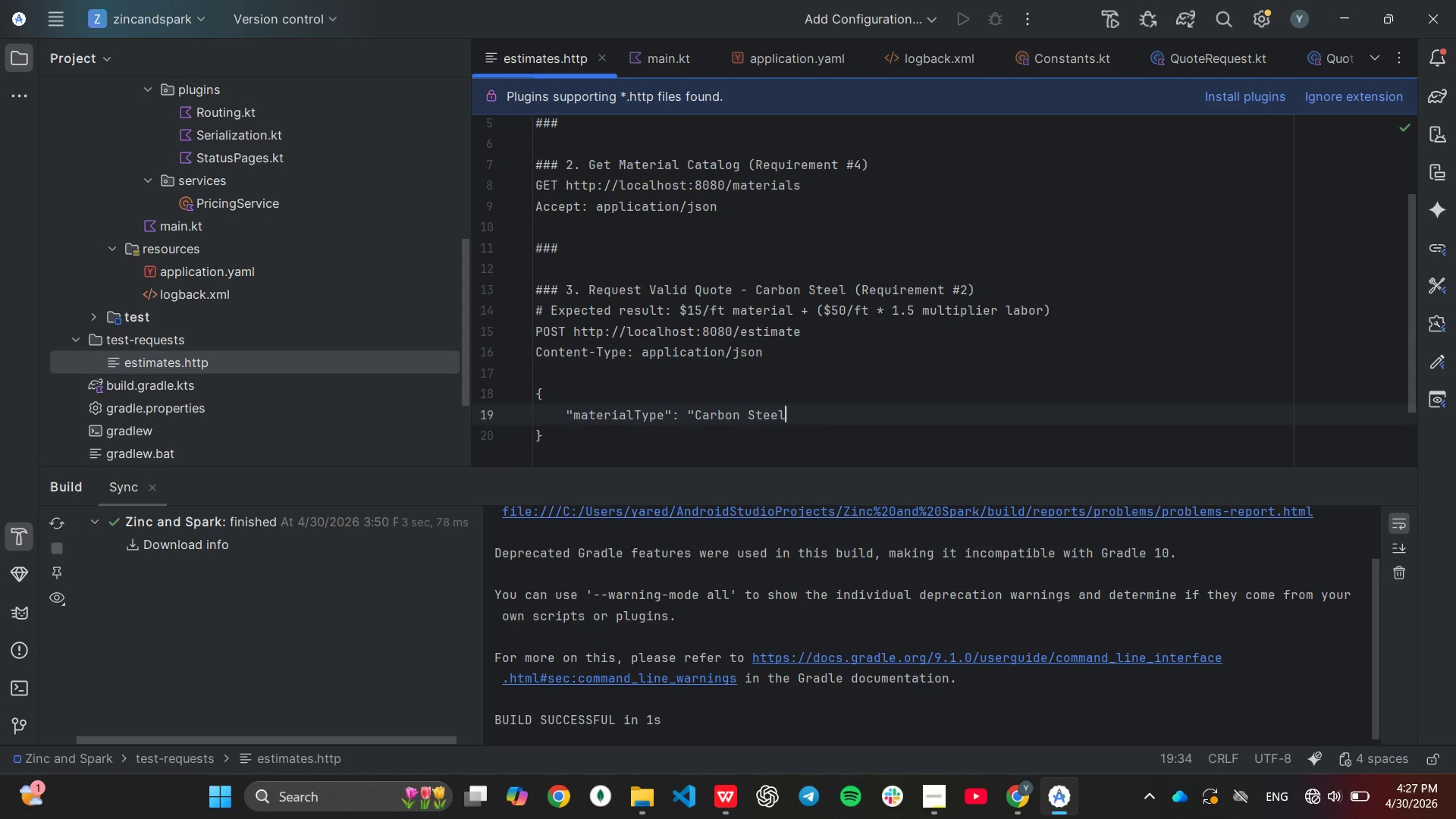 
key(ArrowRight)
 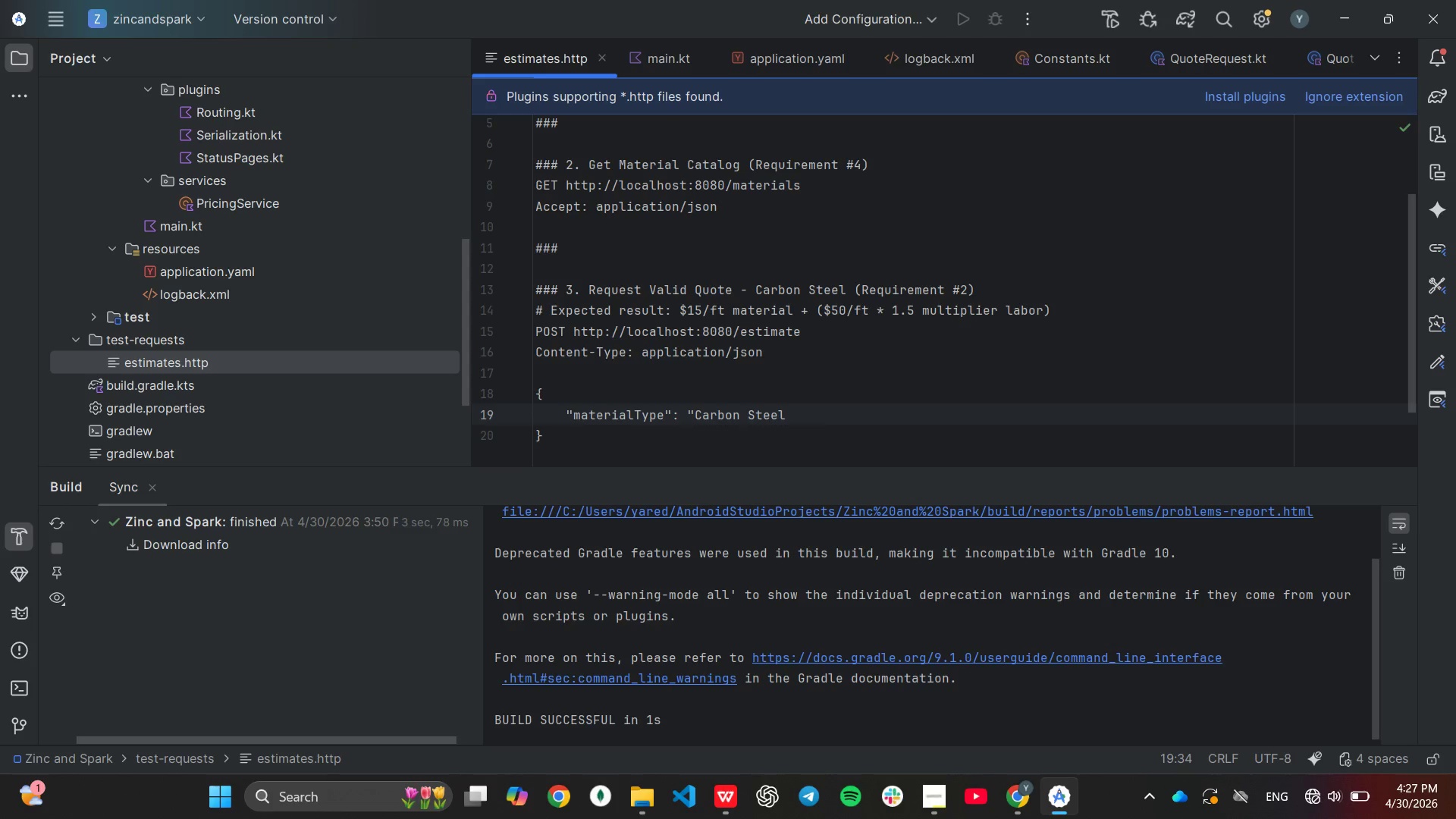 
key(ArrowLeft)
 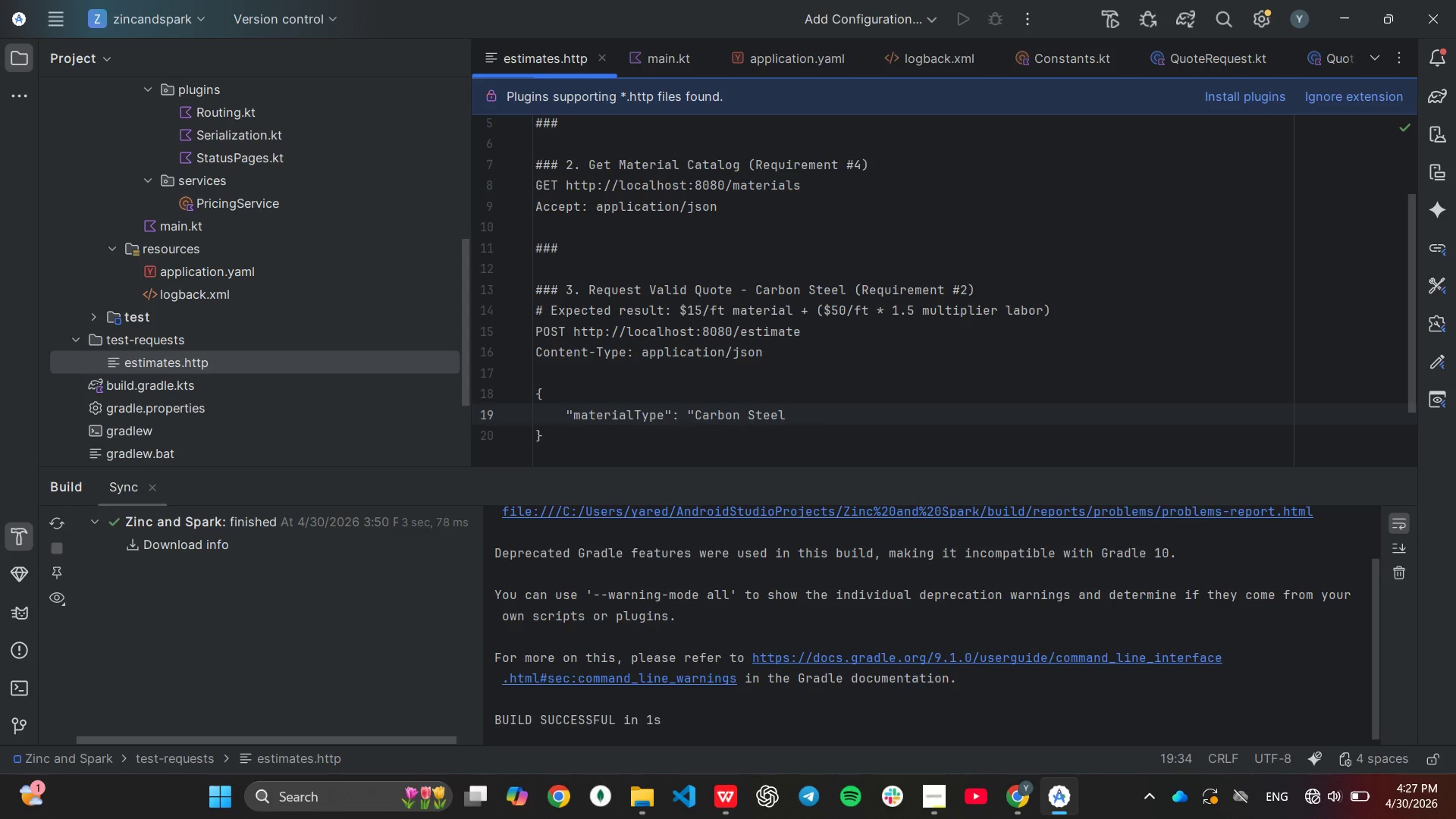 
key(Shift+ShiftLeft)
 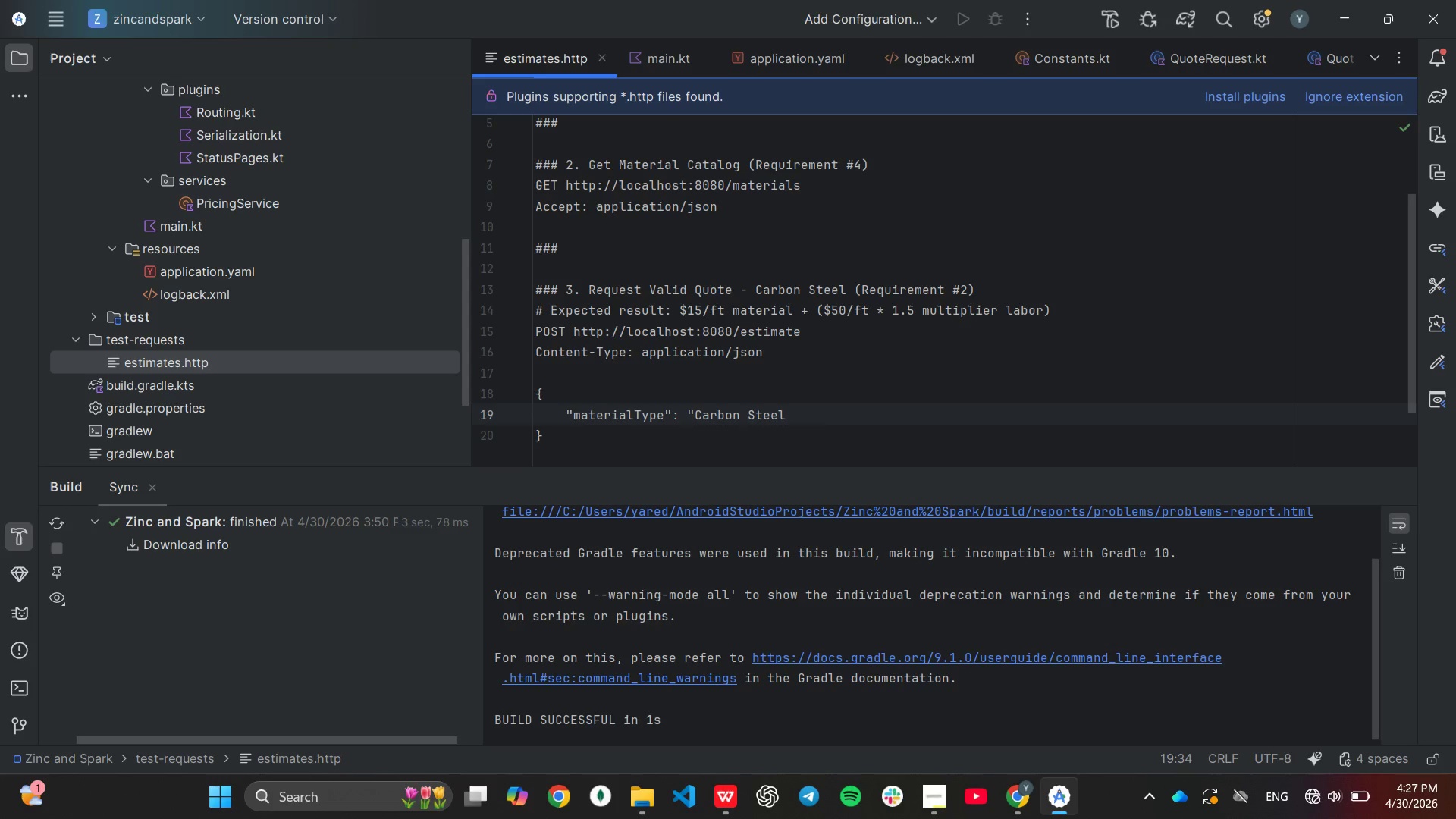 
key(Shift+Quote)
 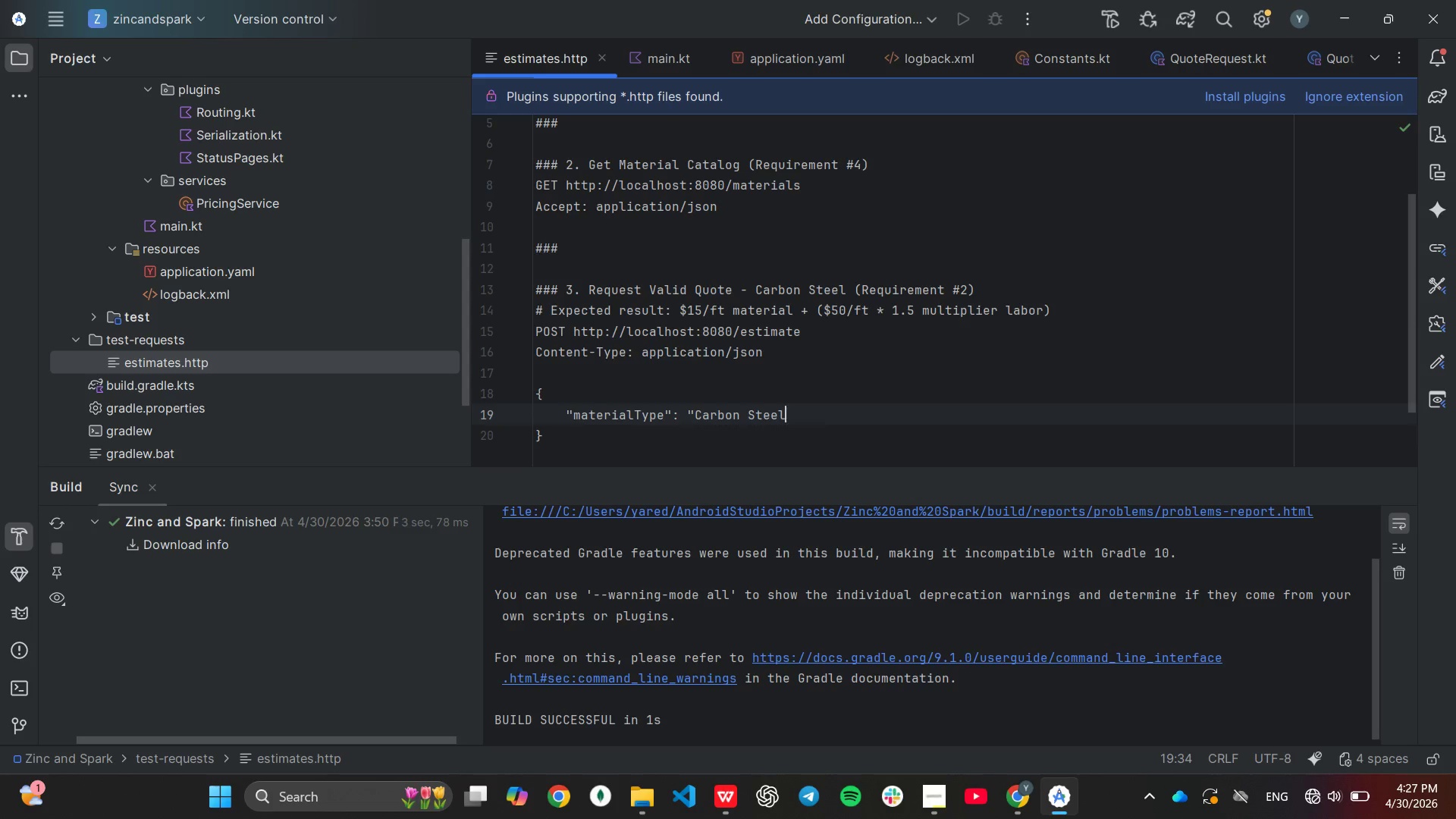 
key(Comma)
 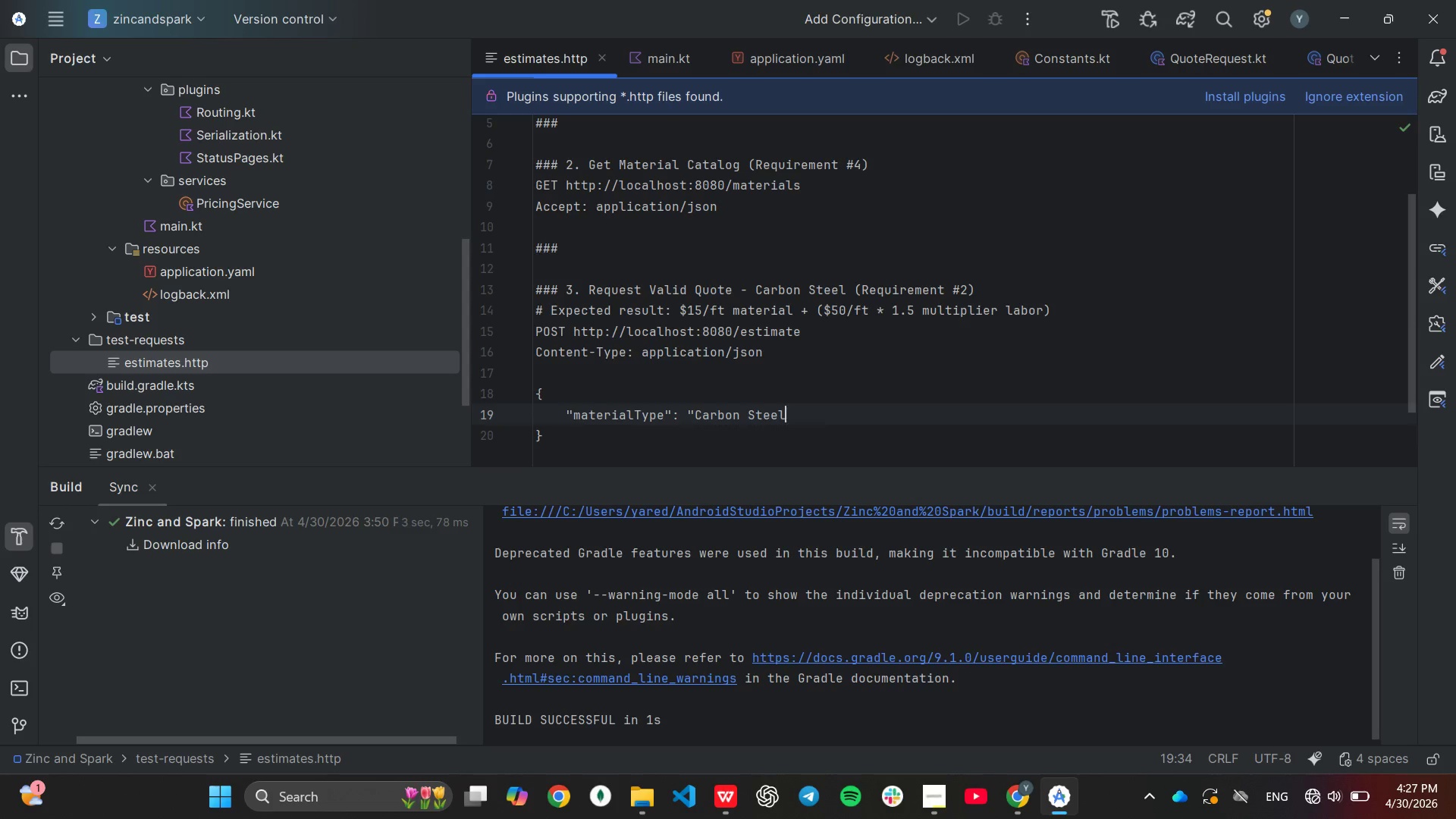 
key(Enter)
 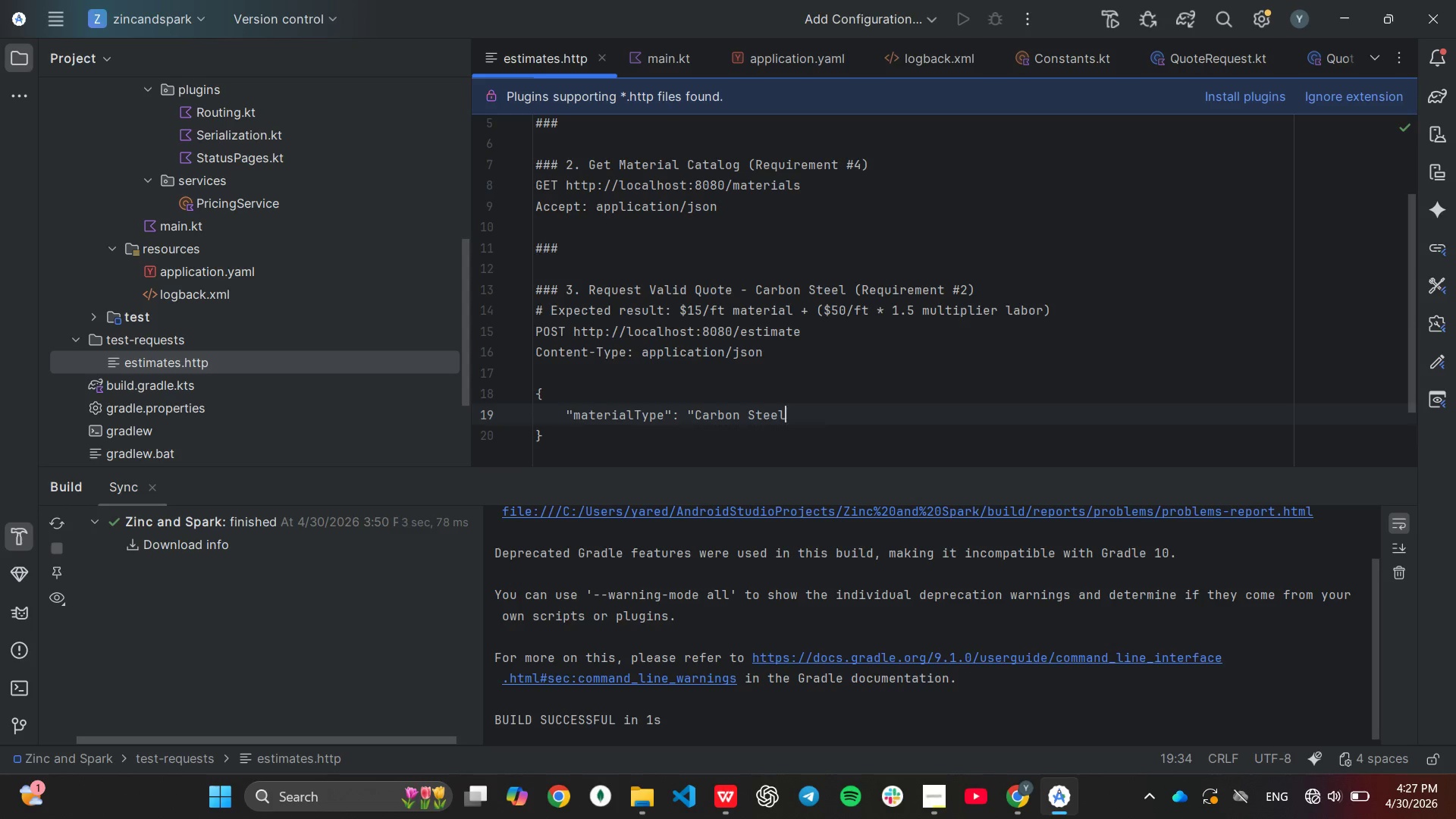 
type("linearFootage")
 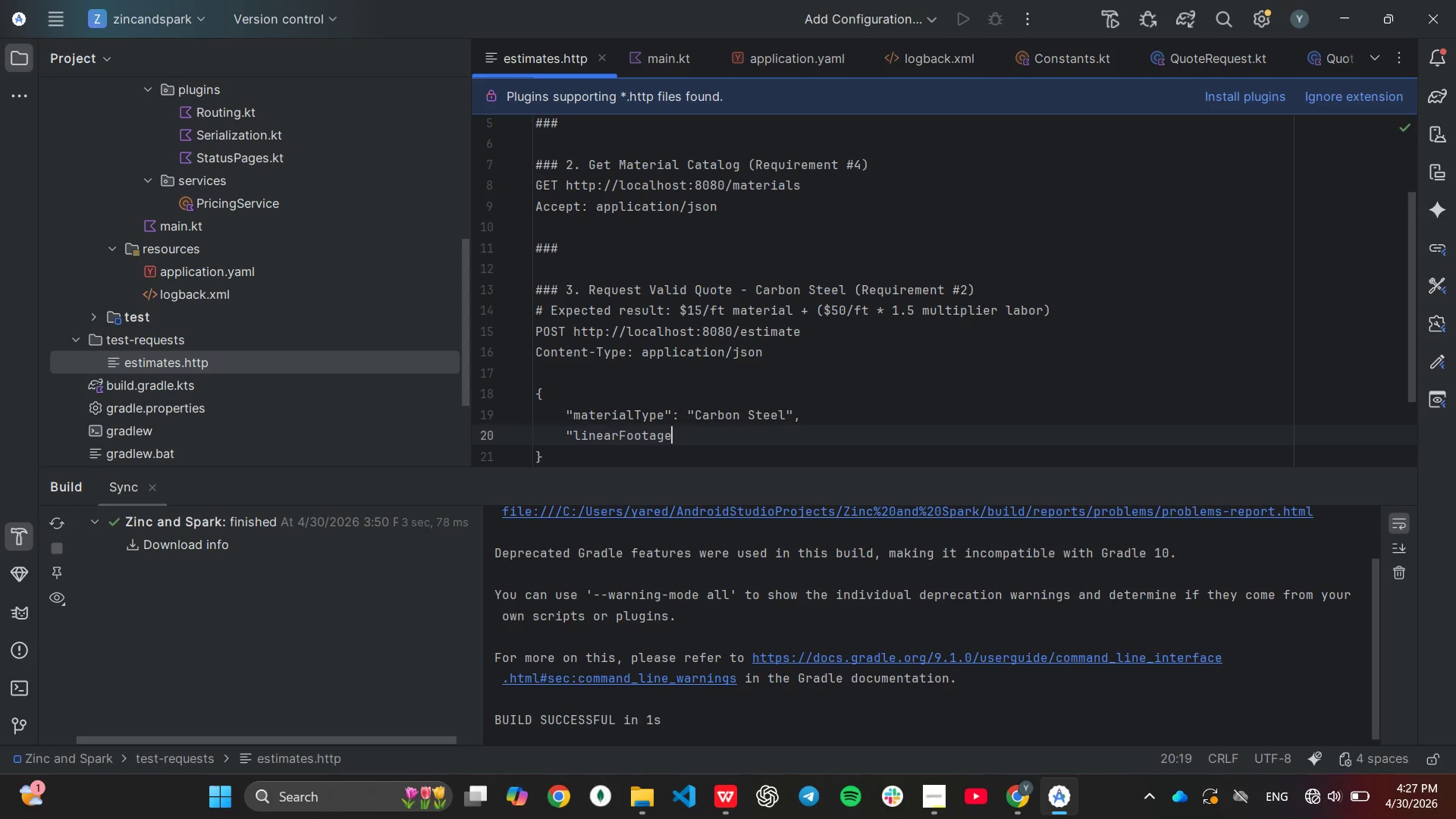 
type(: 10.0)
 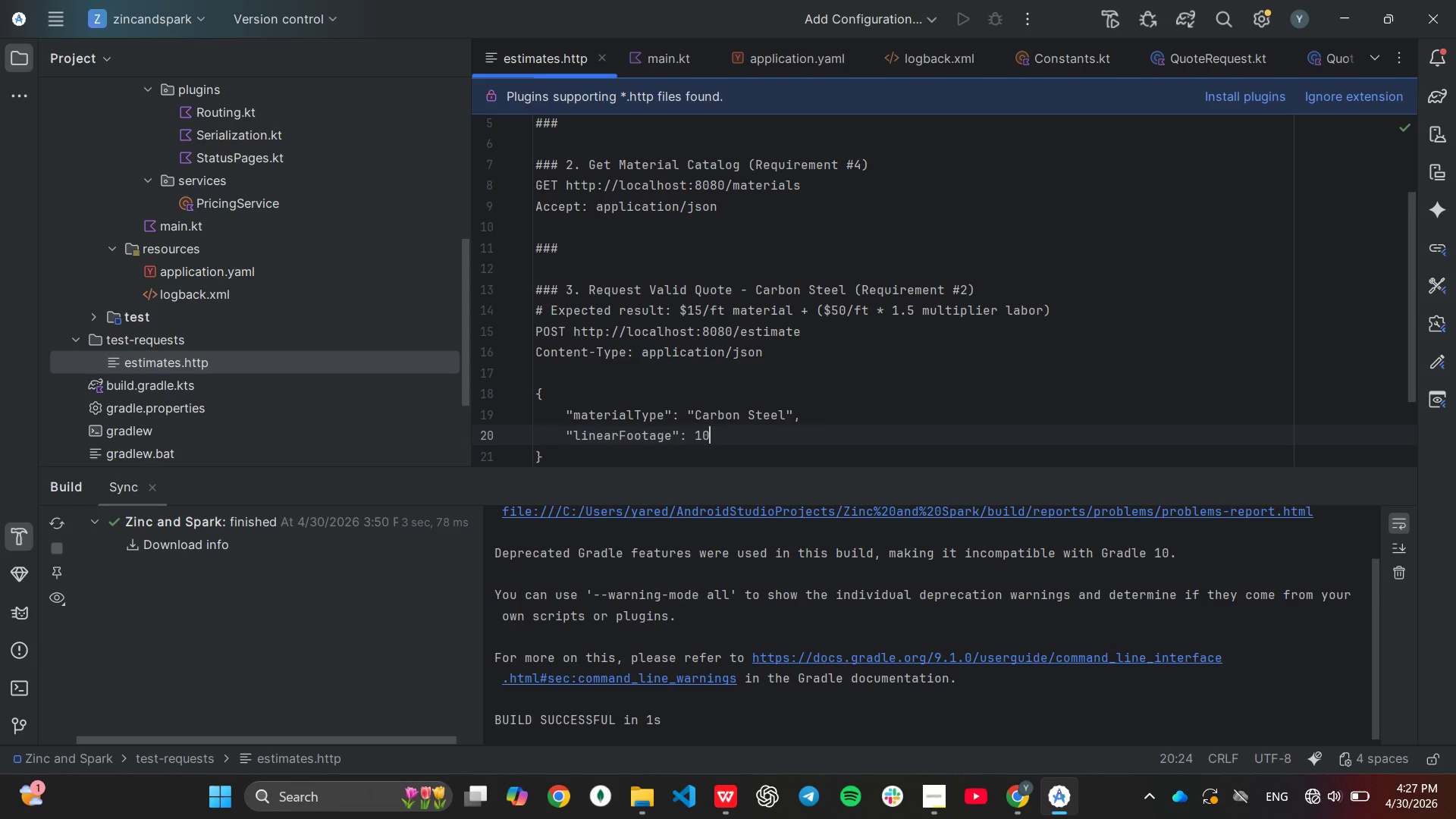 
key(Enter)
 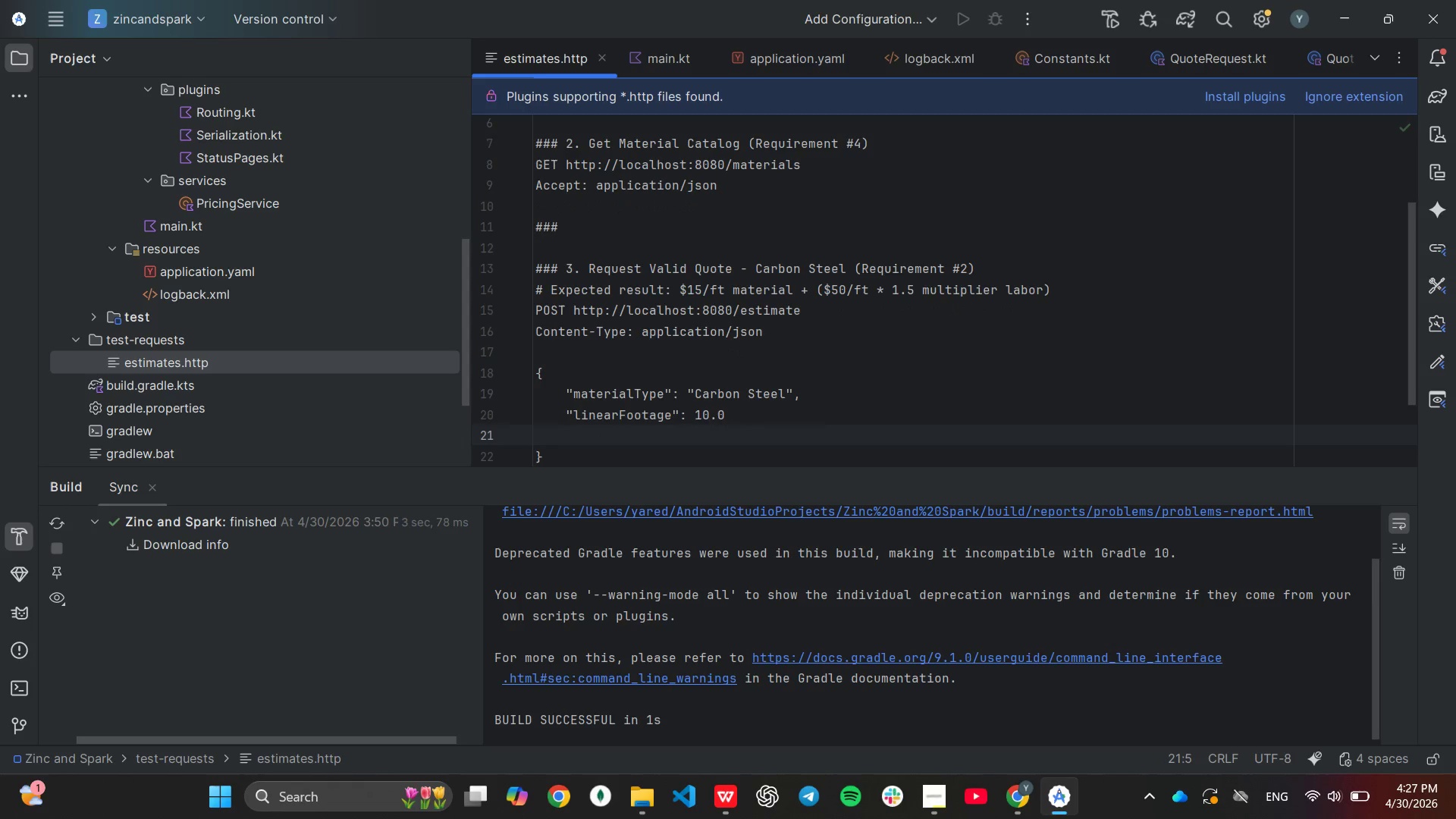 
type("complexity": "Standard")
 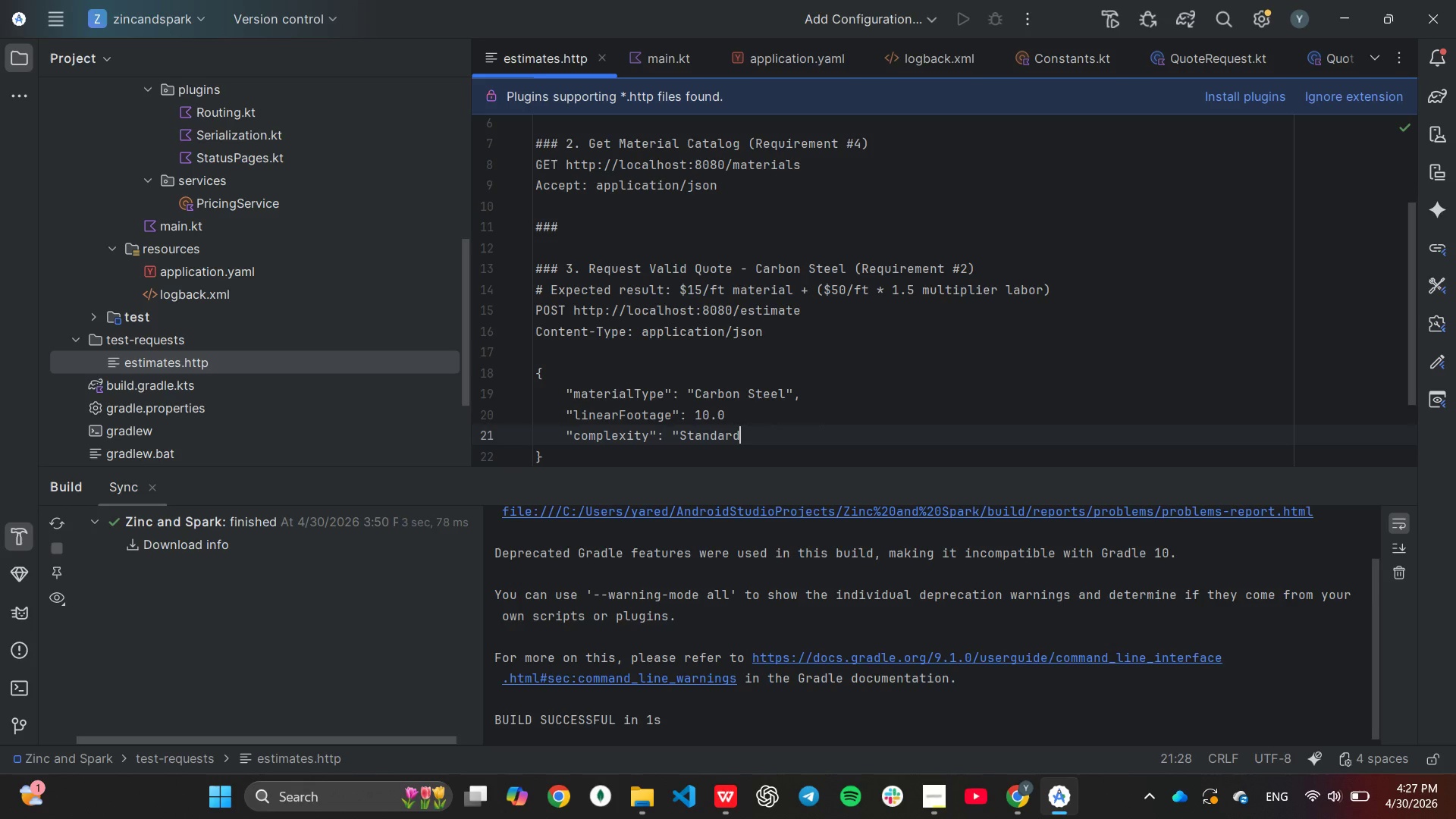 
key(ArrowDown)
 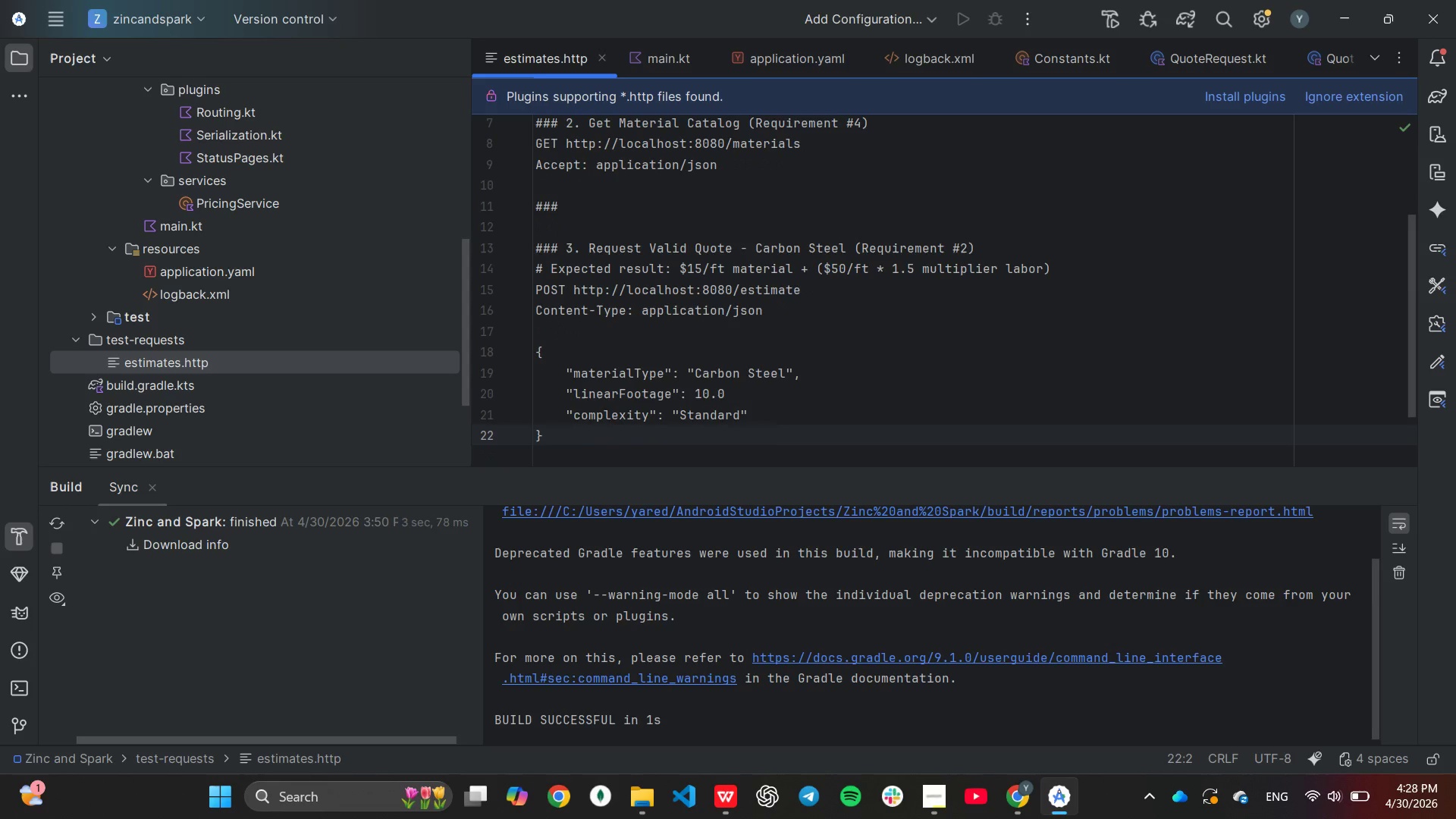 
scroll: coordinate [1086, 198], scroll_direction: down, amount: 1.0
 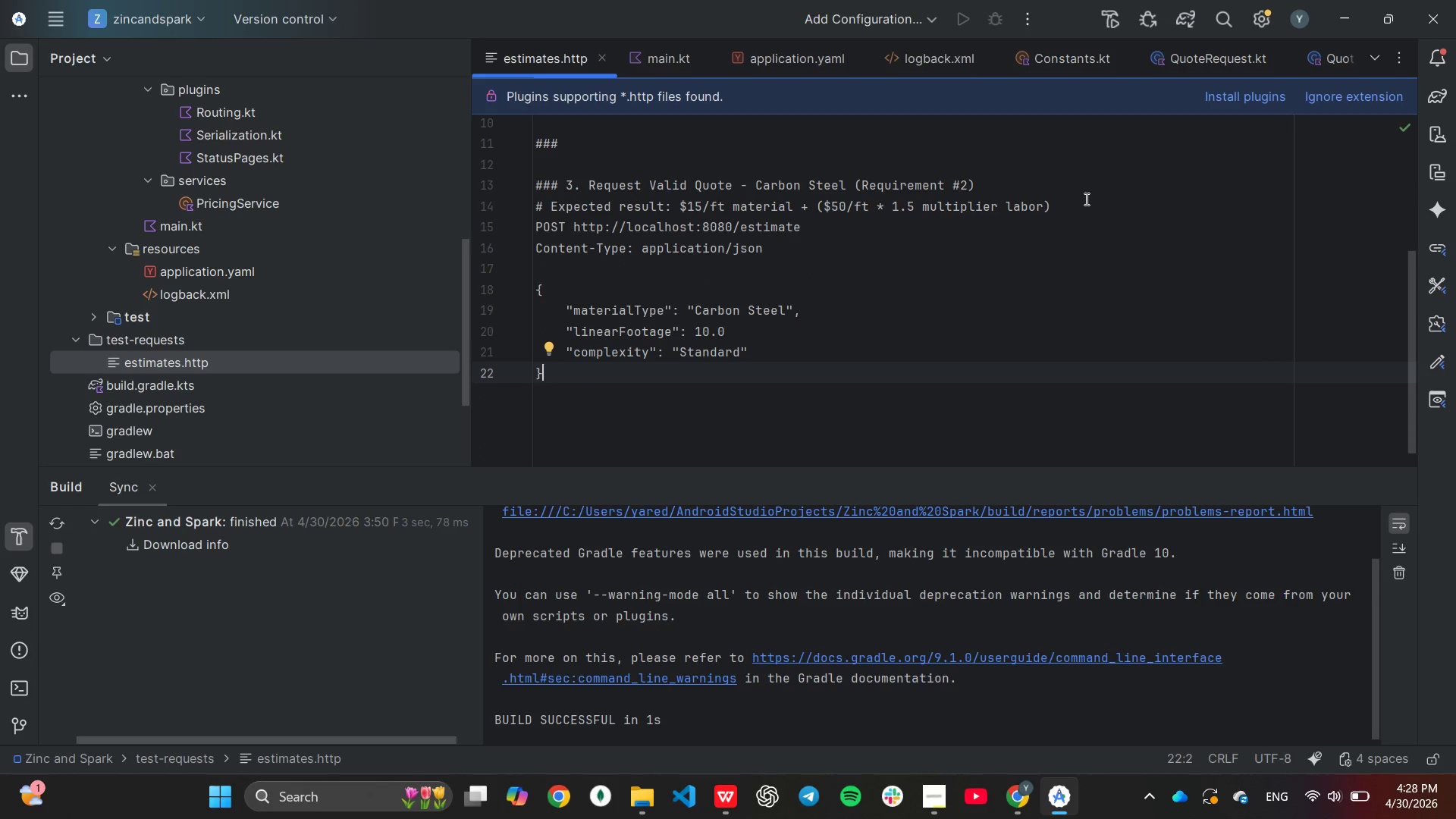 
wait(8.43)
 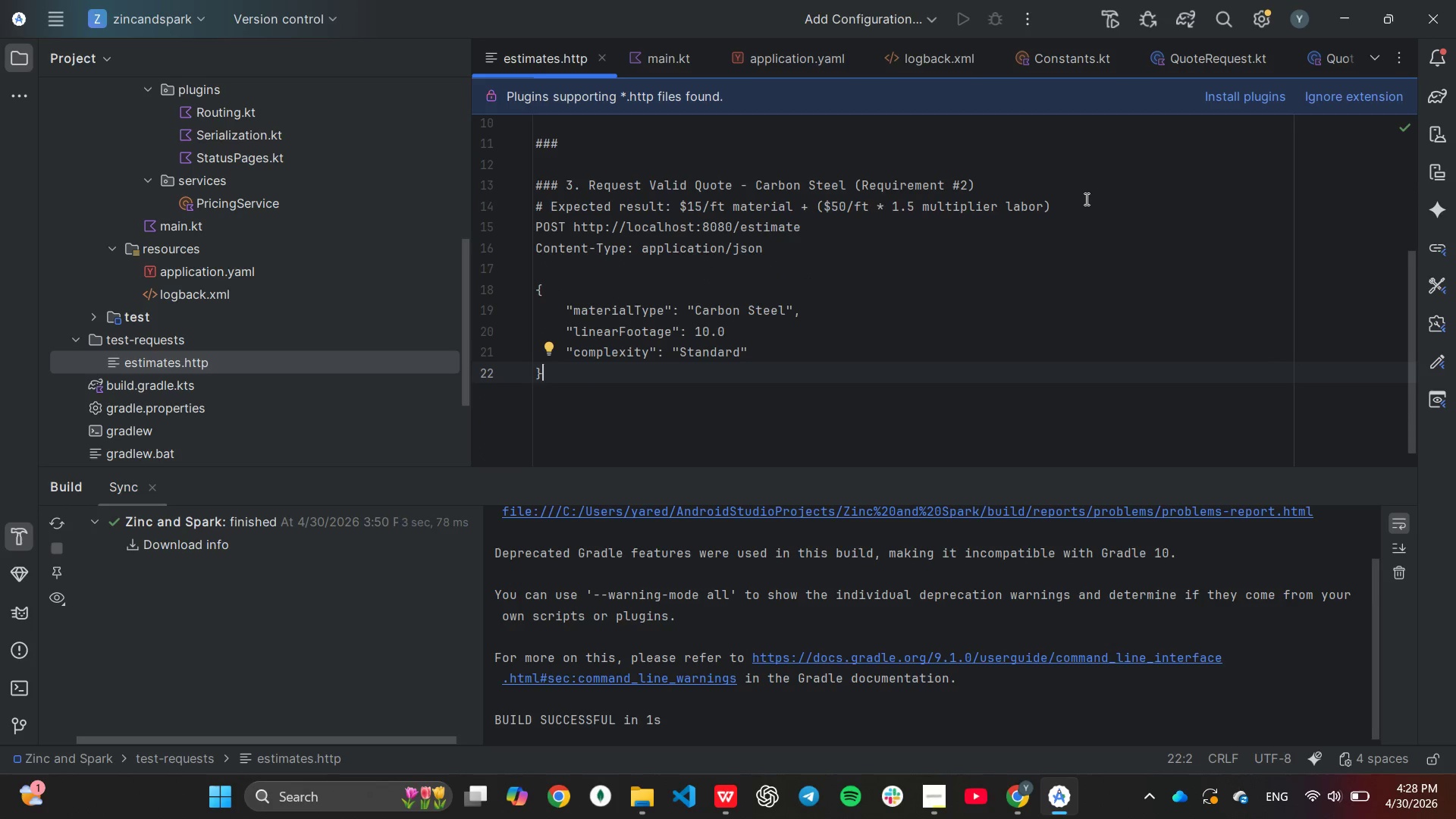 
left_click_drag(start_coordinate=[537, 143], to_coordinate=[599, 362])
 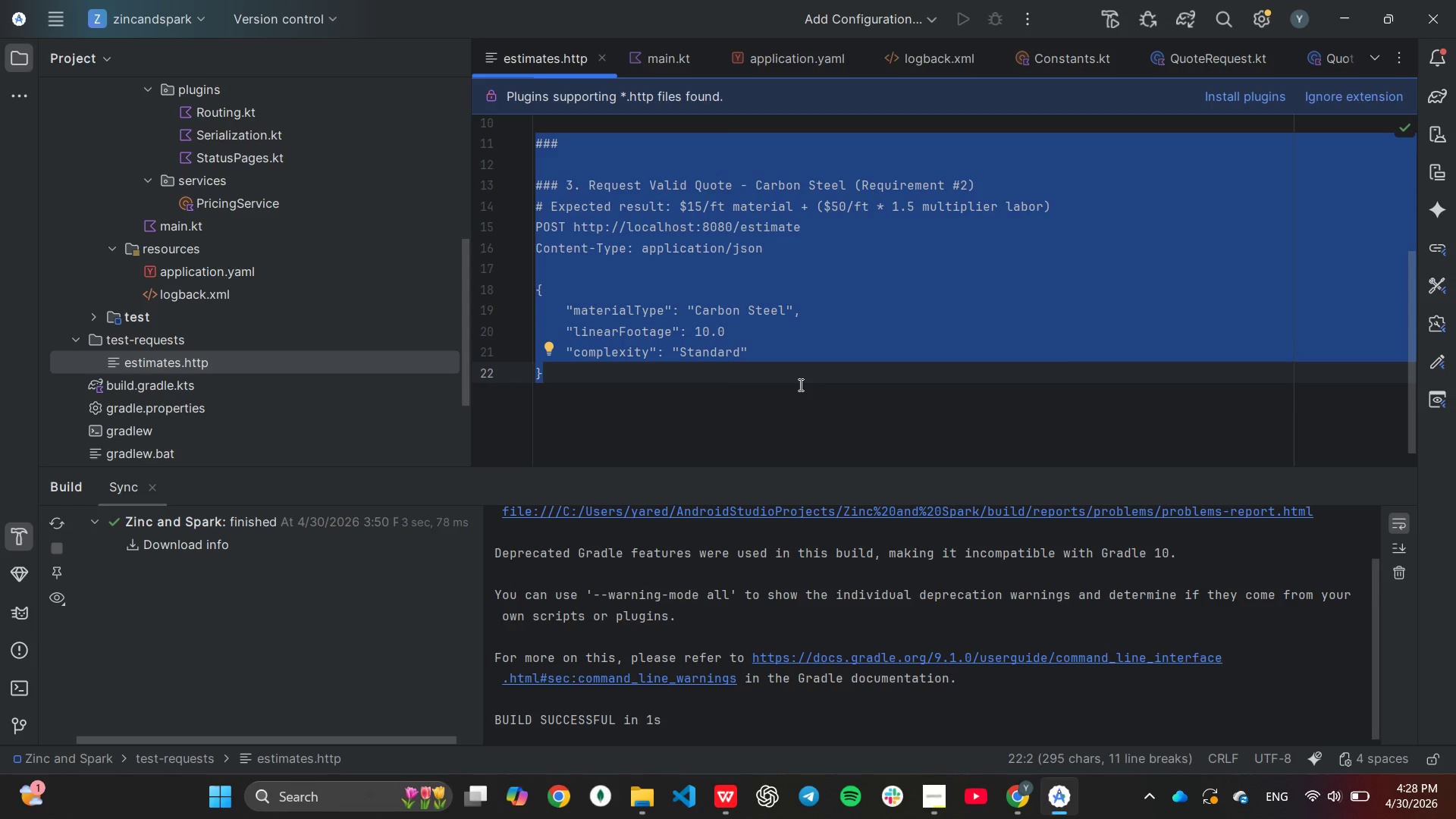 
key(Control+C)
 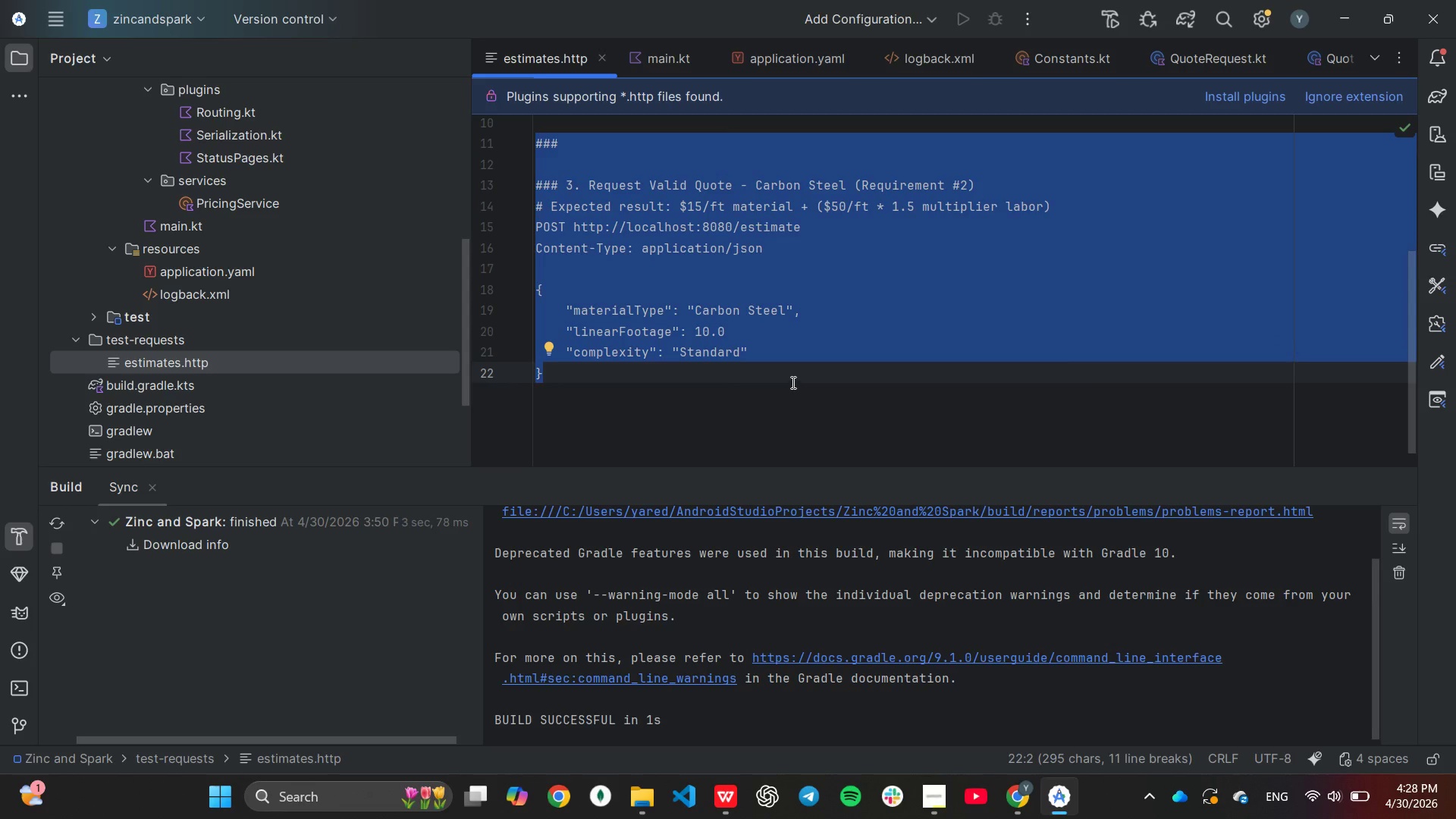 
left_click([792, 382])
 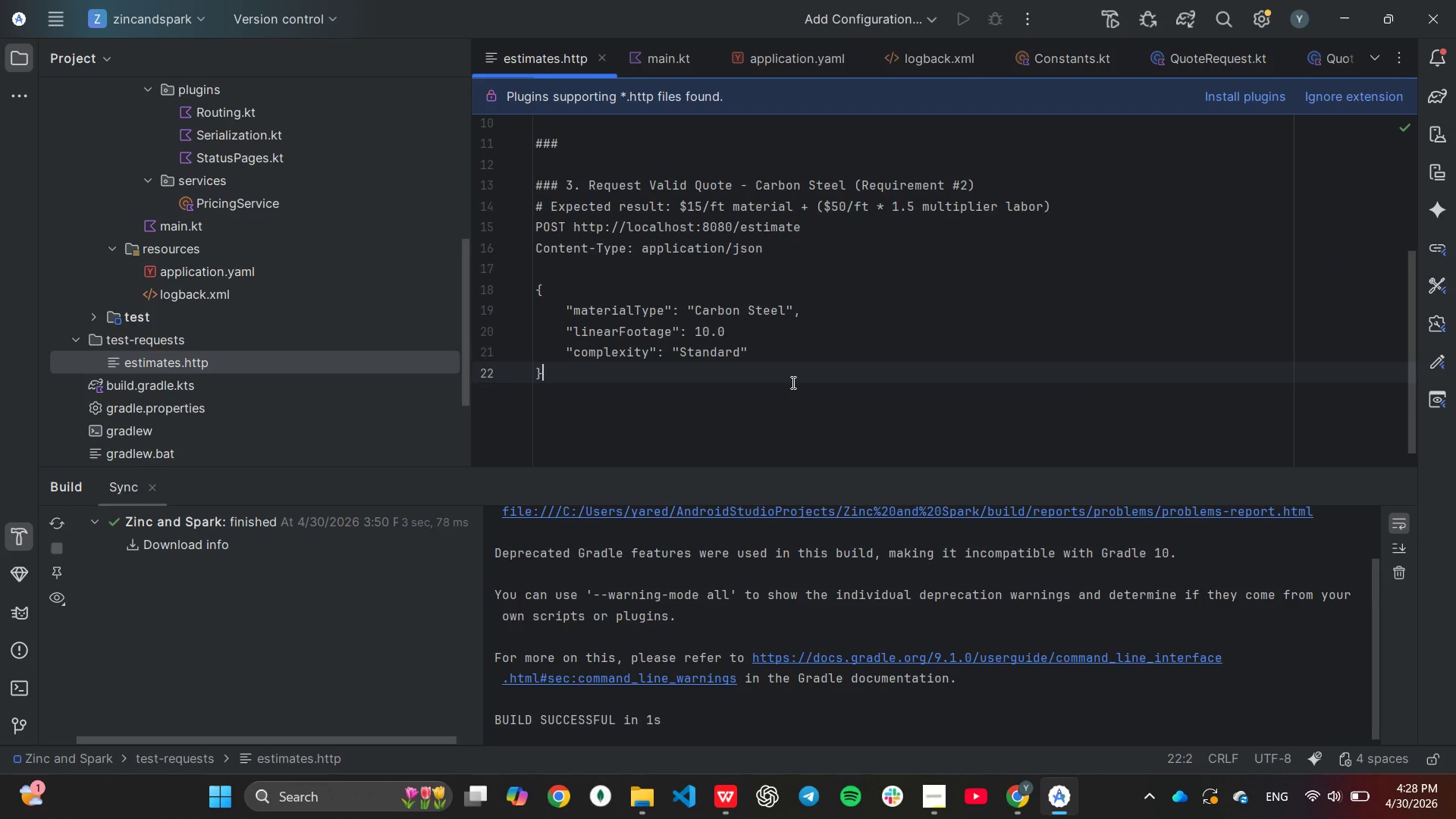 
key(Enter)
 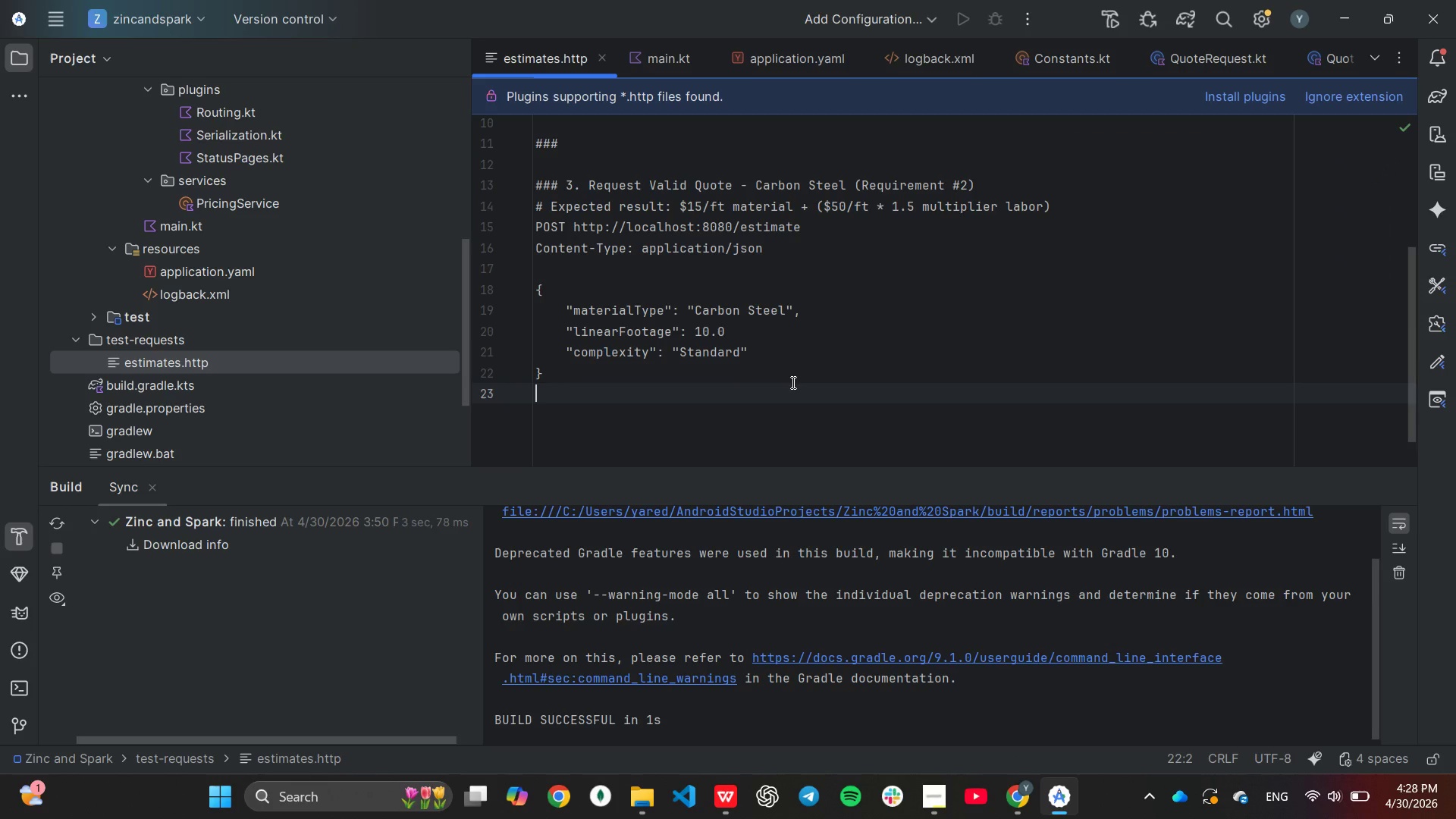 
scroll: coordinate [904, 375], scroll_direction: up, amount: 3.0
 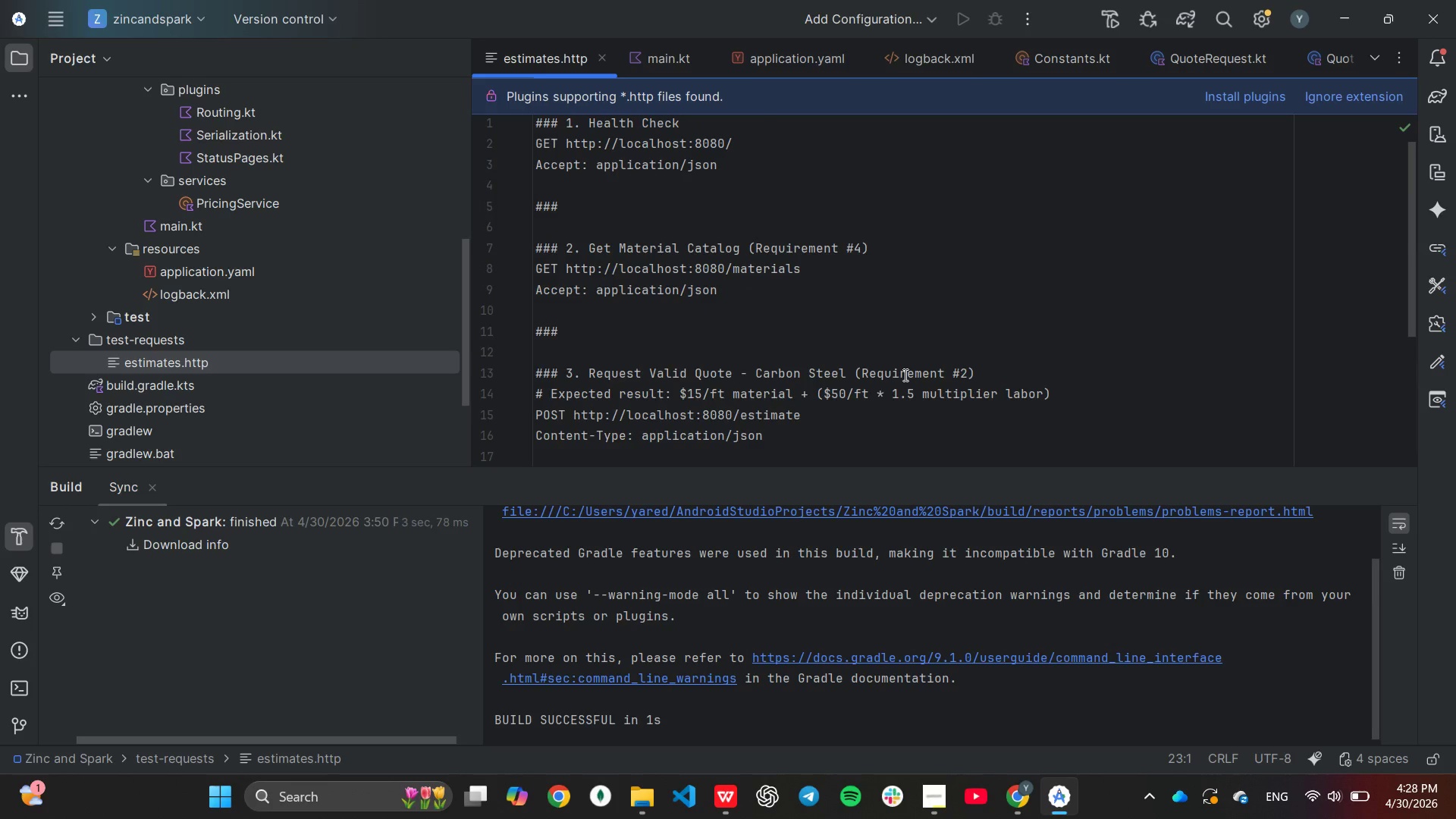 
scroll: coordinate [904, 375], scroll_direction: down, amount: 1.0
 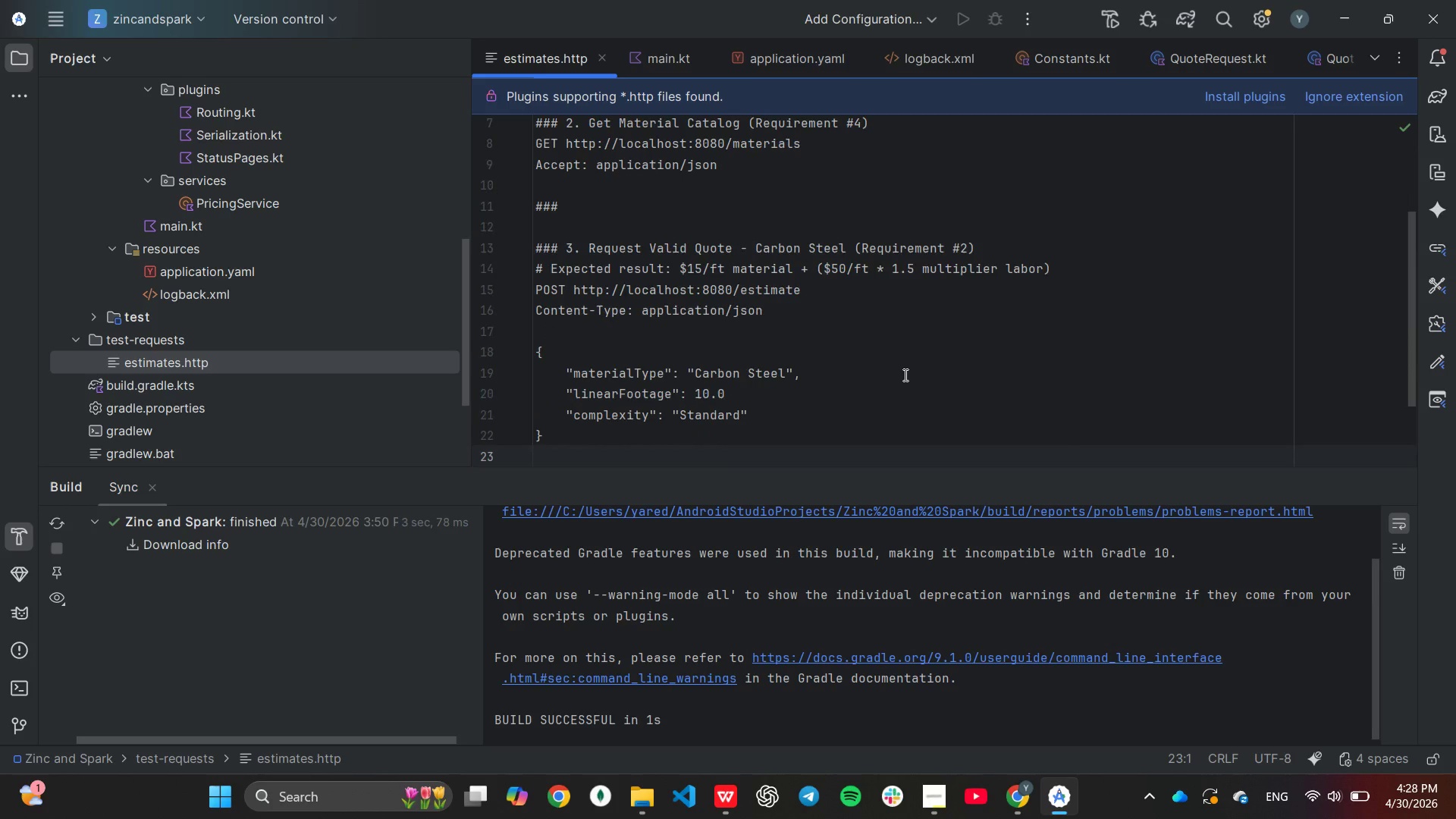 
key(Enter)
 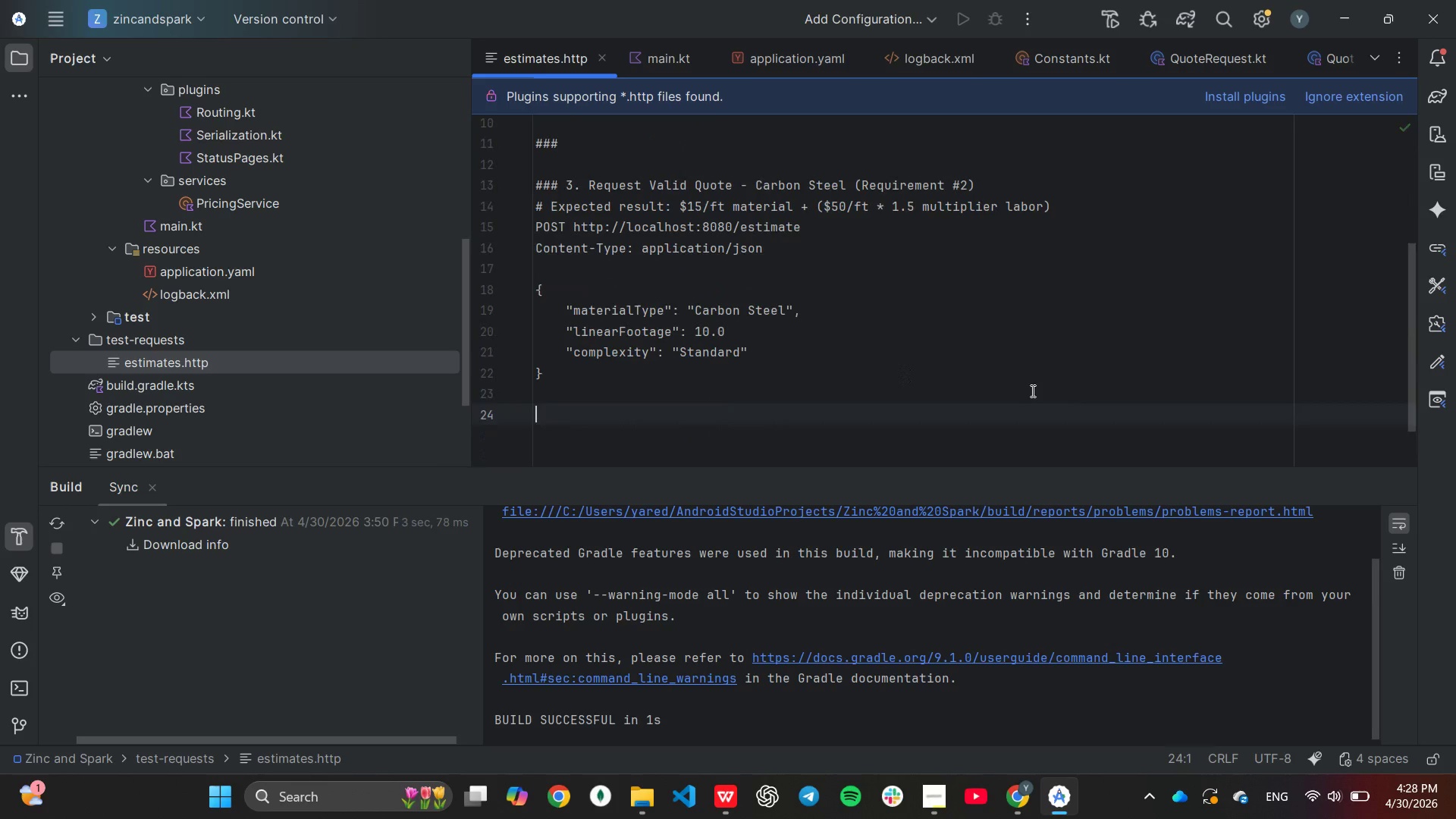 
key(Control+ControlLeft)
 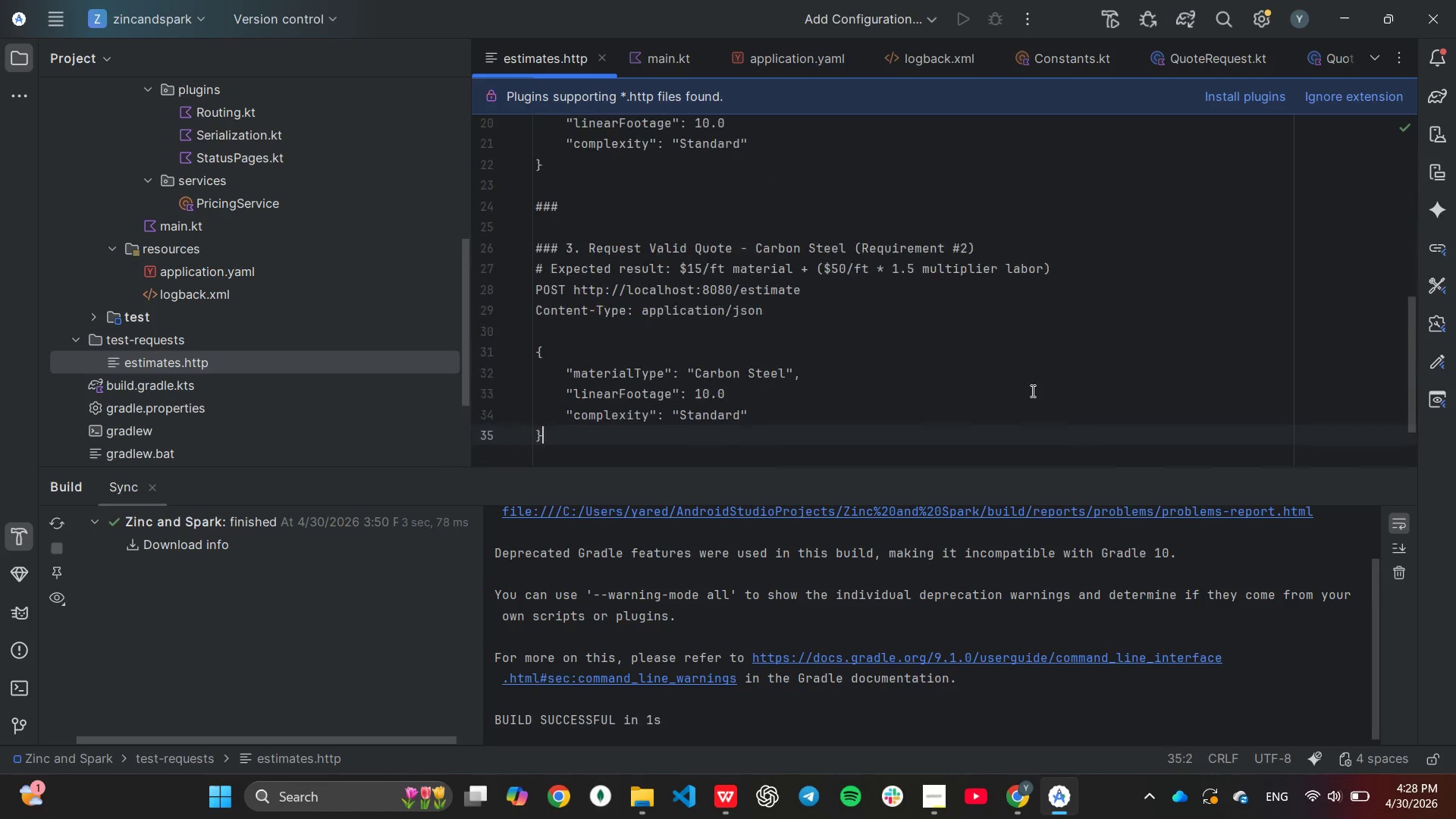 
key(Control+V)
 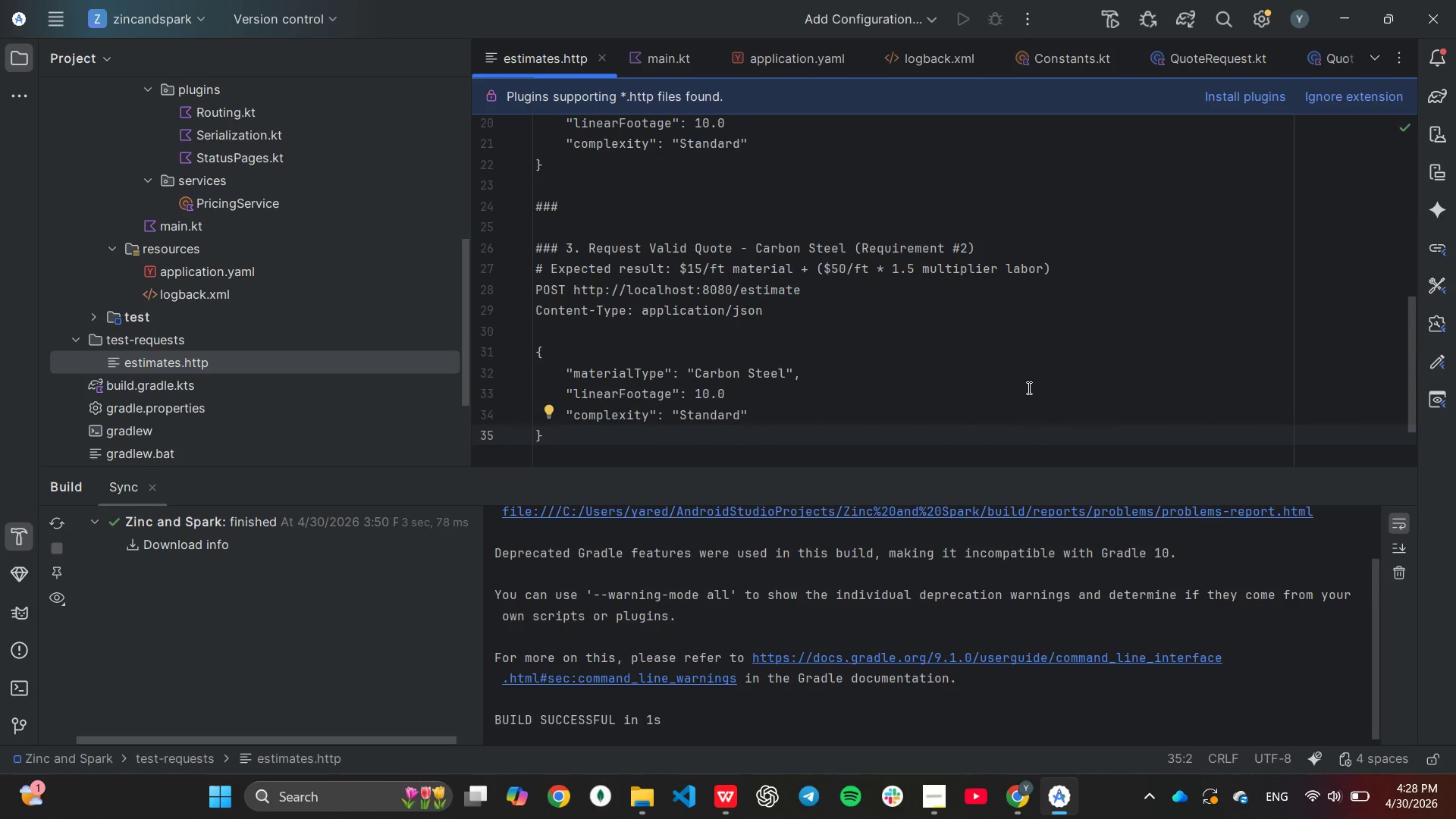 
left_click([576, 253])
 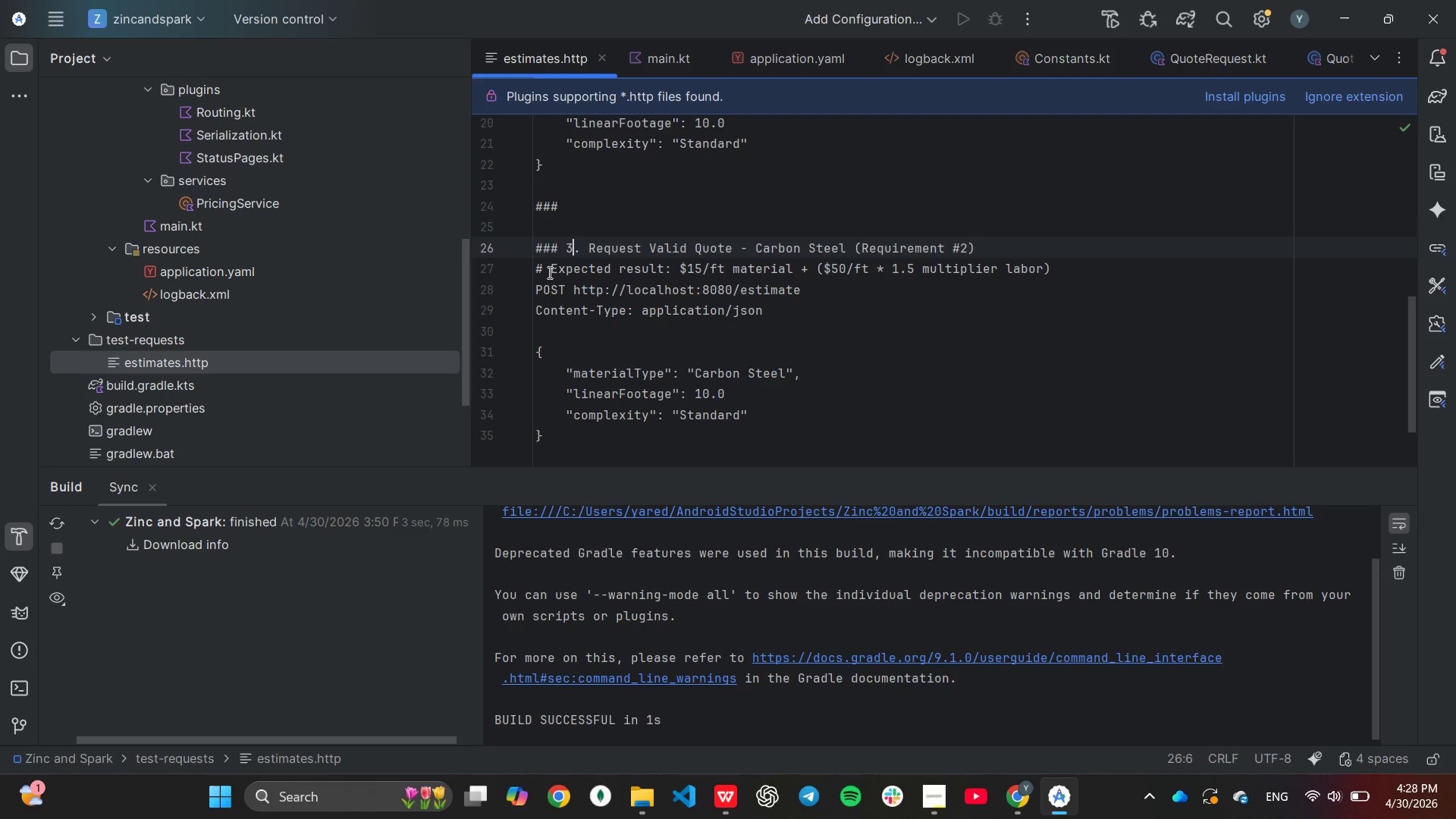 
key(Backspace)
 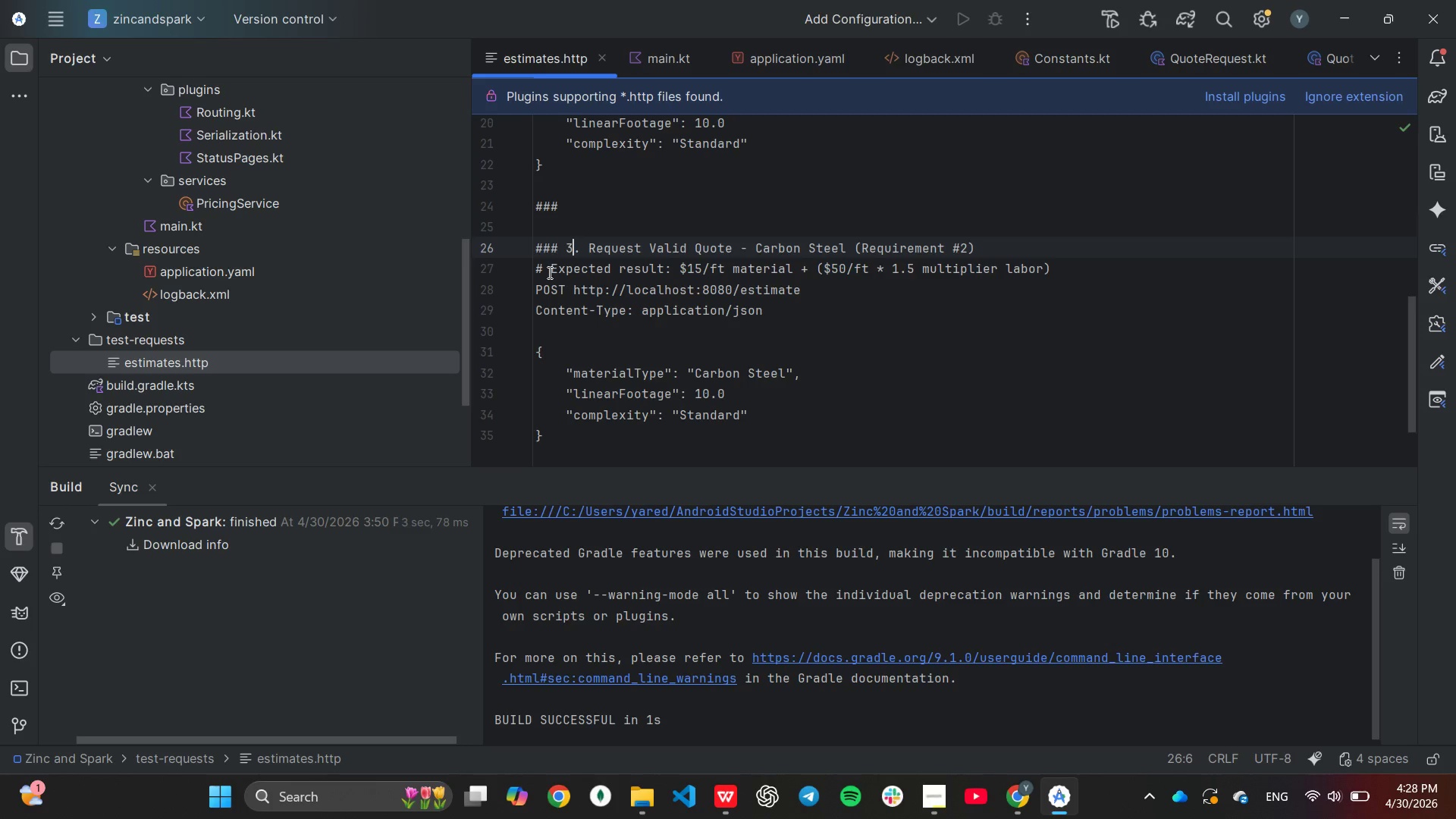 
key(4)
 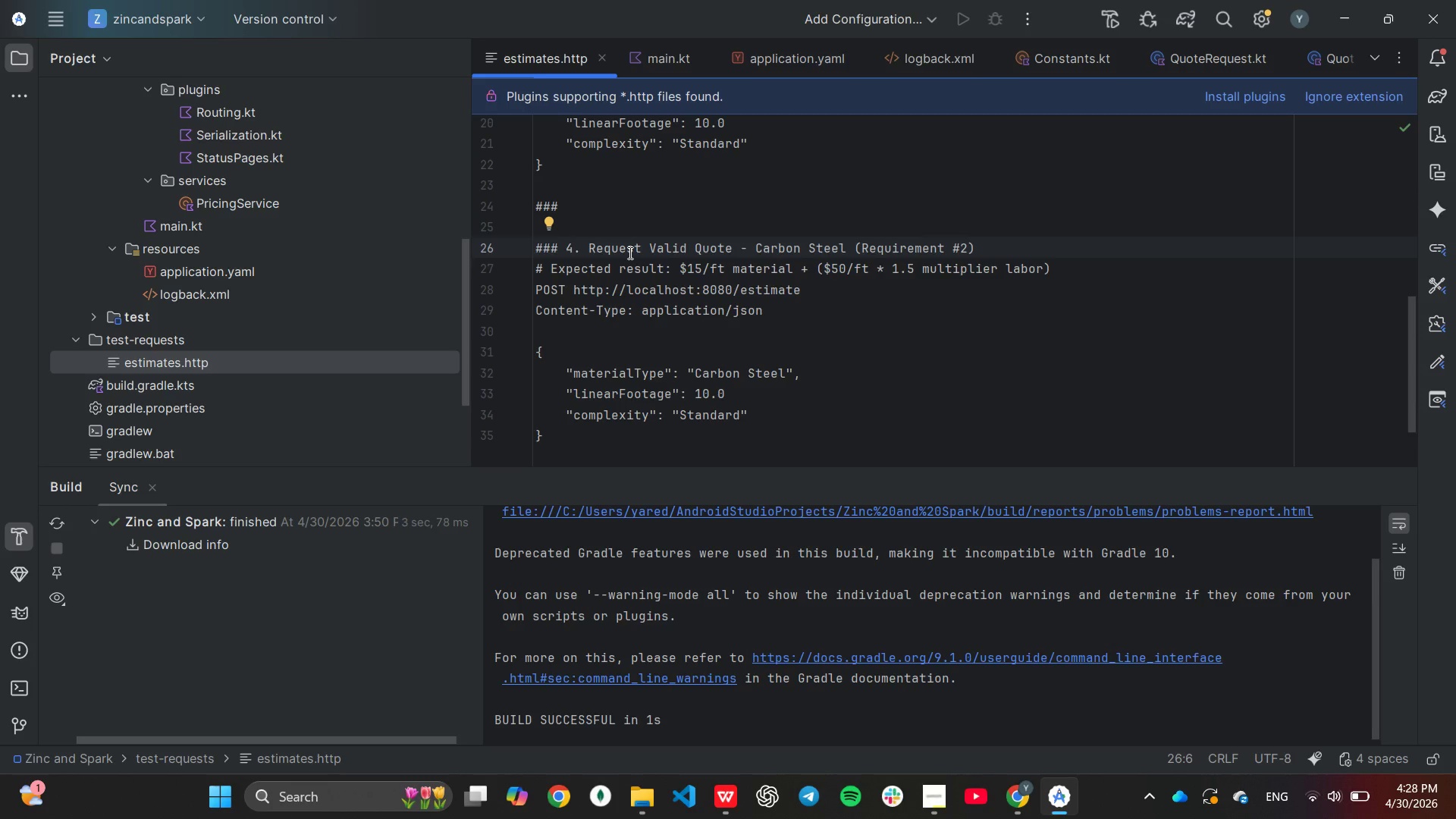 
wait(6.42)
 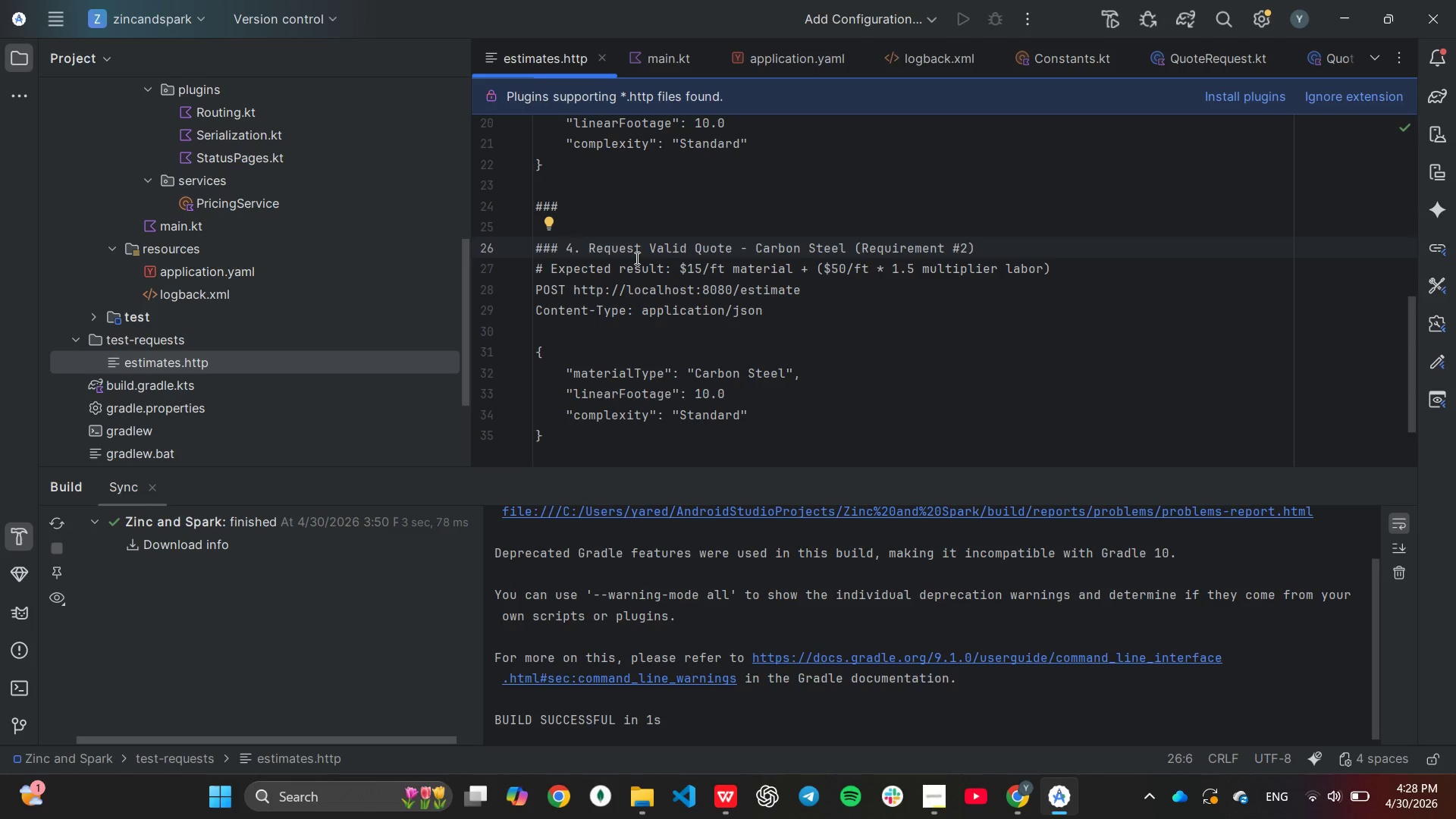 
left_click([844, 249])
 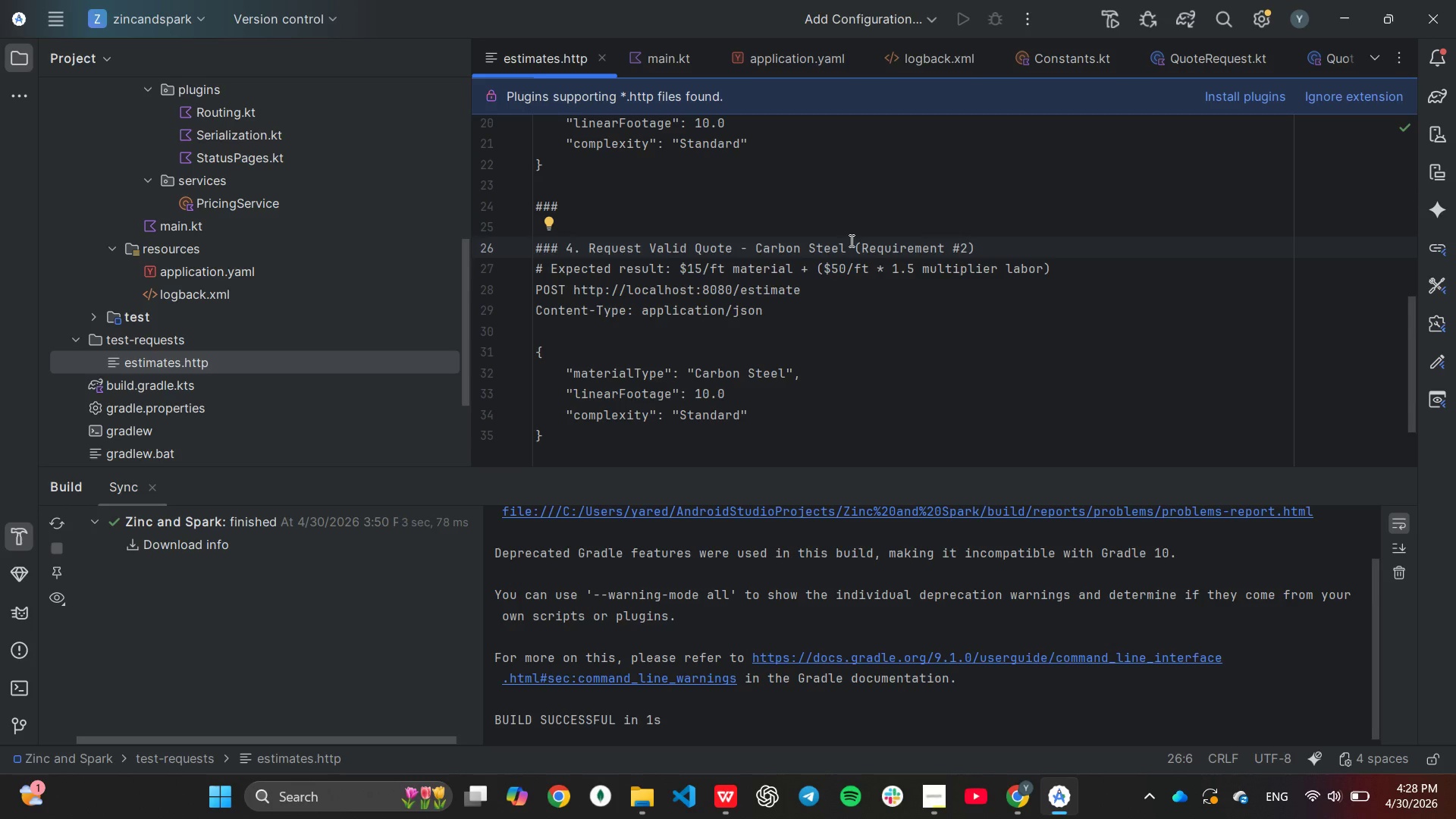 
hold_key(key=Backspace, duration=0.75)
 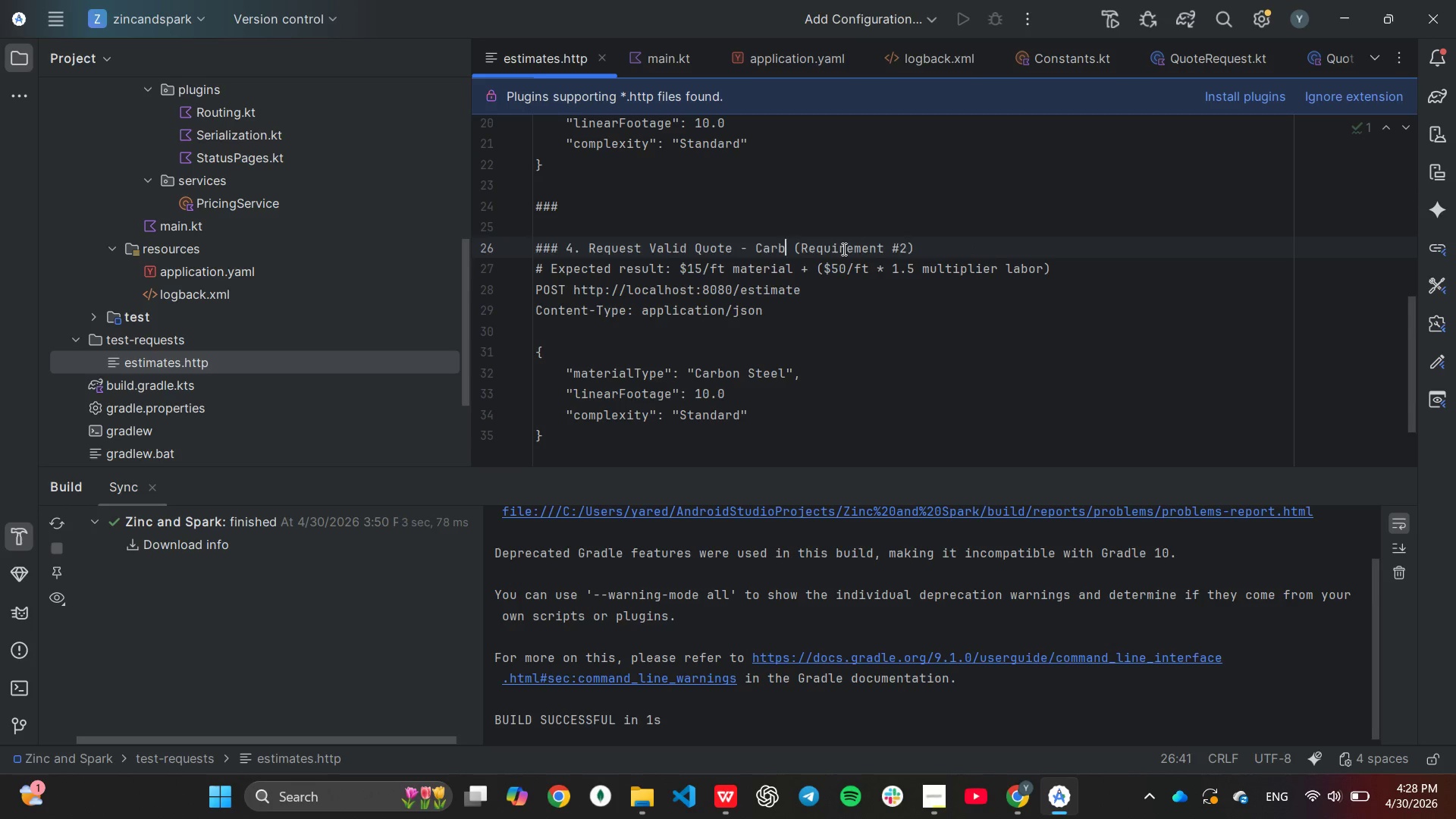 
key(Backspace)
key(Backspace)
key(Backspace)
key(Backspace)
type(Ornate Aluminum)
 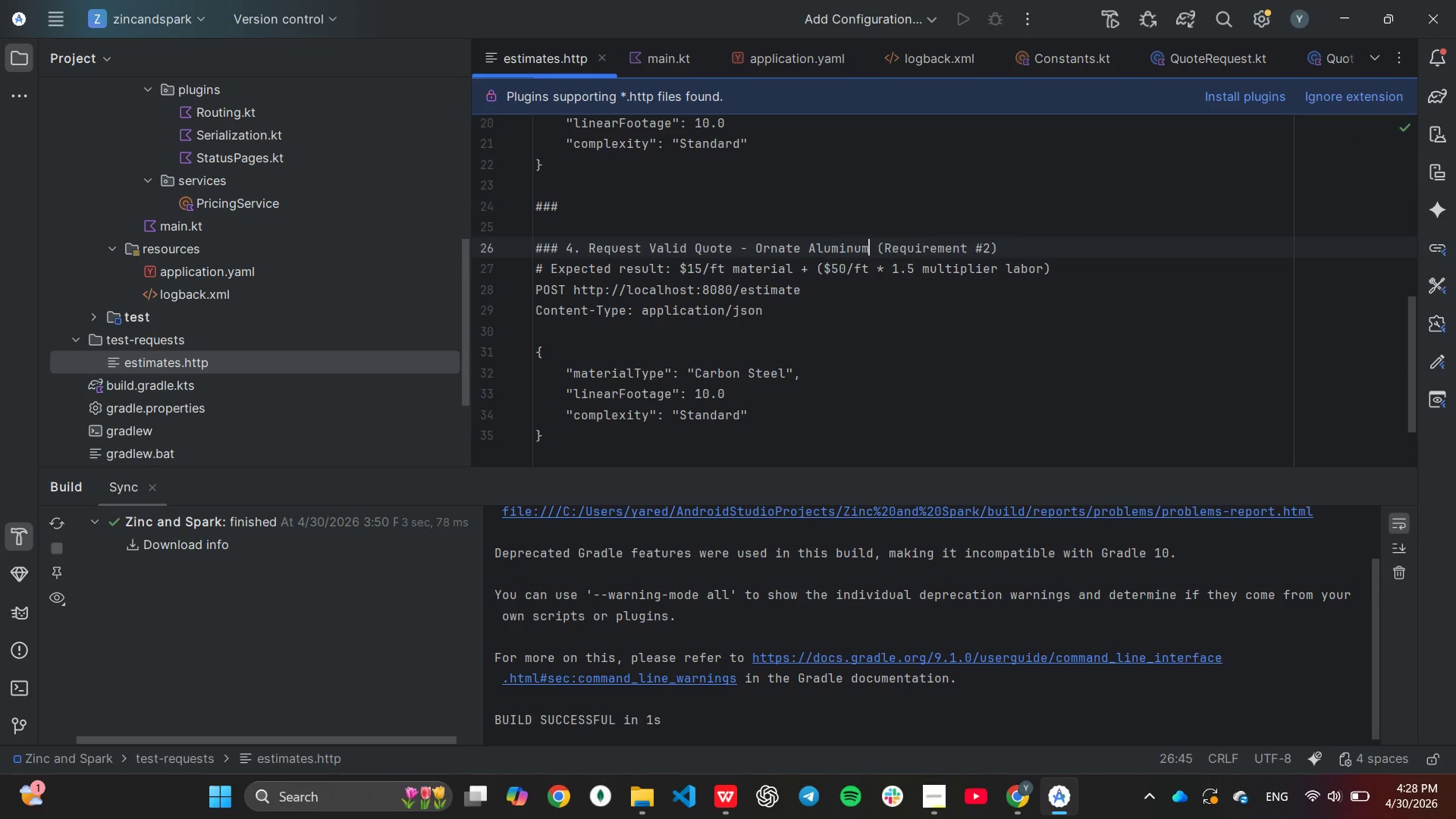 
hold_key(key=ArrowRight, duration=0.91)
 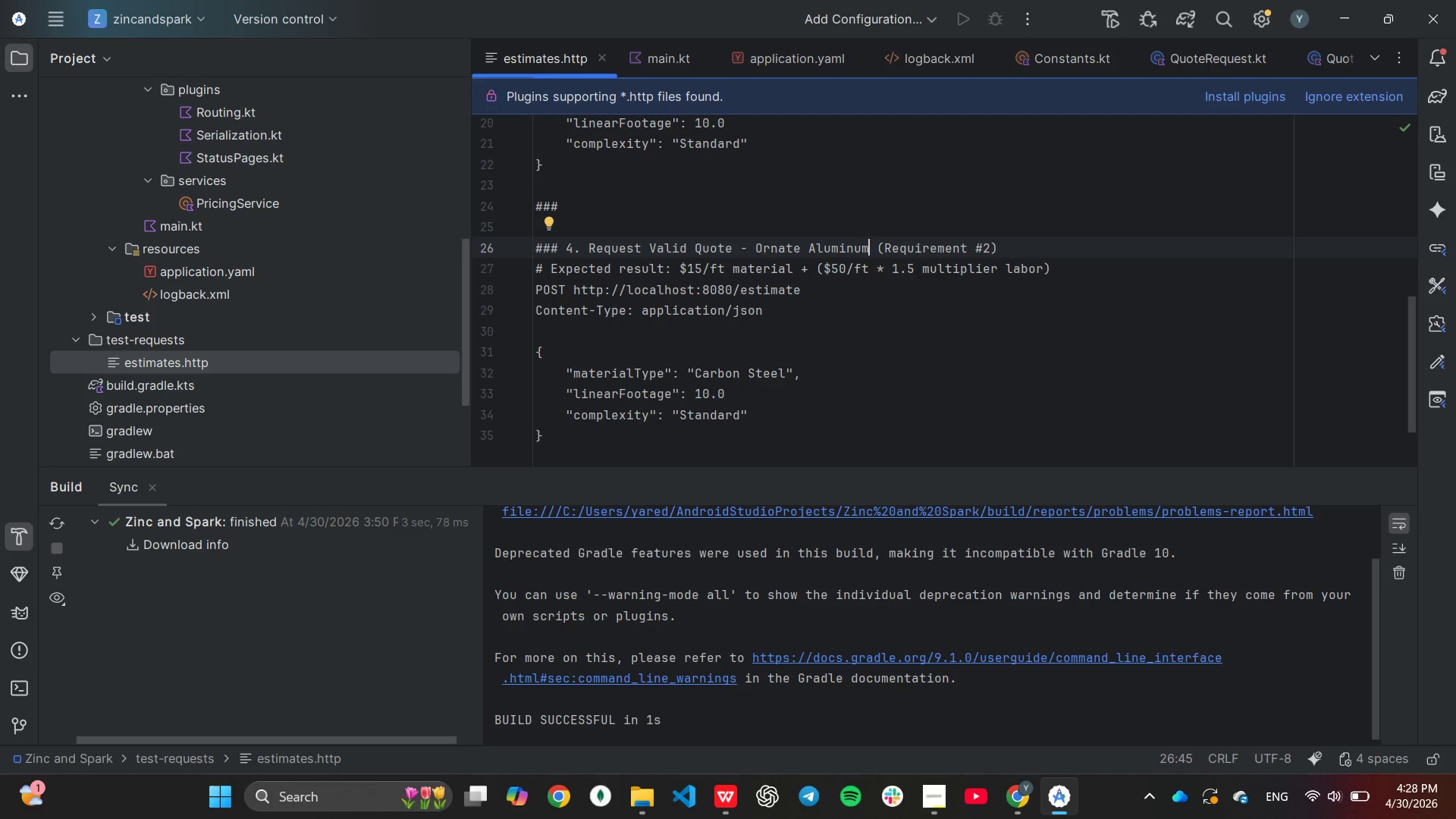 
key(ArrowRight)
 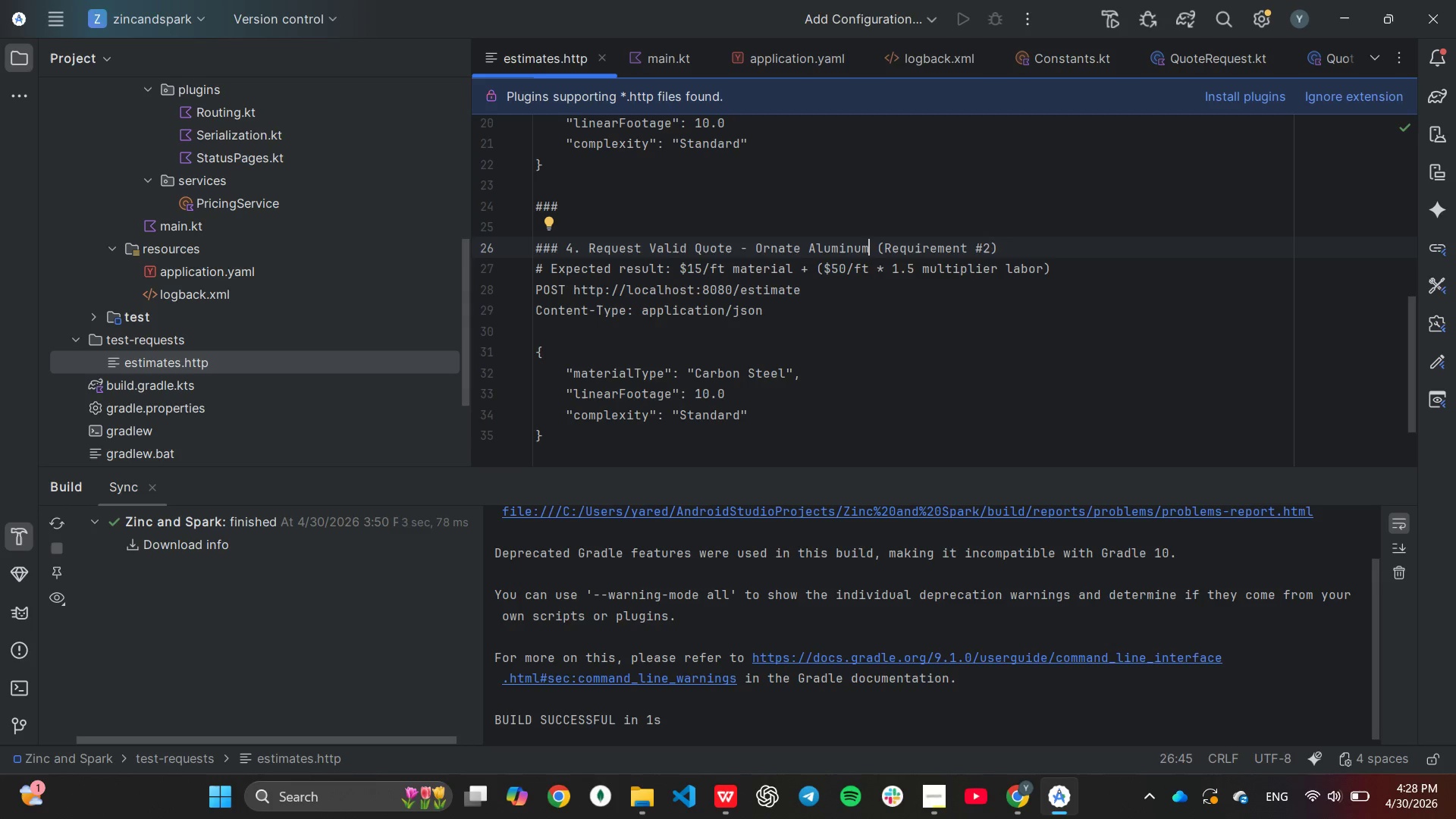 
key(ArrowRight)
 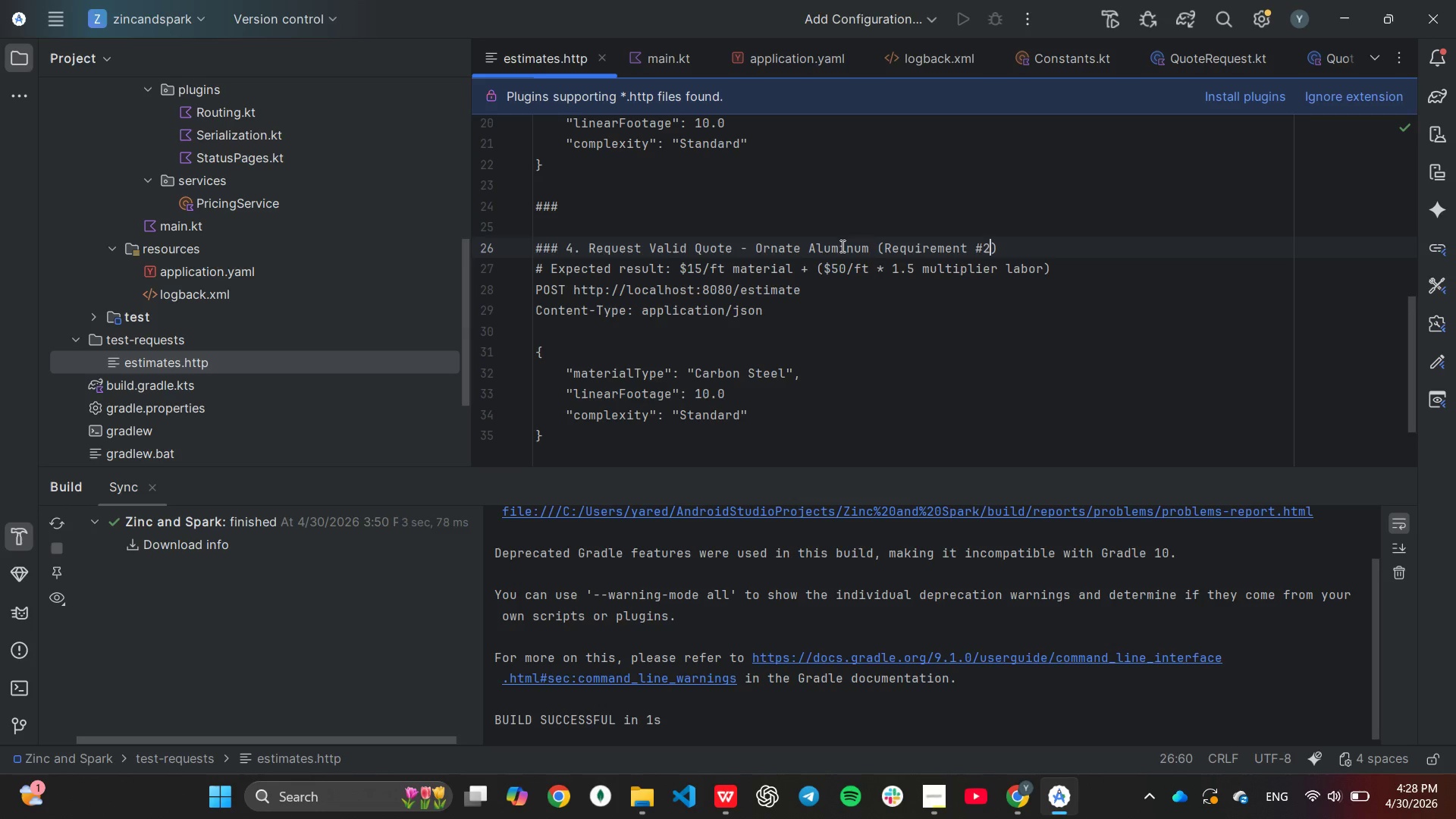 
key(ArrowRight)
 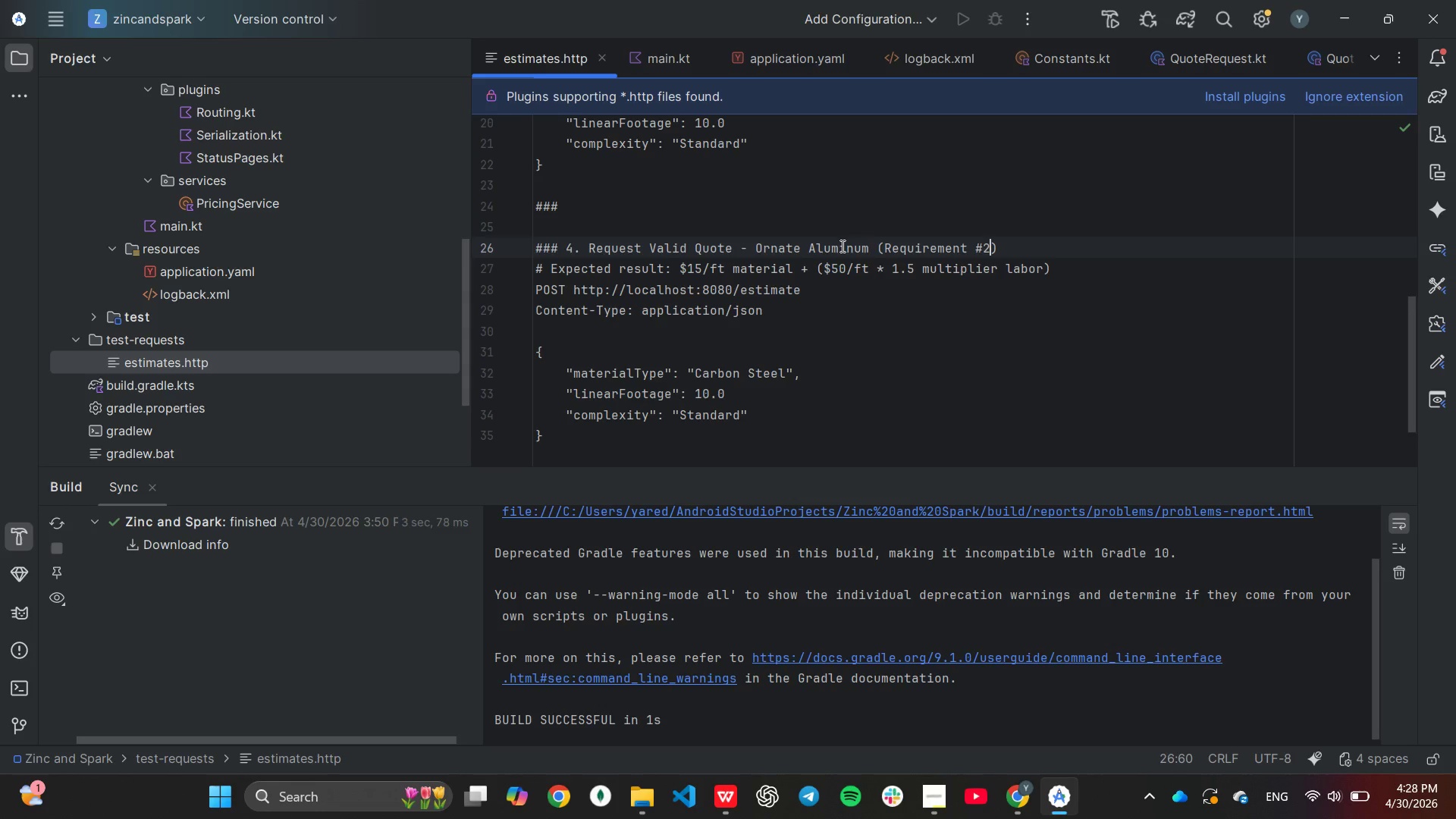 
key(Backspace)
 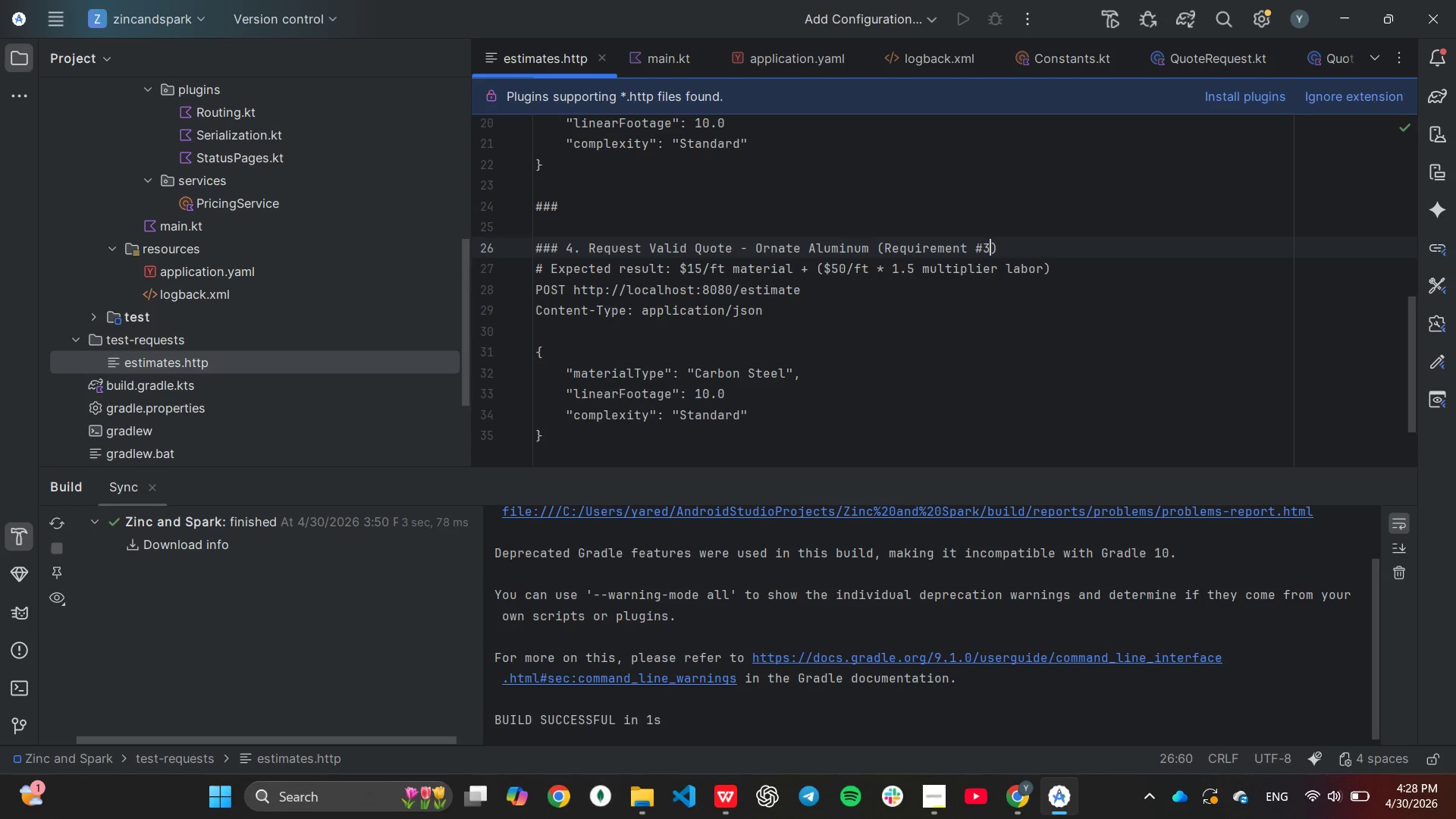 
key(3)
 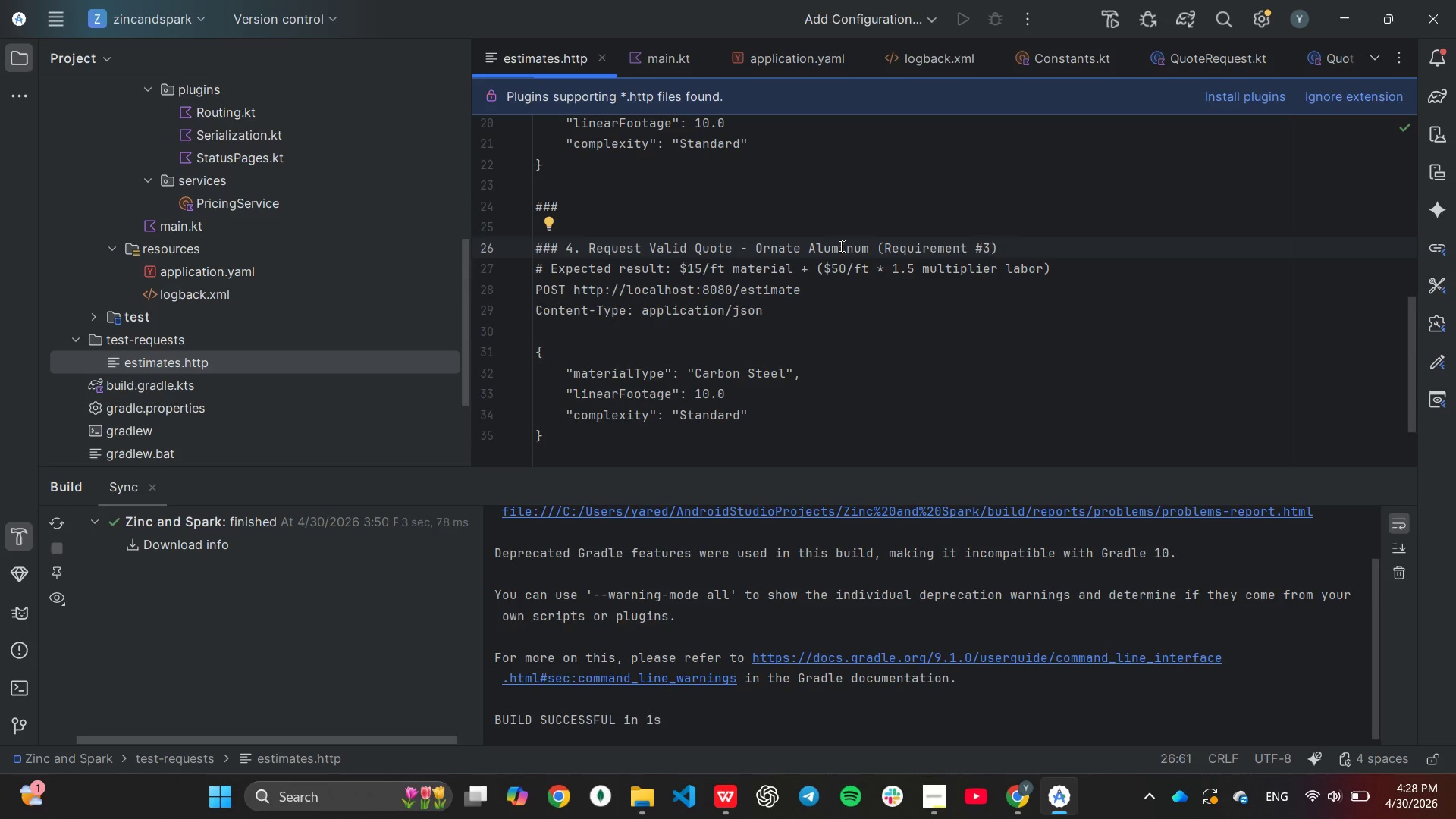 
wait(6.16)
 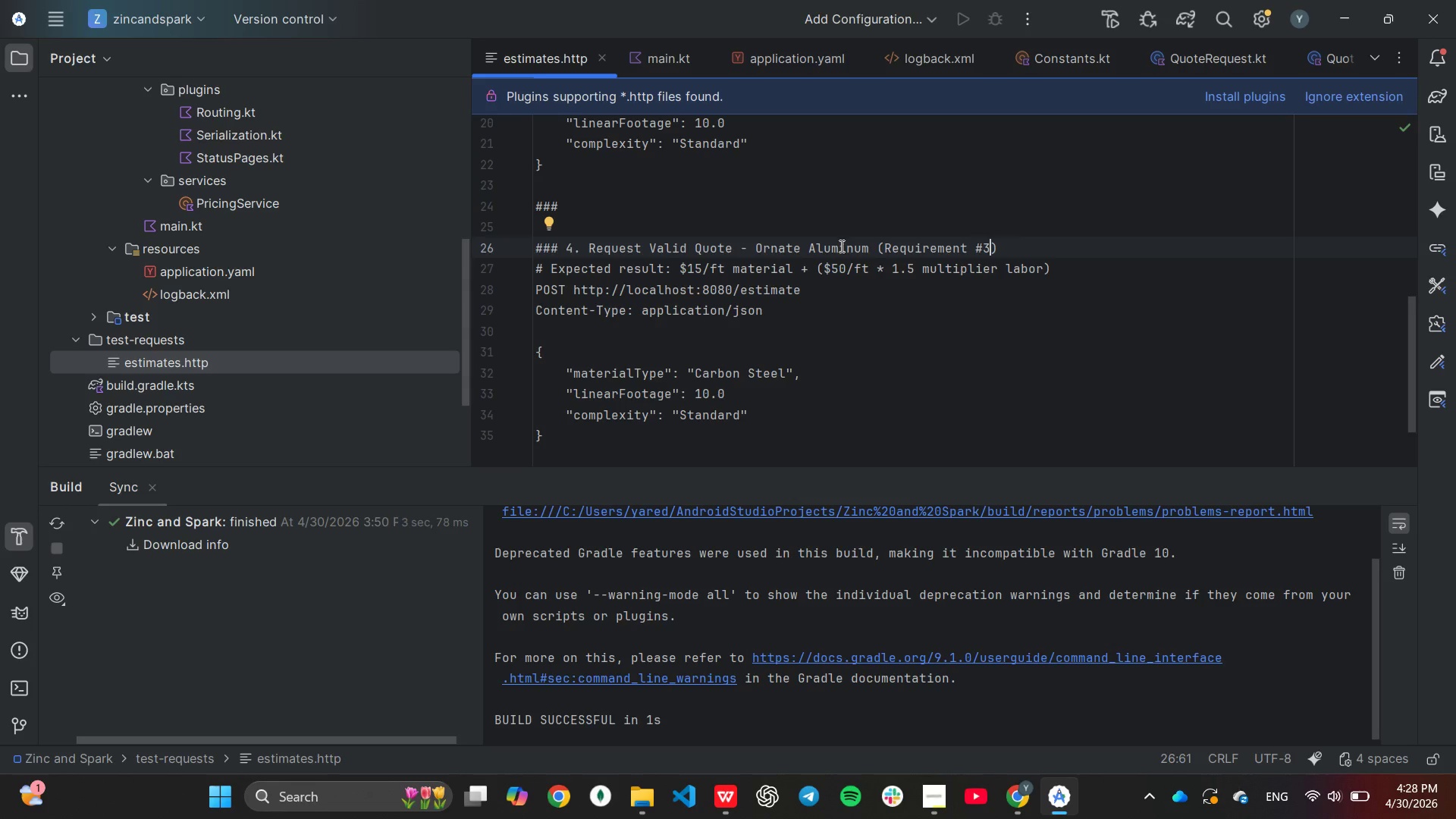 
left_click([704, 270])
 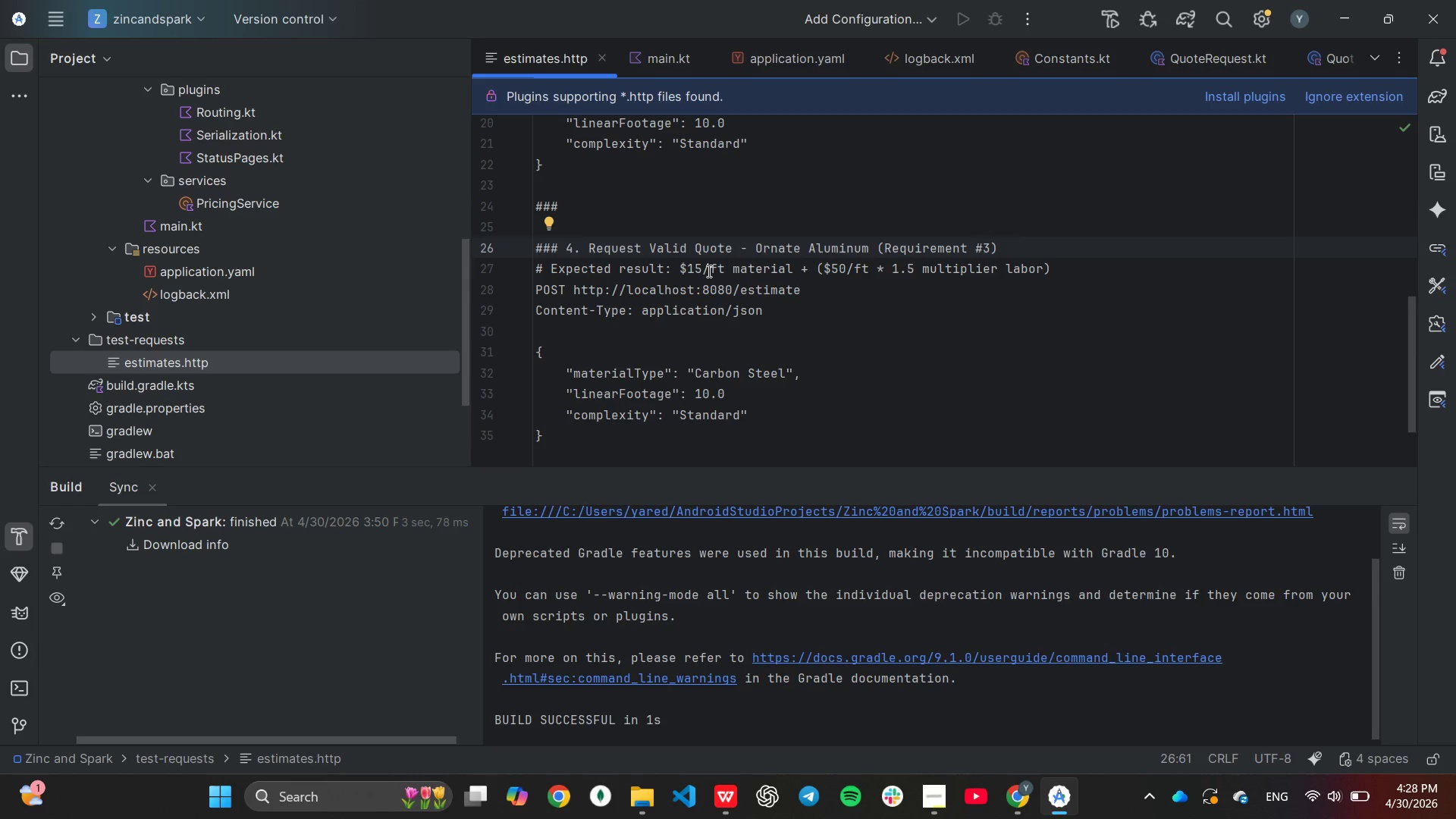 
key(Backspace)
key(Backspace)
type(30)
 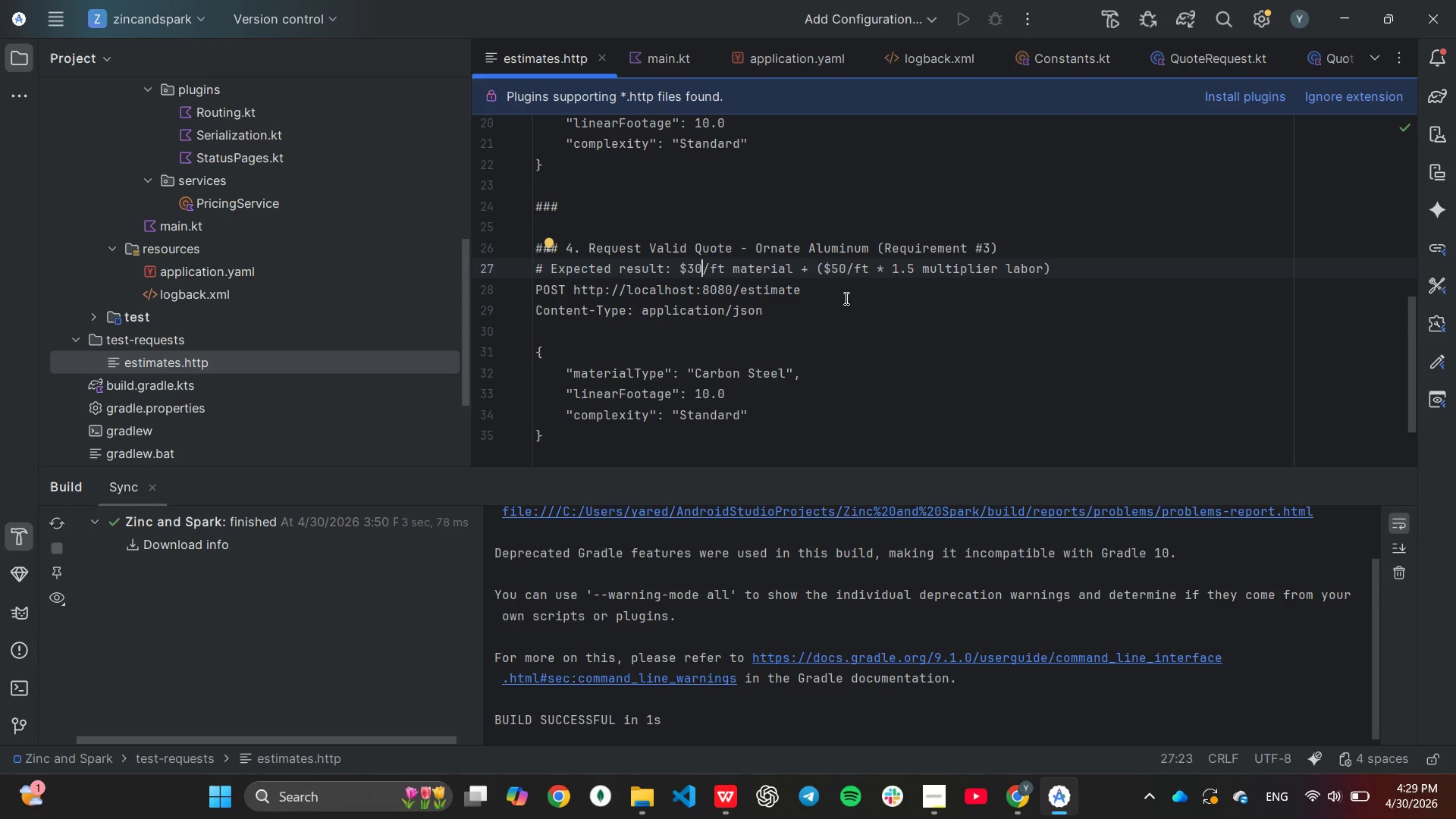 
wait(6.08)
 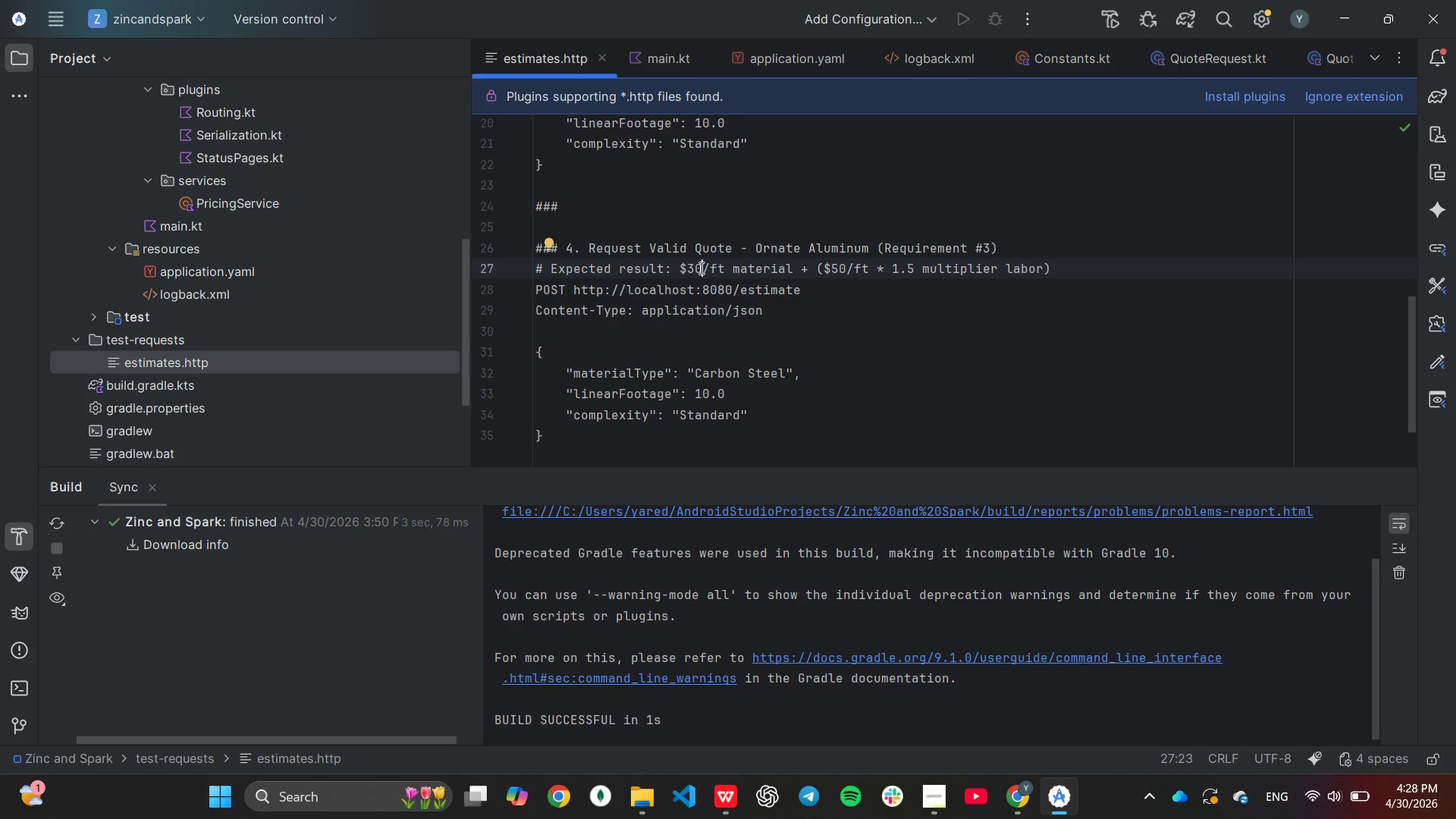 
left_click([899, 273])
 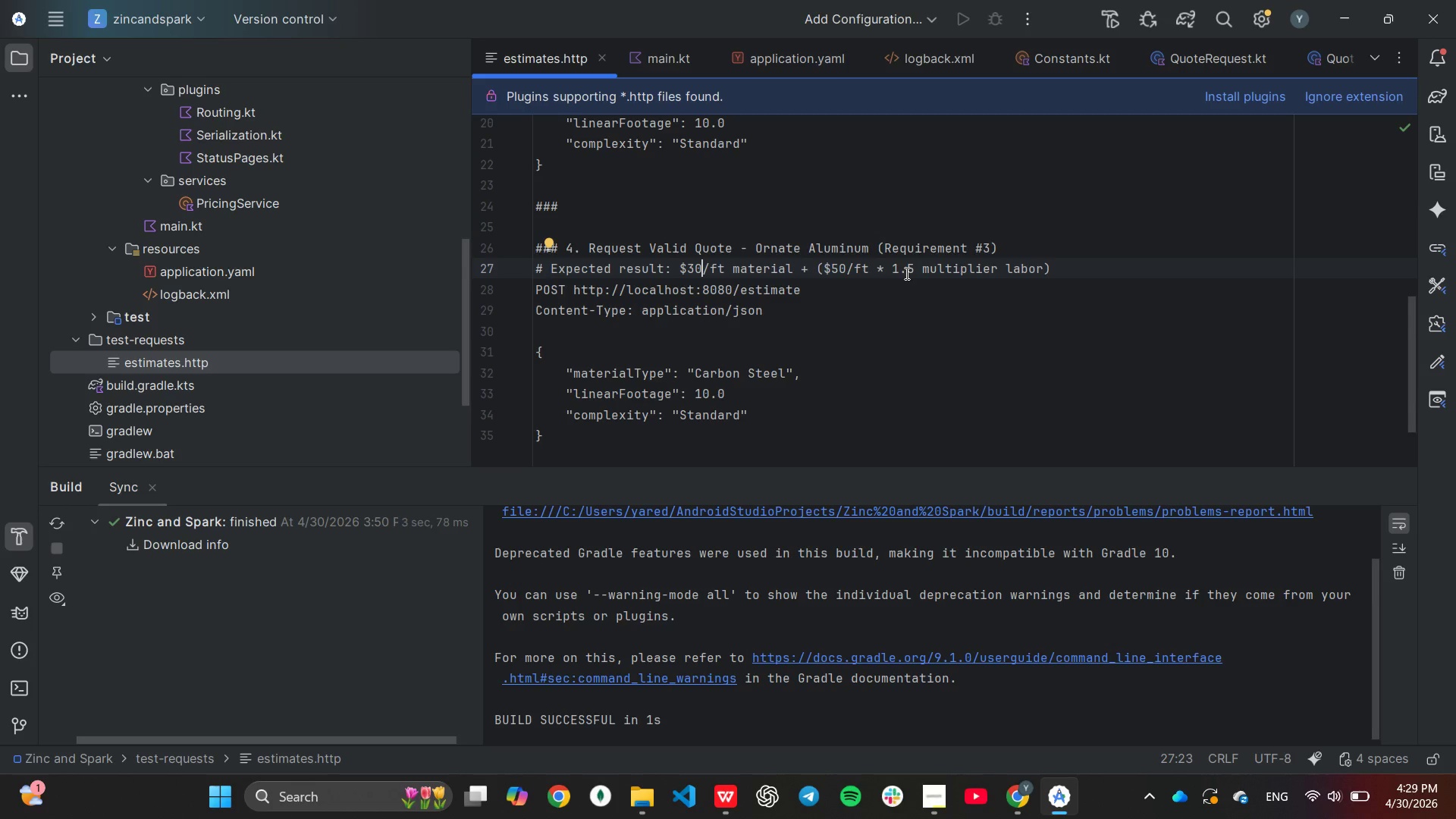 
key(Backspace)
 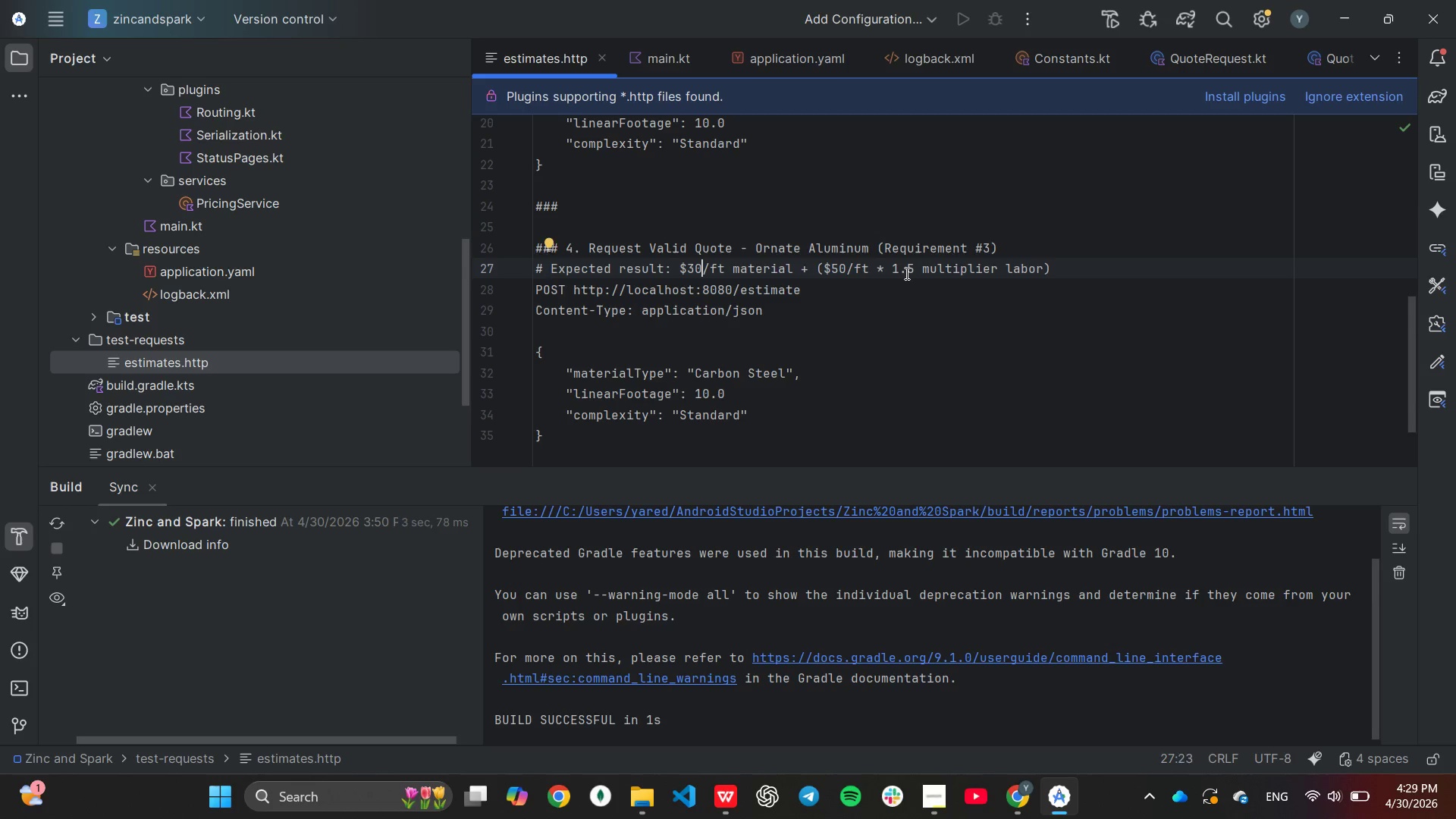 
key(2)
 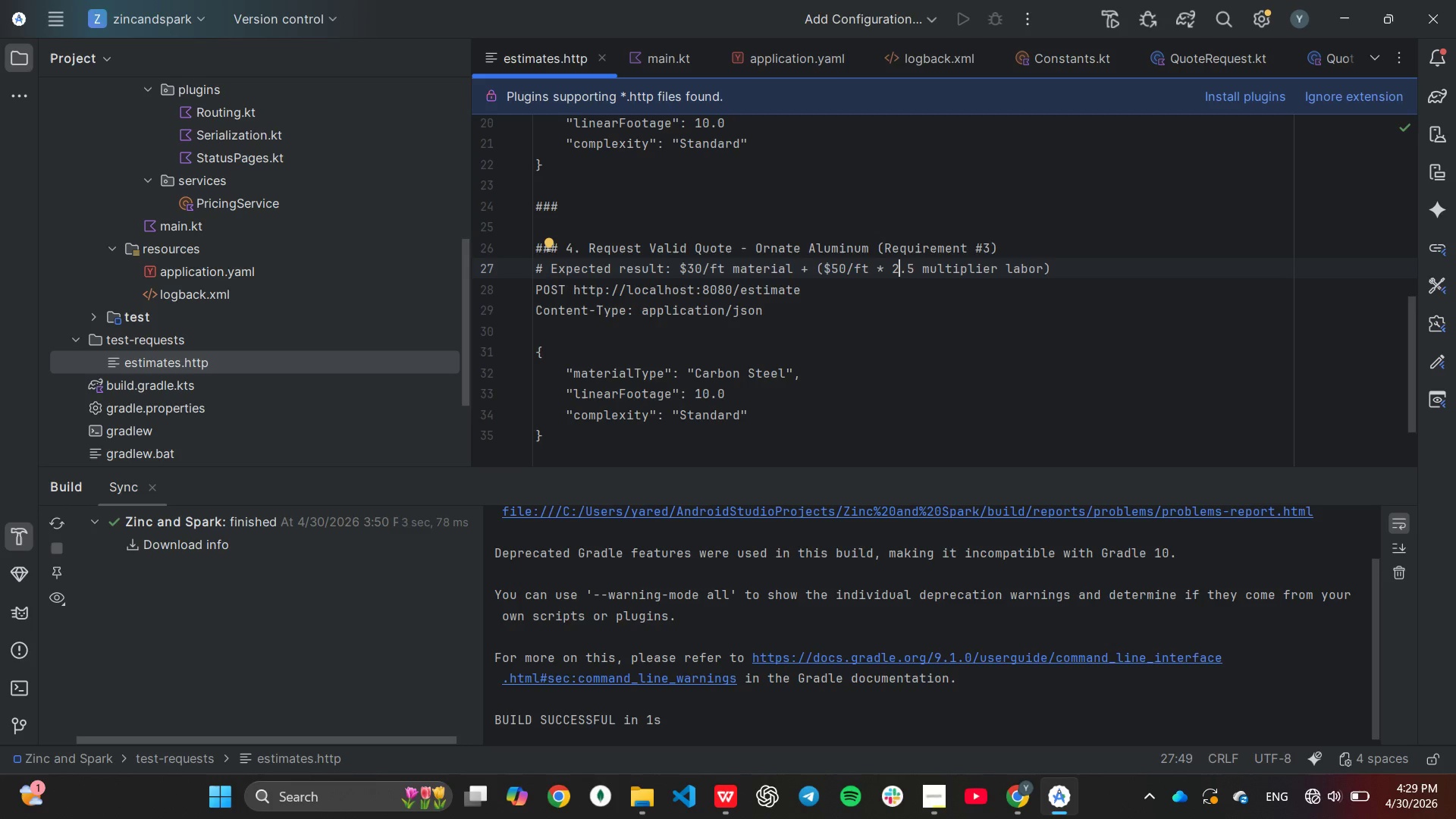 
wait(5.09)
 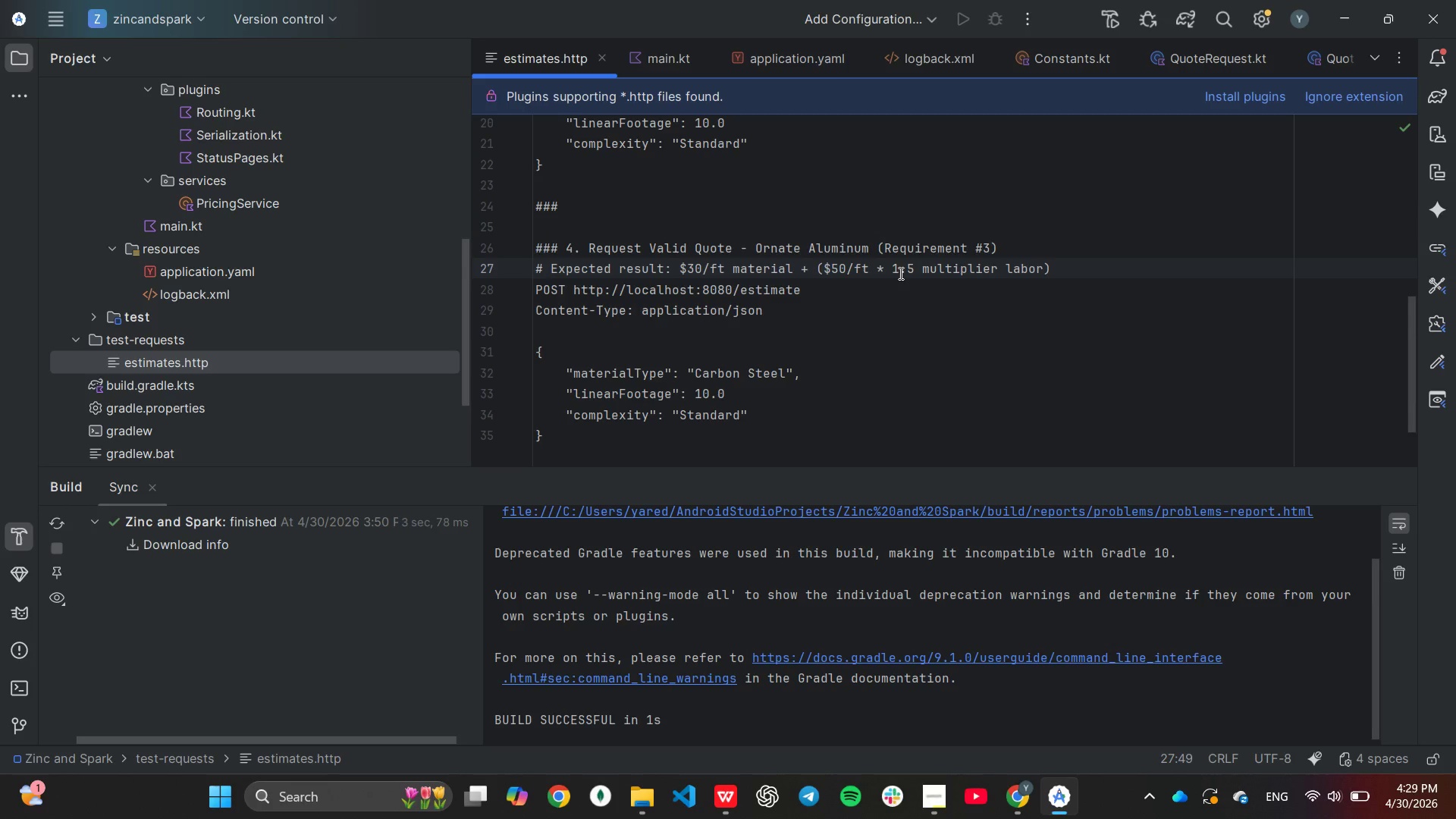 
left_click([905, 309])
 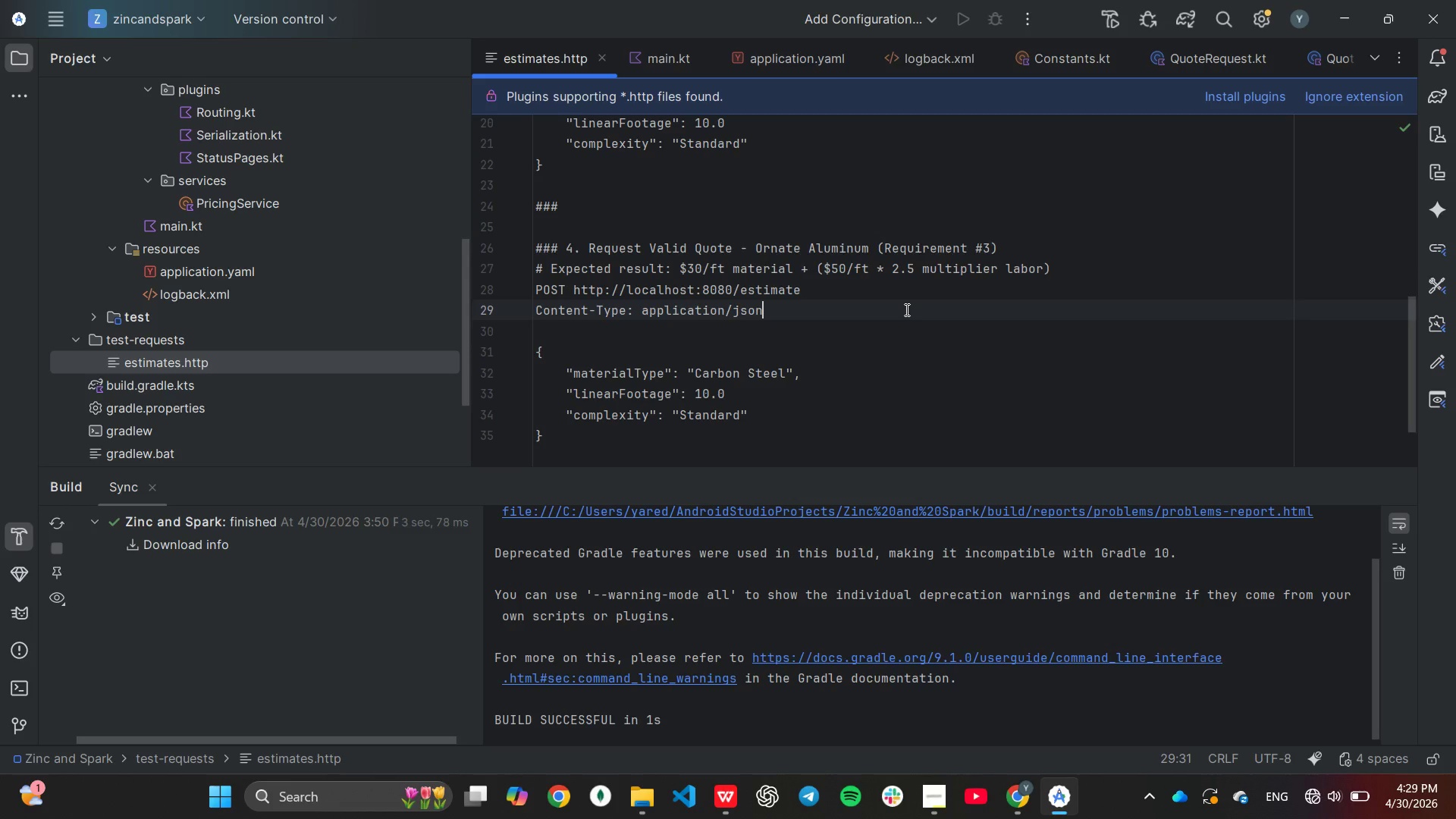 
wait(5.39)
 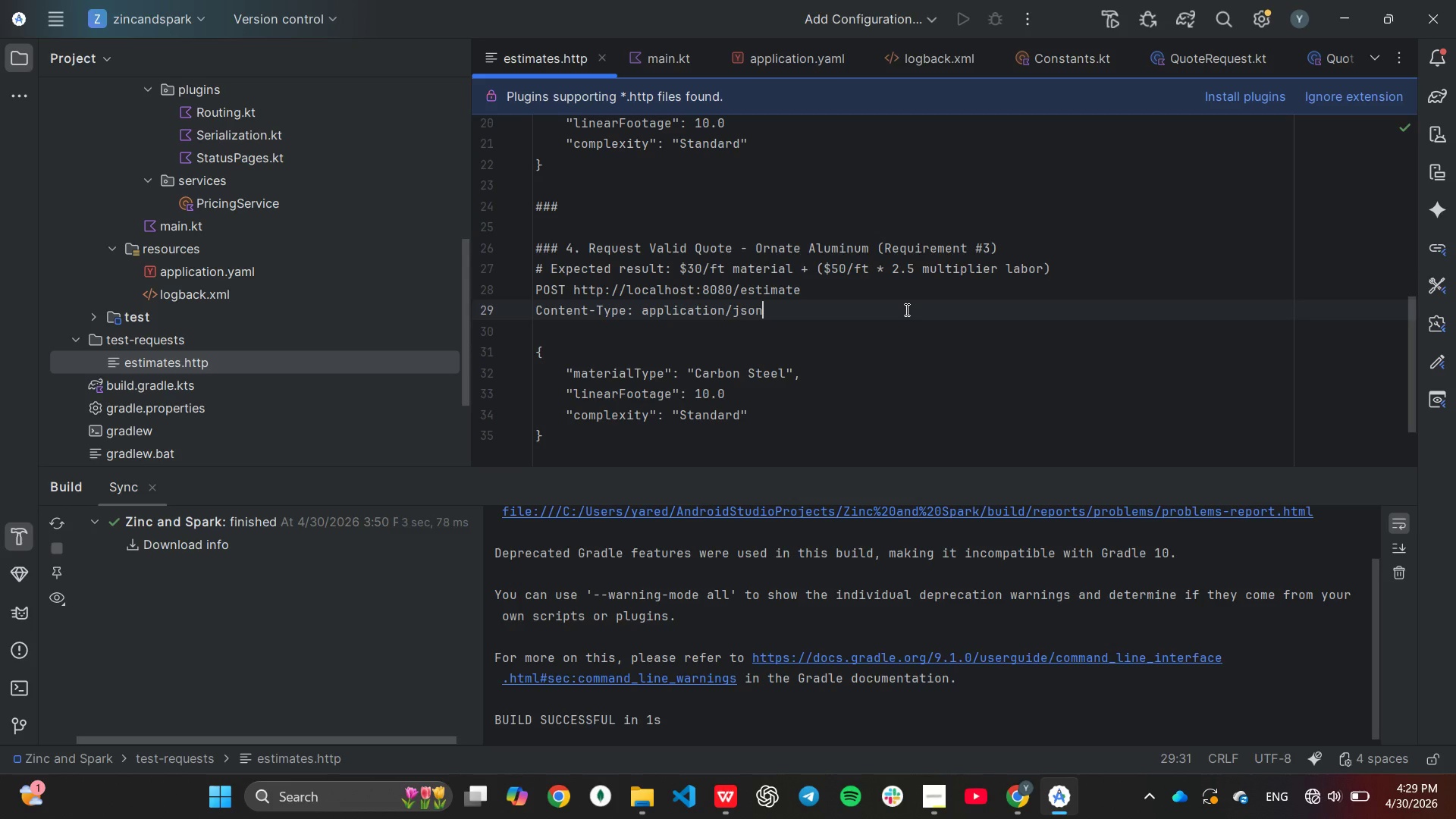 
left_click([785, 368])
 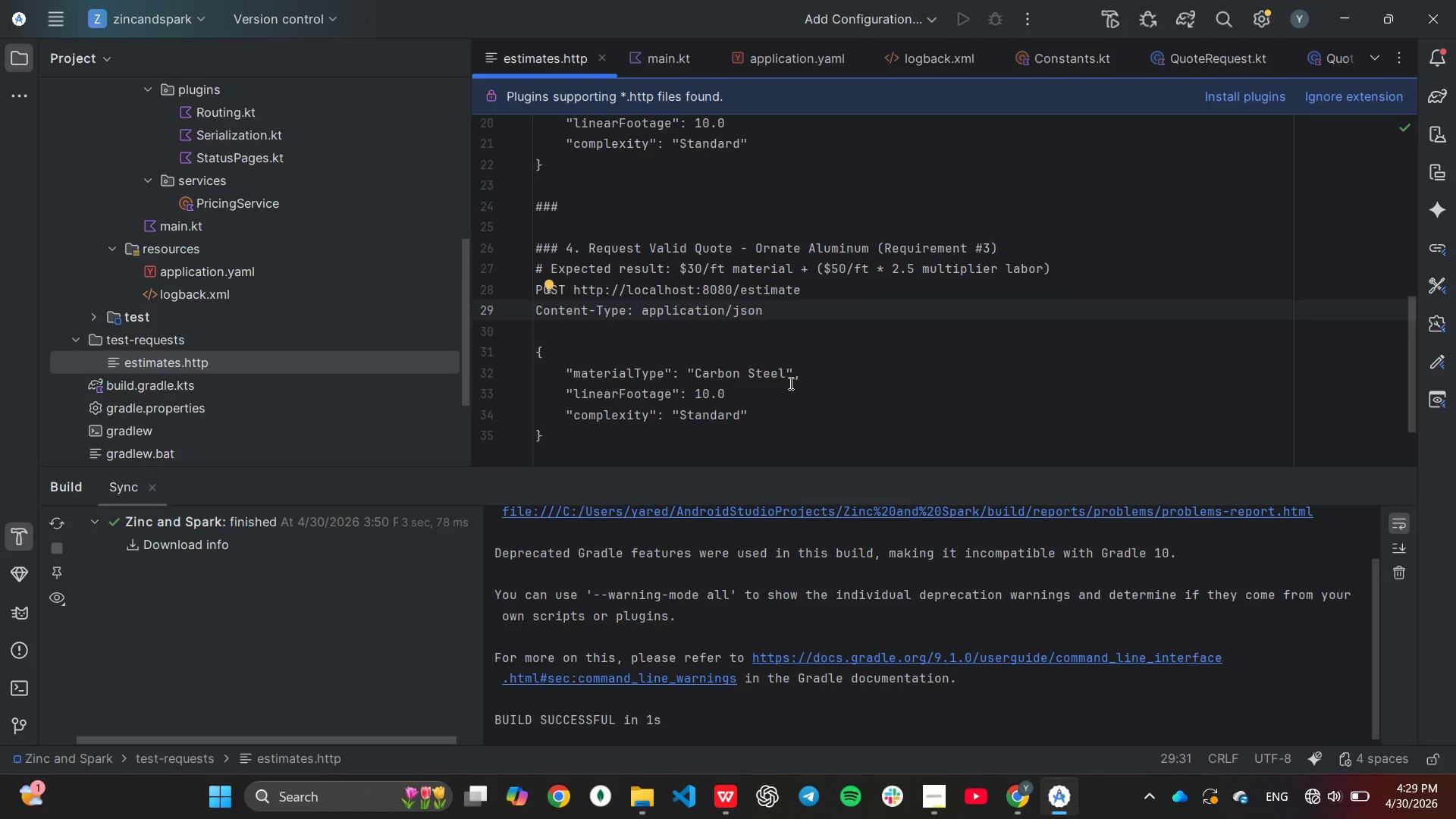 
hold_key(key=Backspace, duration=0.75)
 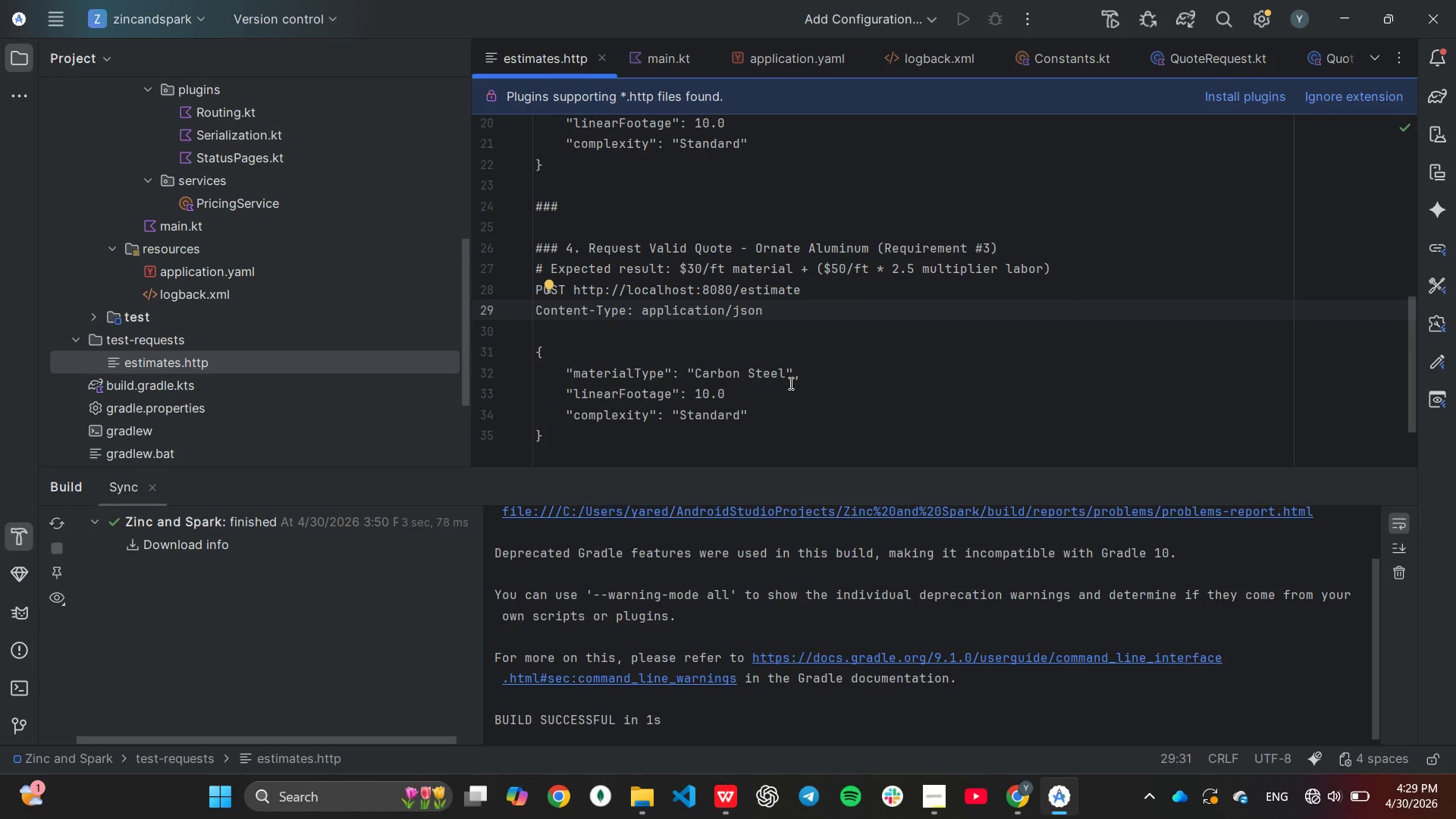 
key(Backspace)
key(Backspace)
key(Backspace)
key(Backspace)
type(Marine-grade Aluminum)
 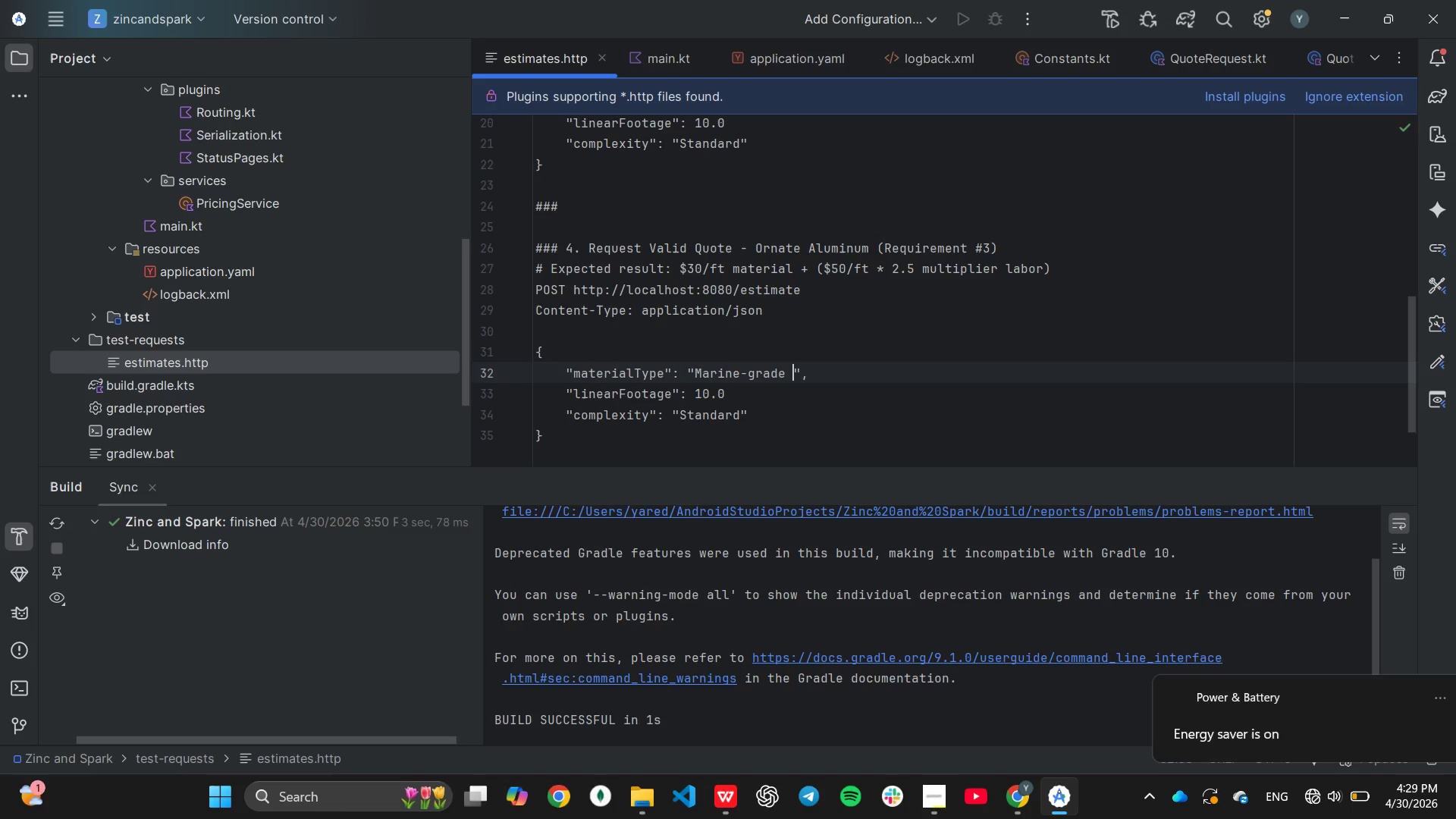 
wait(7.22)
 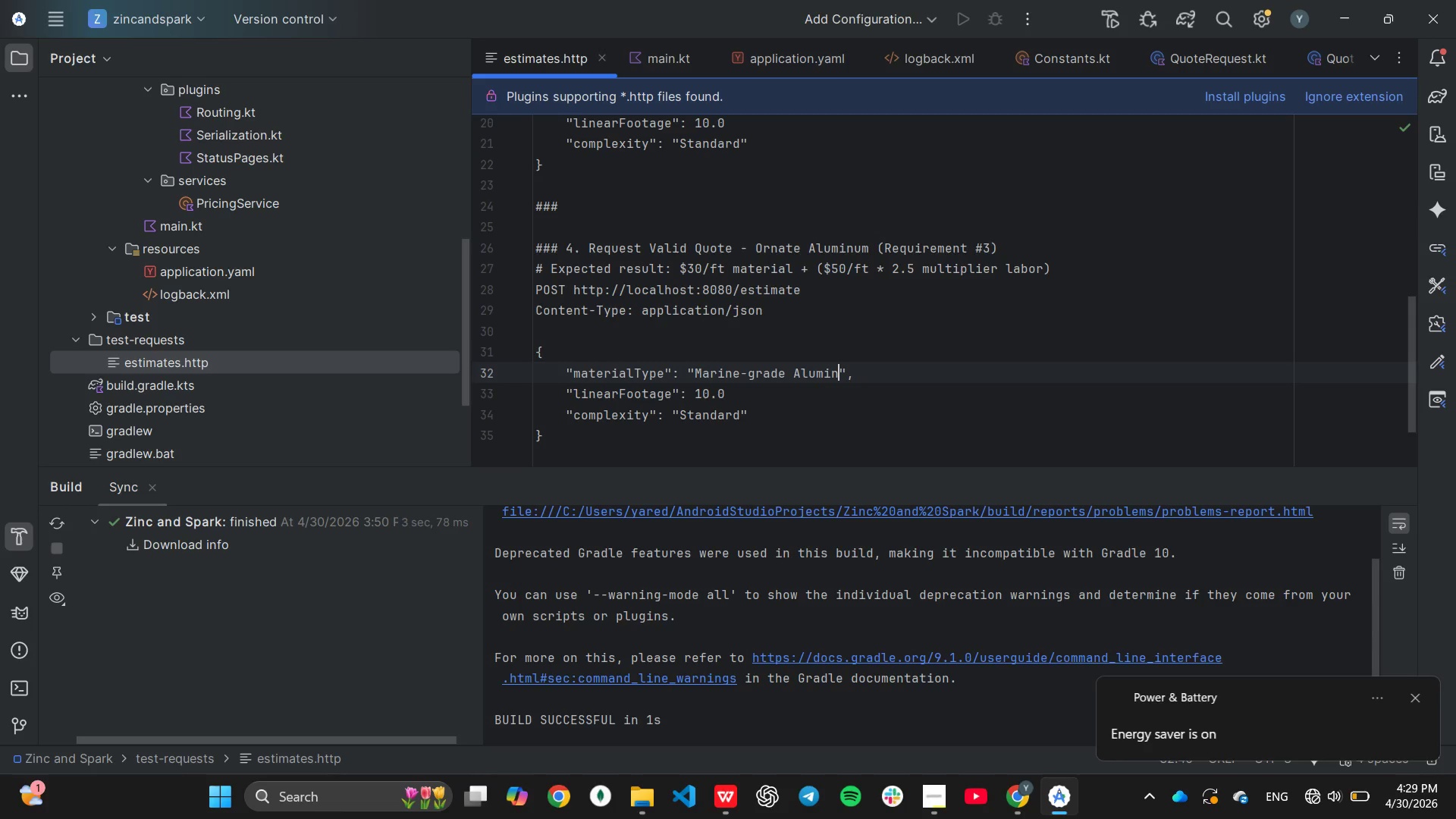 
key(ArrowDown)
 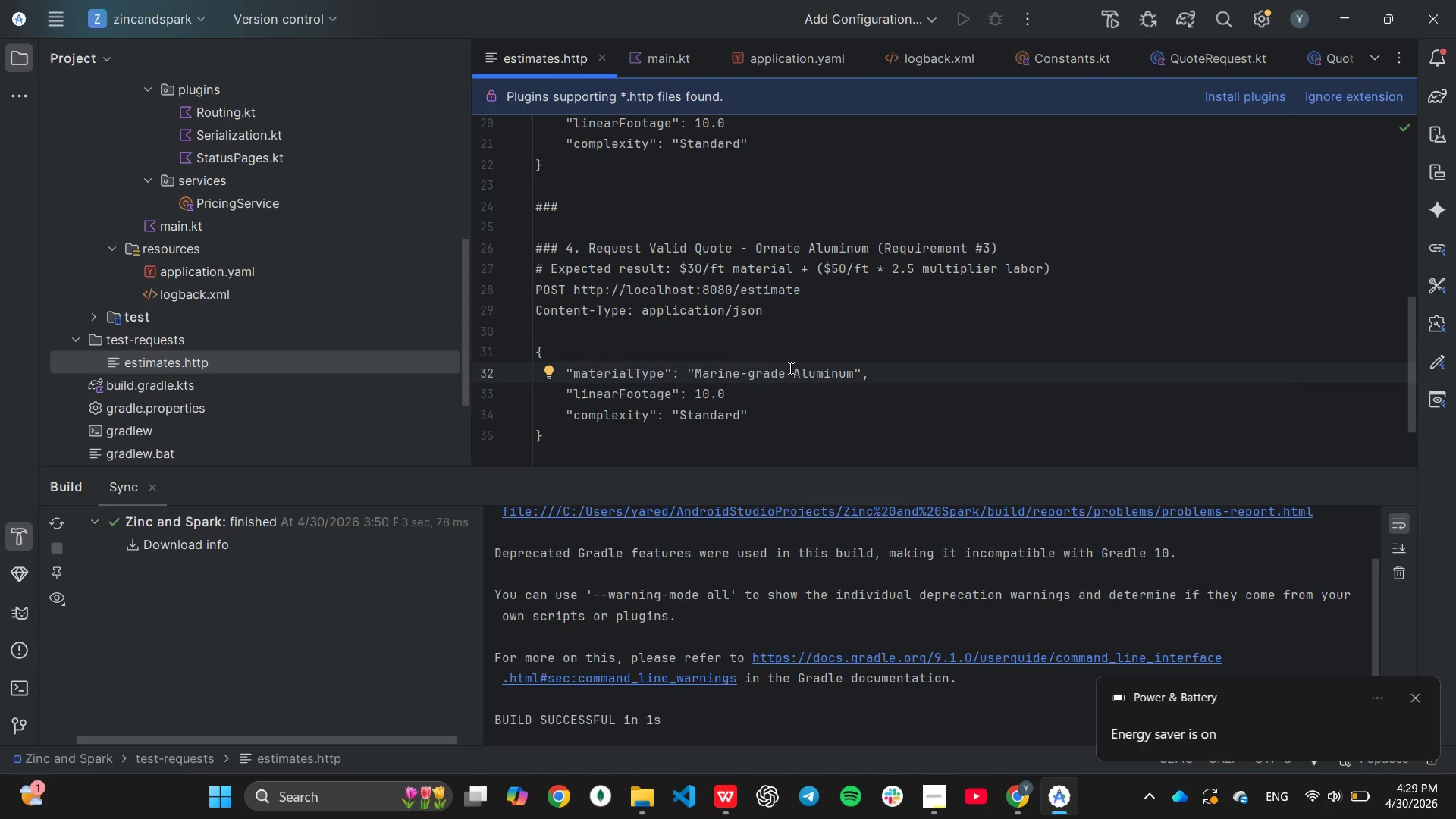 
key(ArrowLeft)
 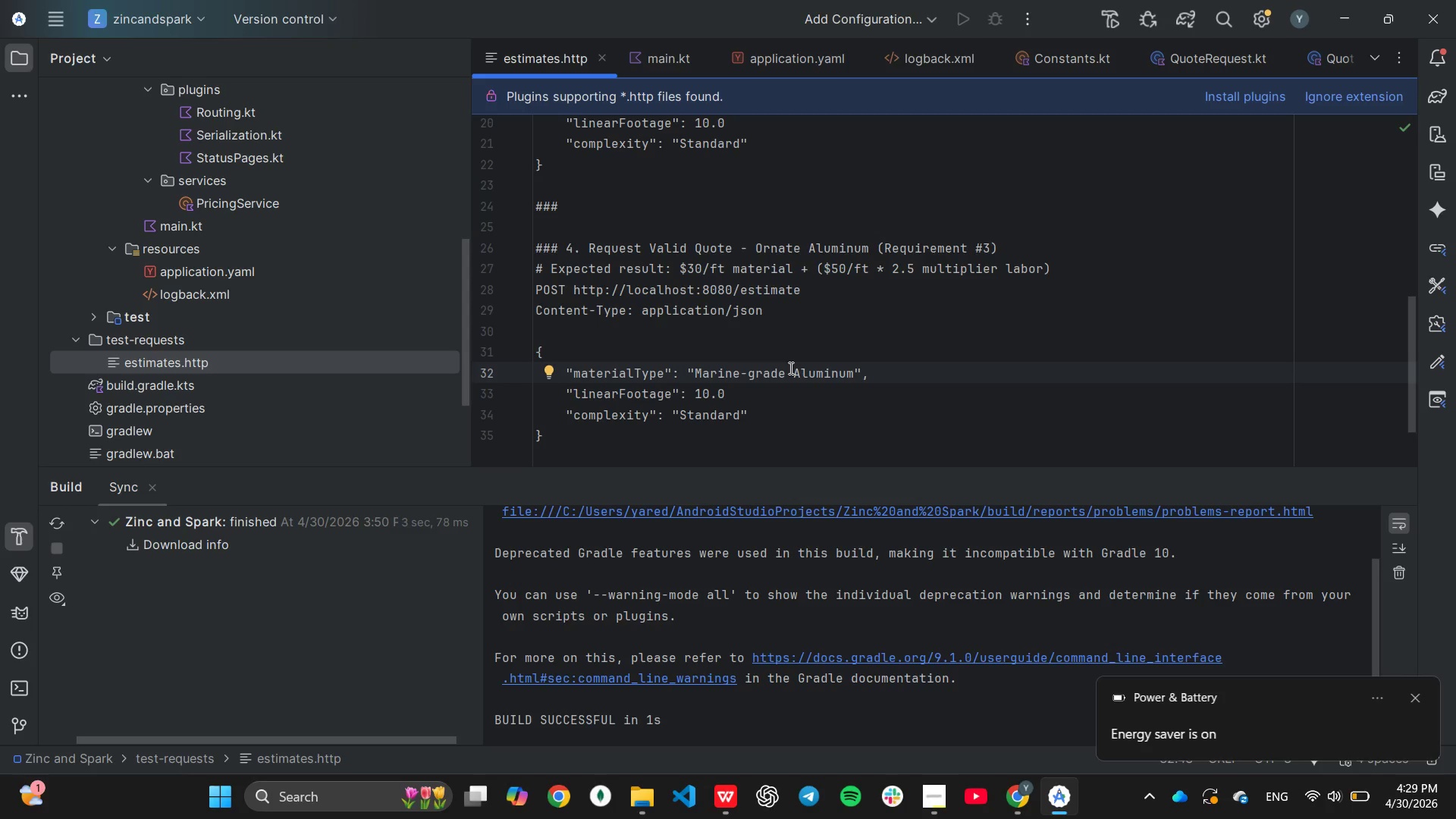 
key(ArrowLeft)
 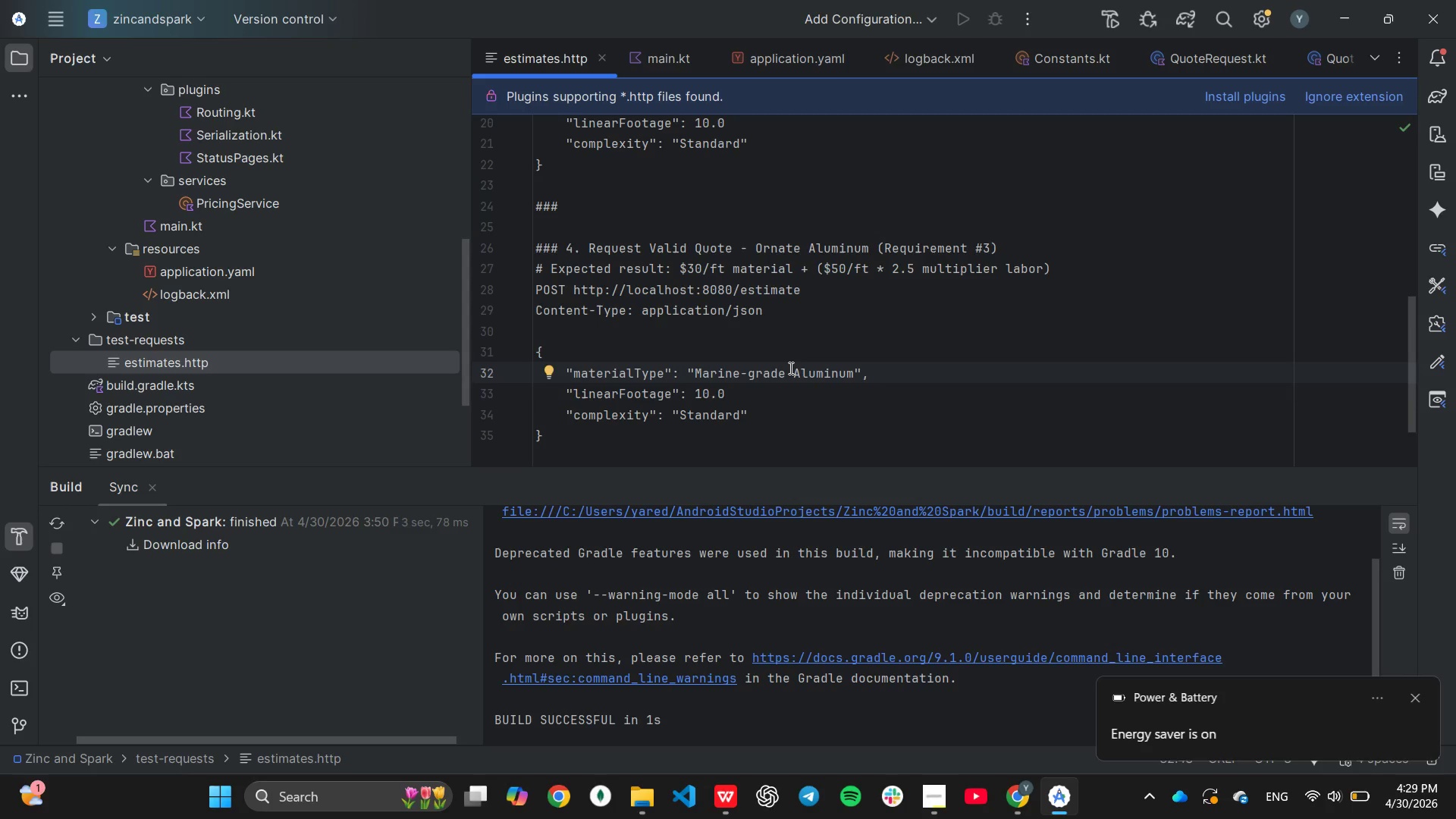 
key(ArrowLeft)
 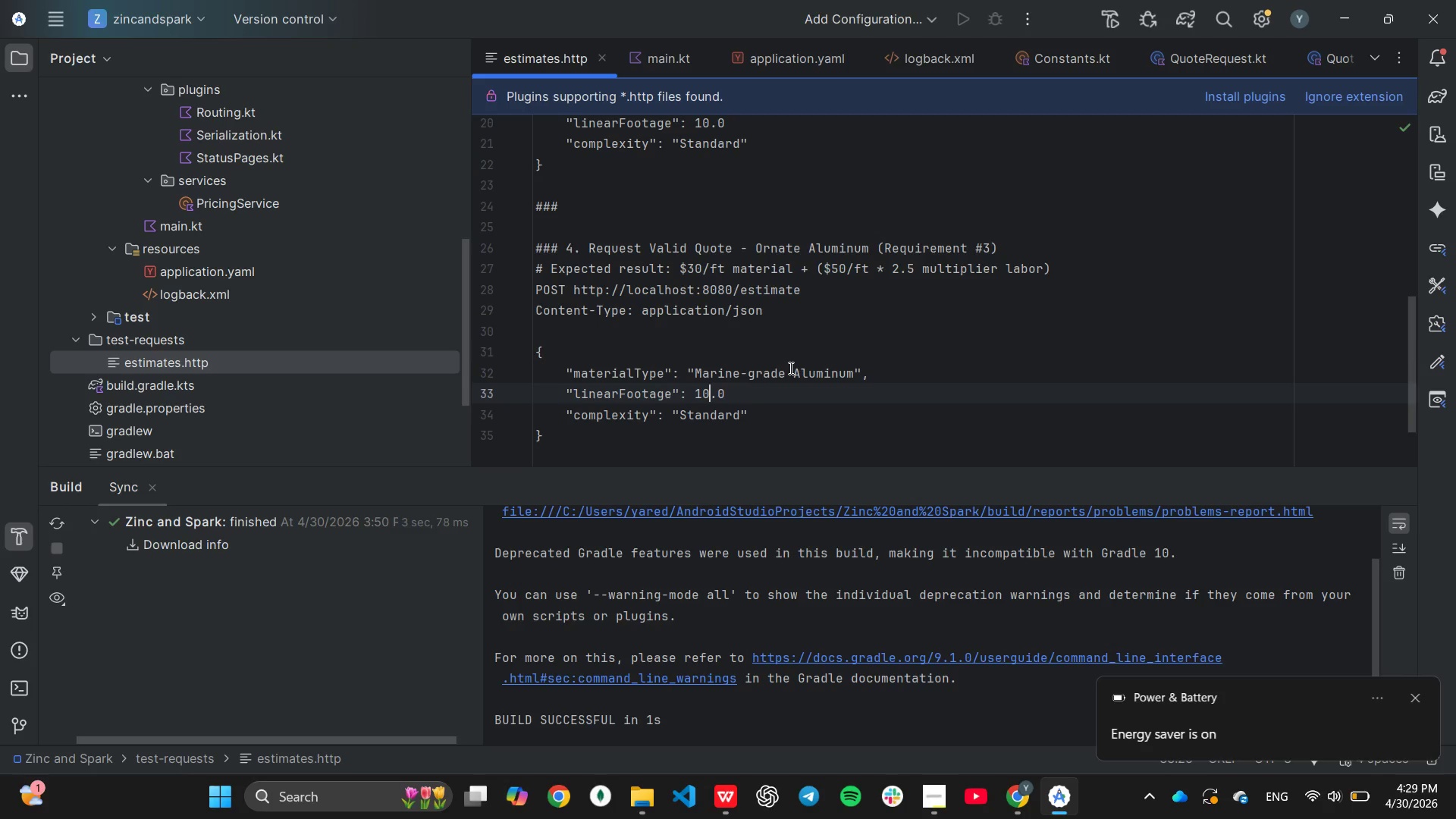 
key(Backspace)
 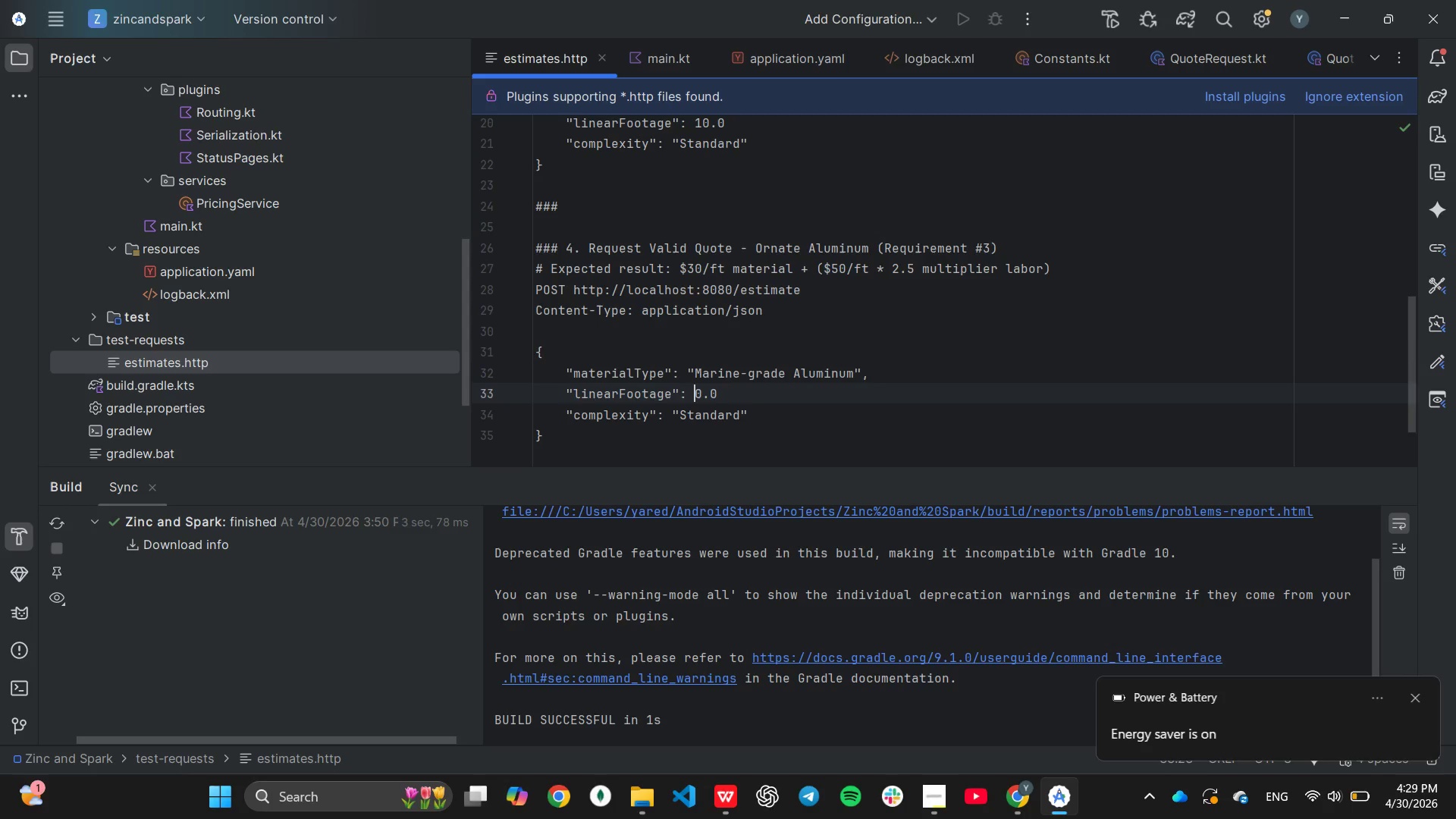 
key(2)
 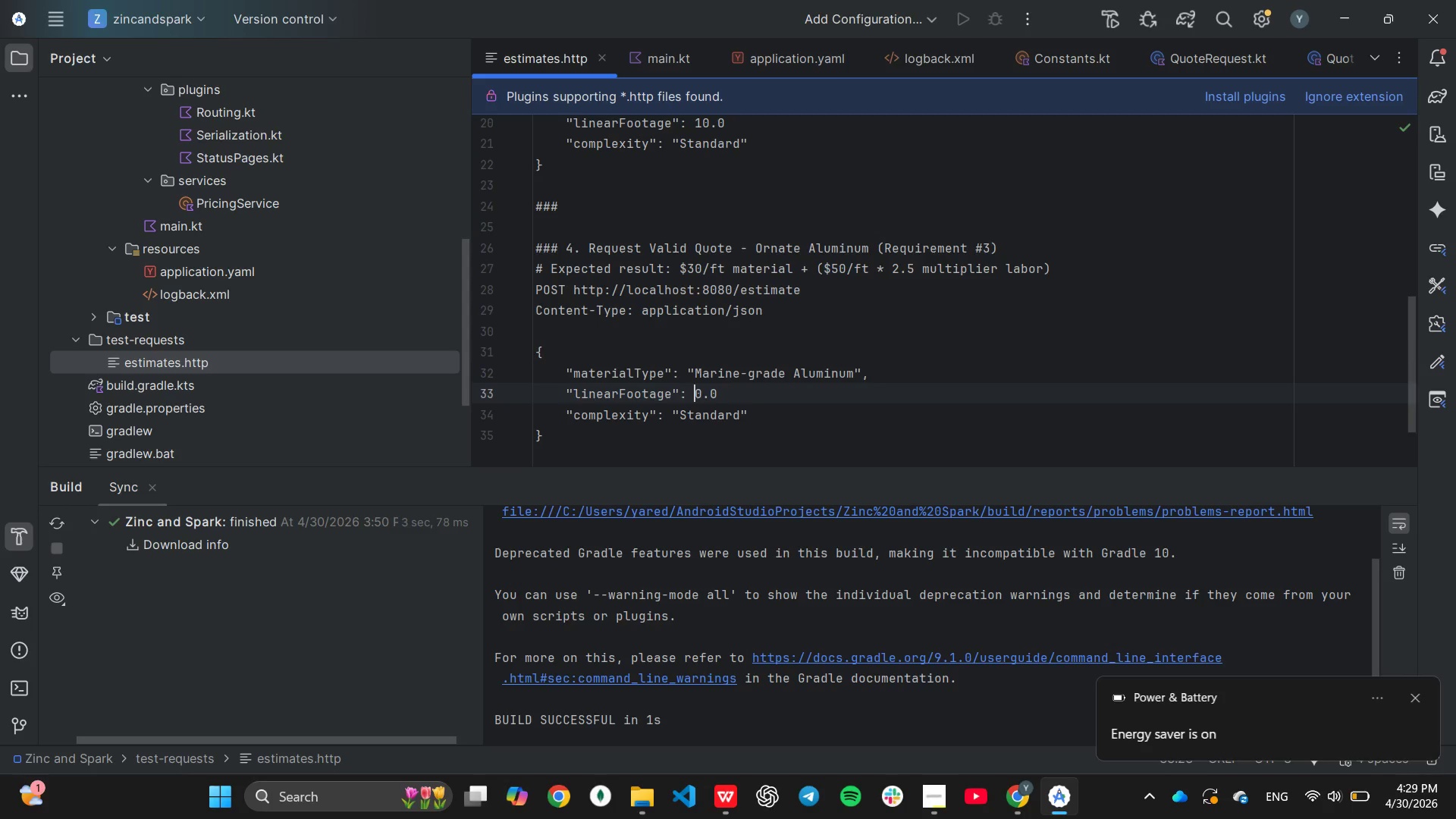 
key(ArrowDown)
 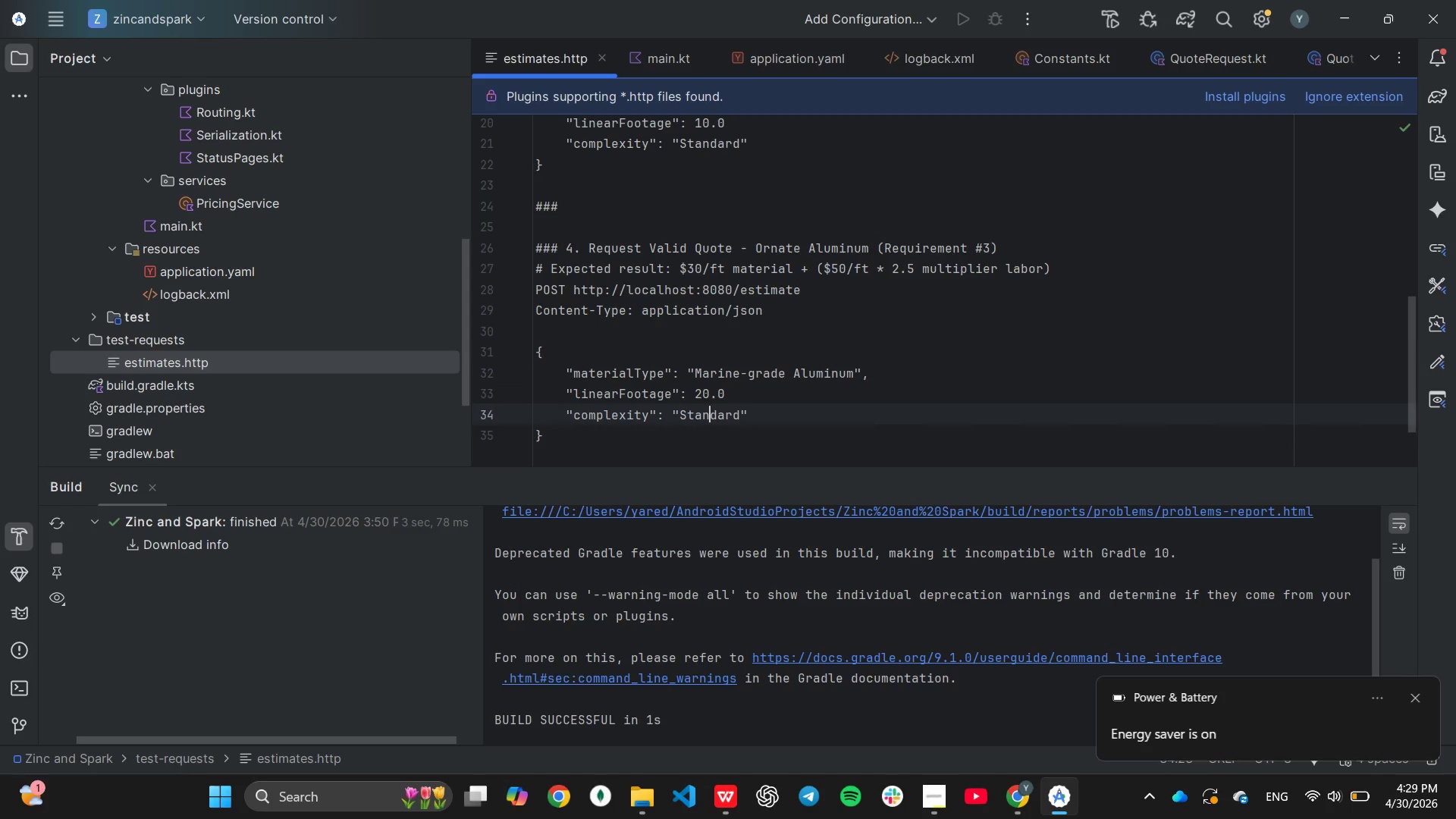 
hold_key(key=ArrowRight, duration=0.58)
 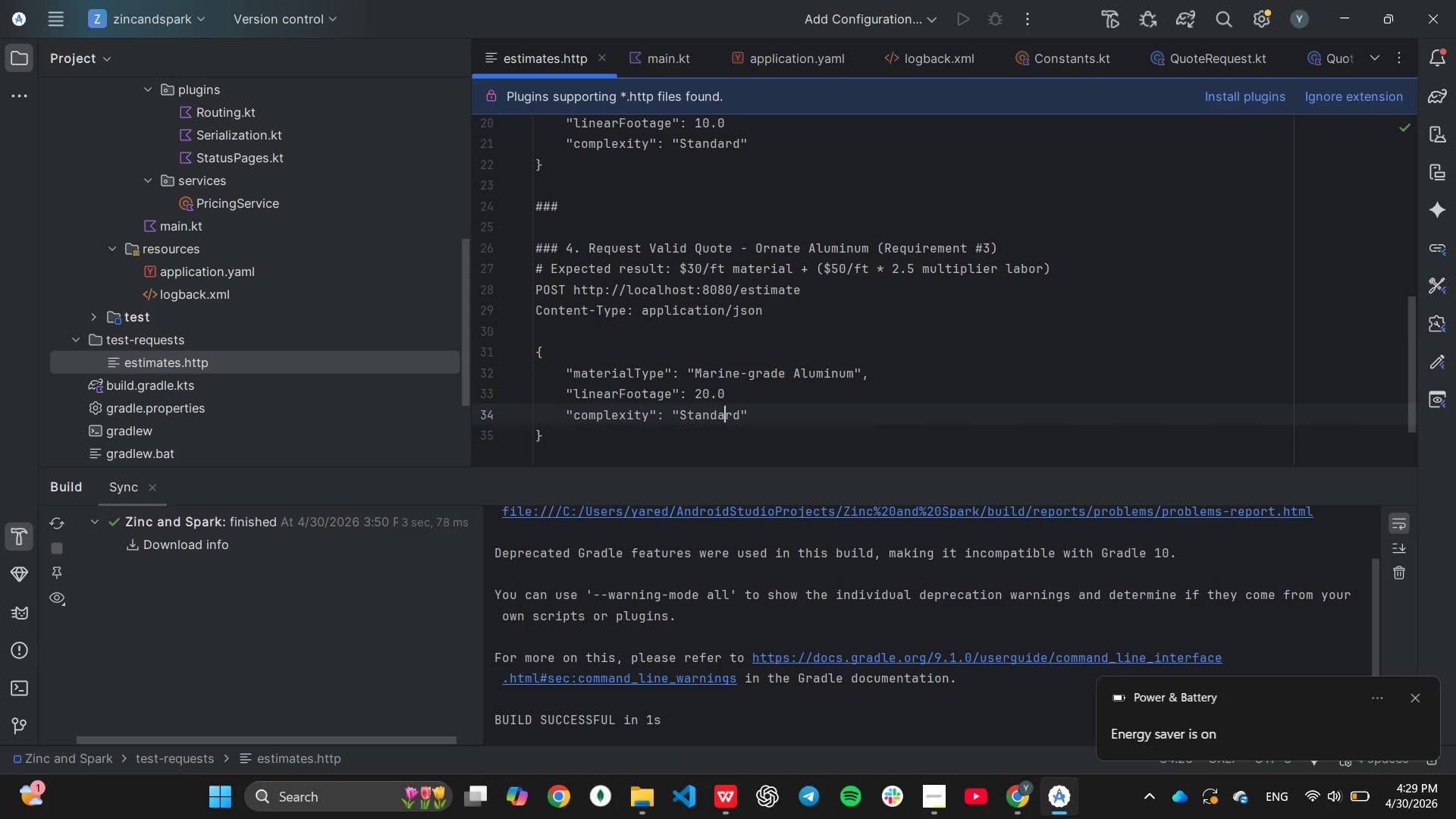 
key(ArrowRight)
 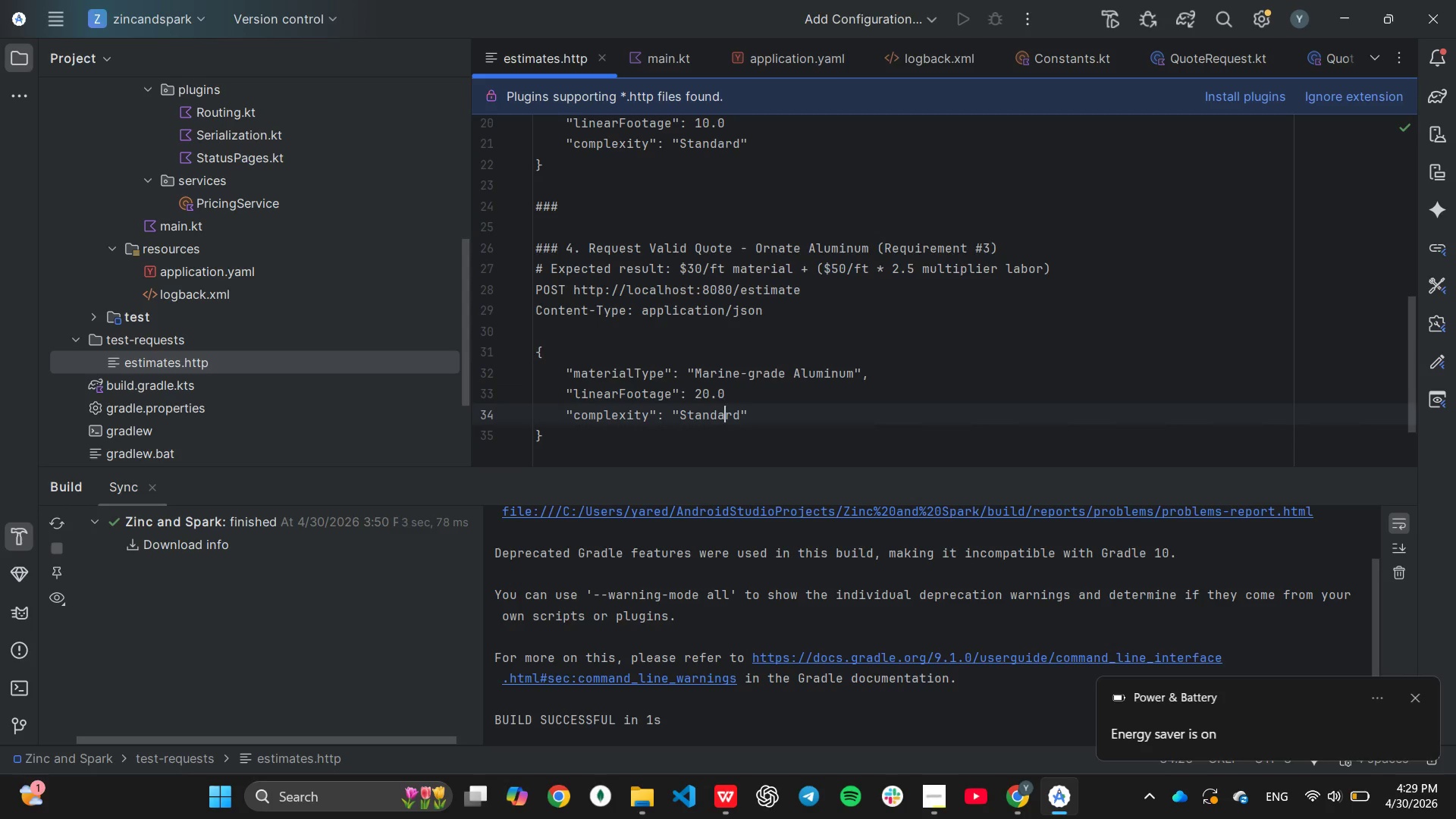 
key(ArrowRight)
 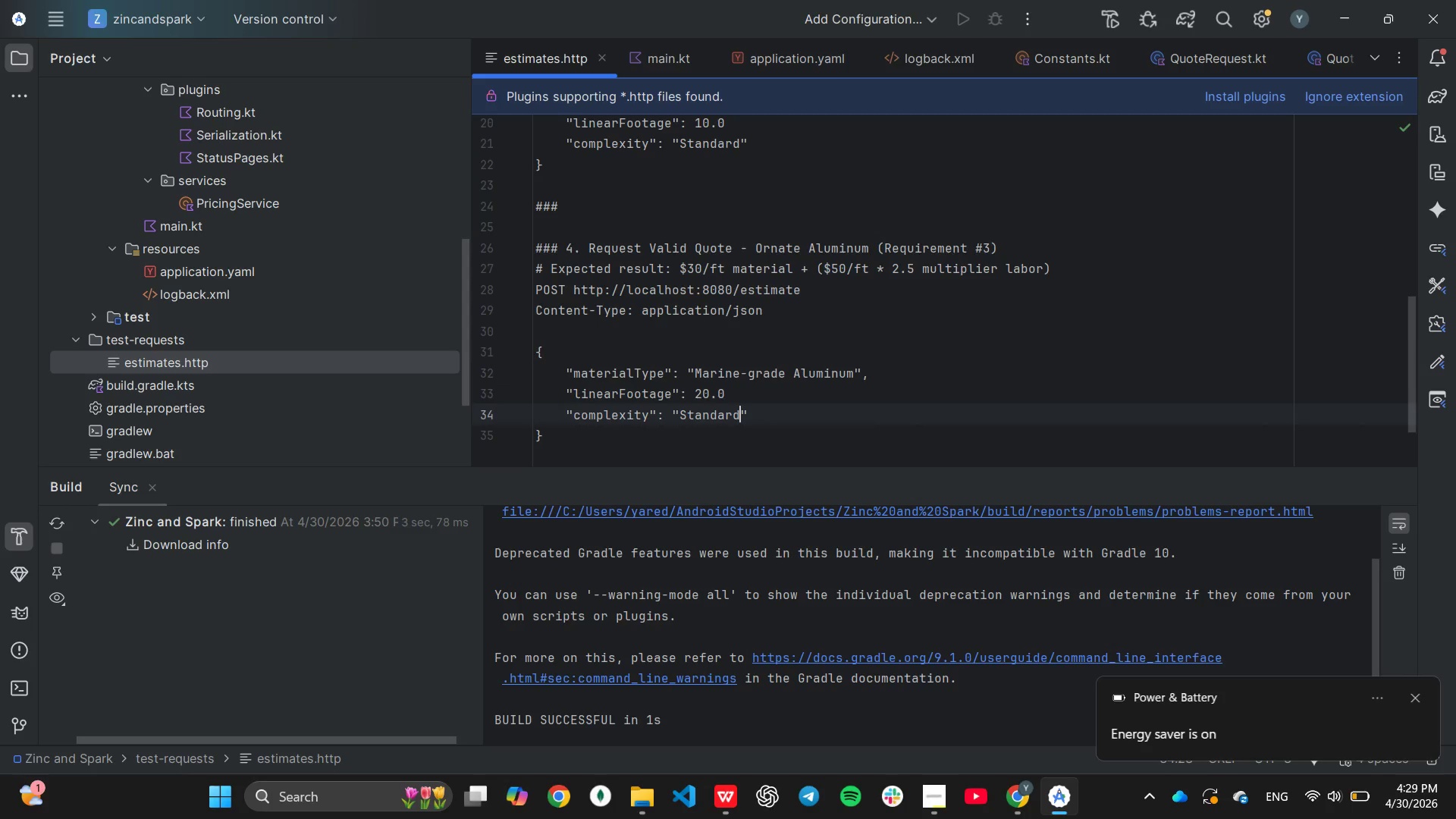 
hold_key(key=Backspace, duration=0.55)
 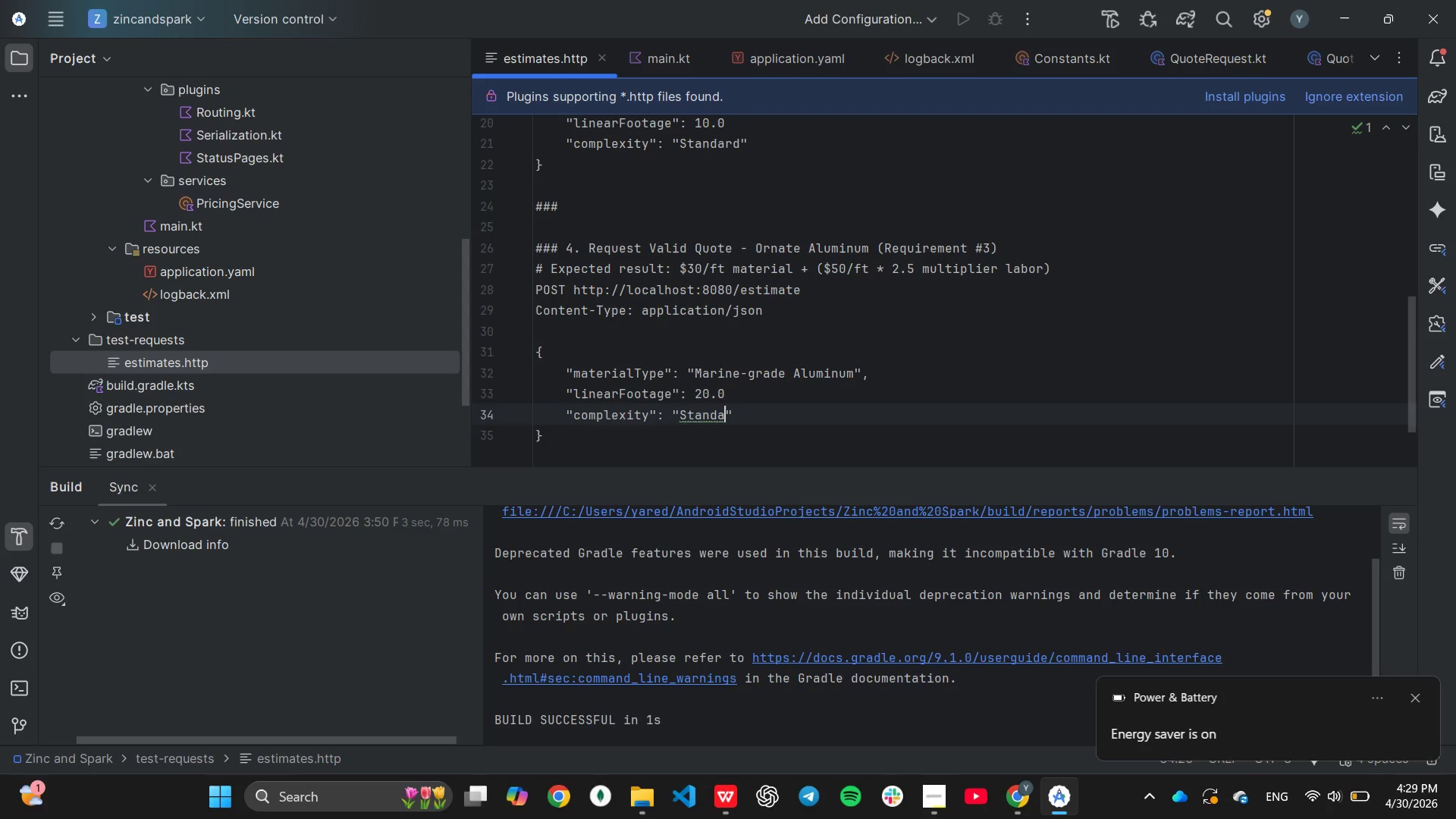 
key(Backspace)
key(Backspace)
key(Backspace)
key(Backspace)
key(Backspace)
key(Backspace)
key(Backspace)
type("Ornate)
 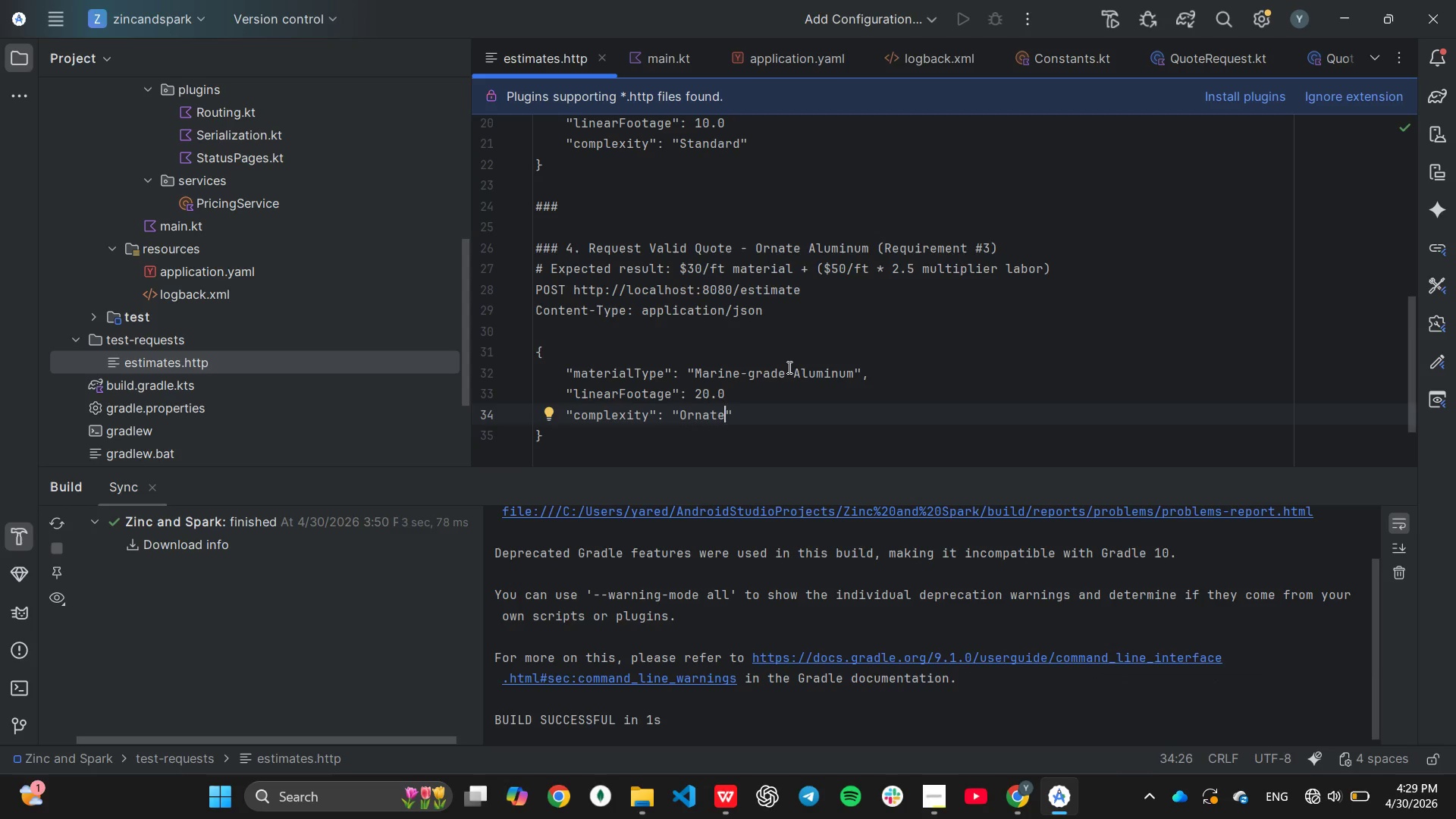 
wait(5.81)
 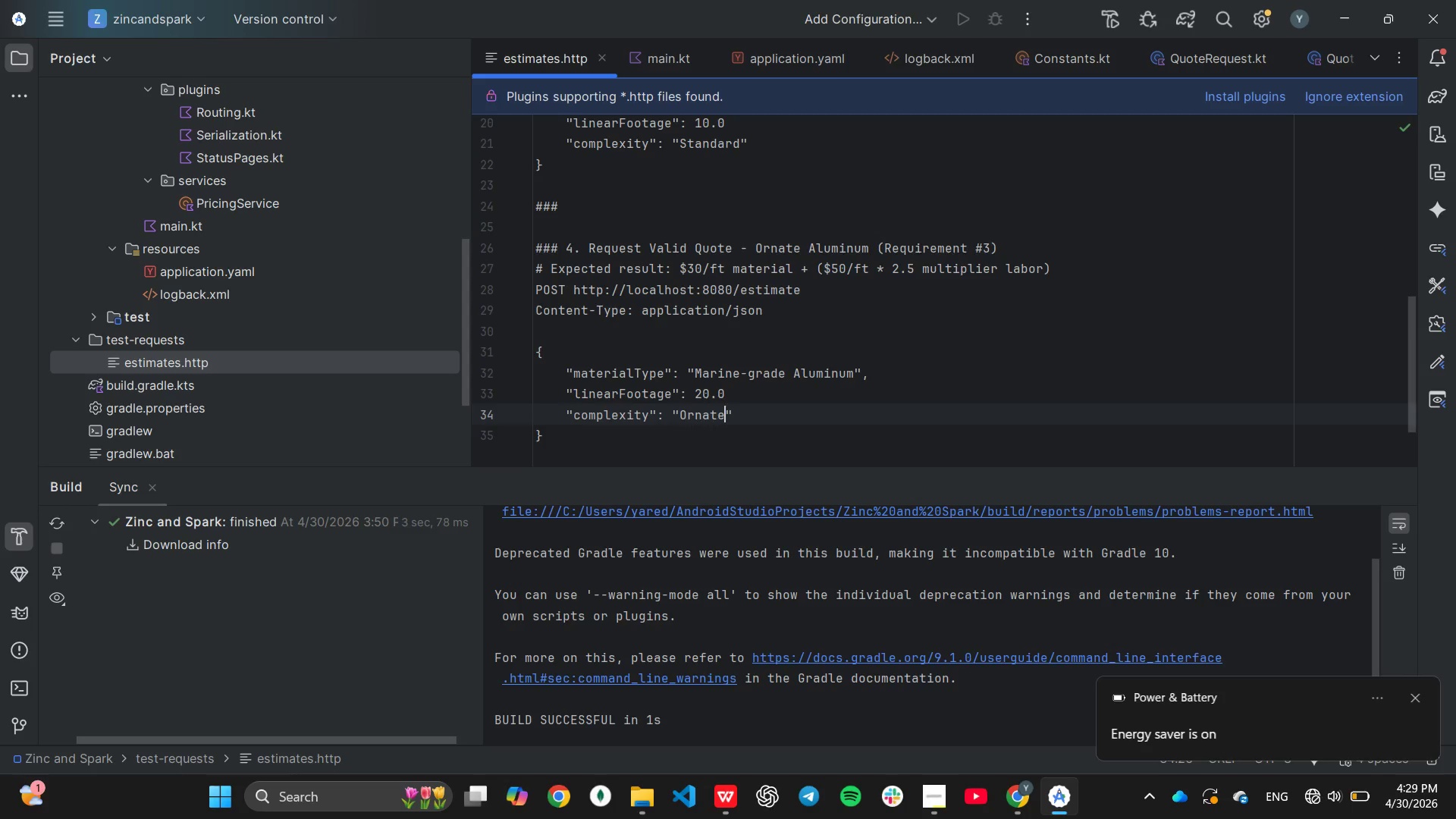 
scroll: coordinate [746, 338], scroll_direction: down, amount: 1.0
 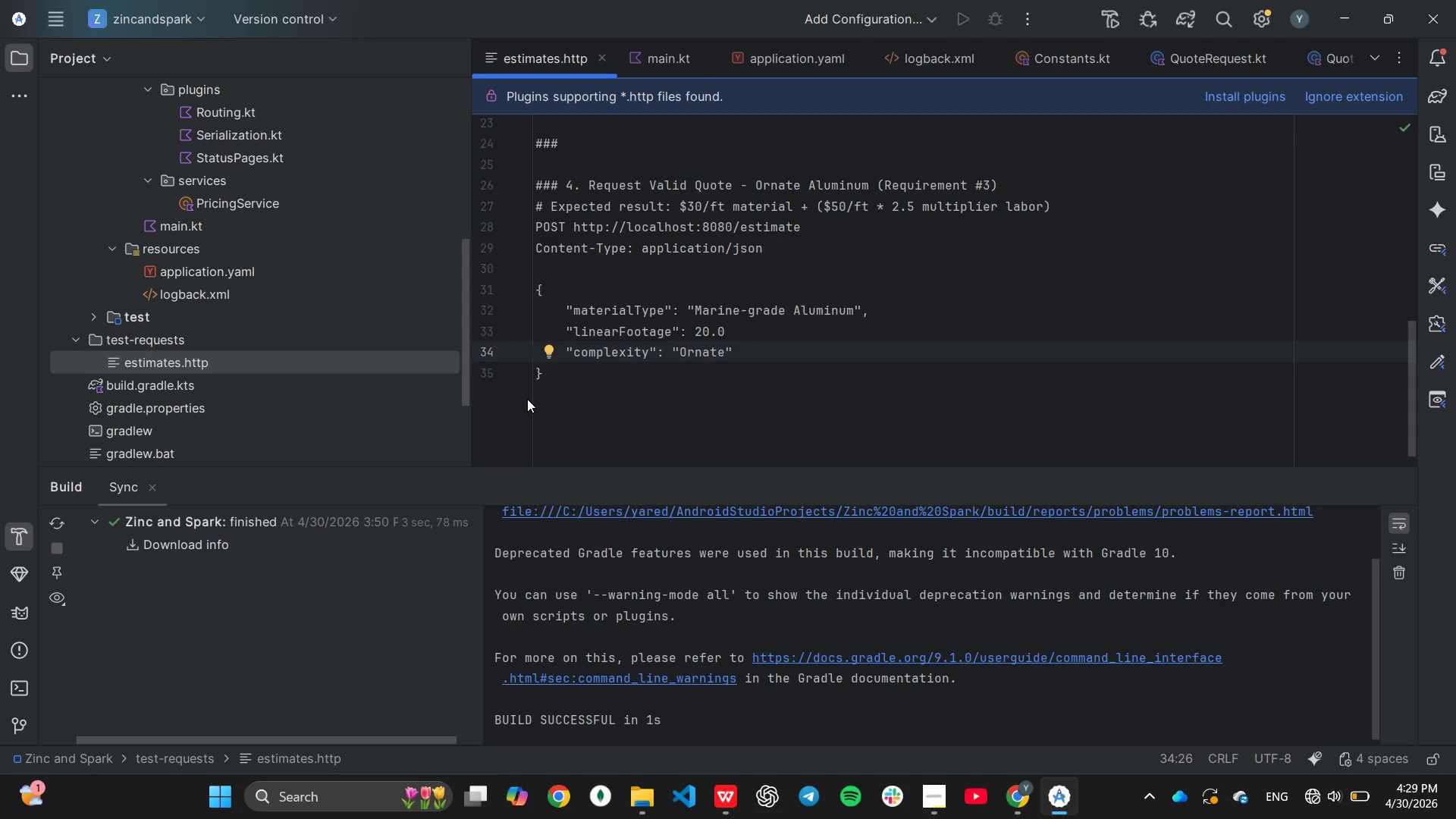 
left_click([579, 359])
 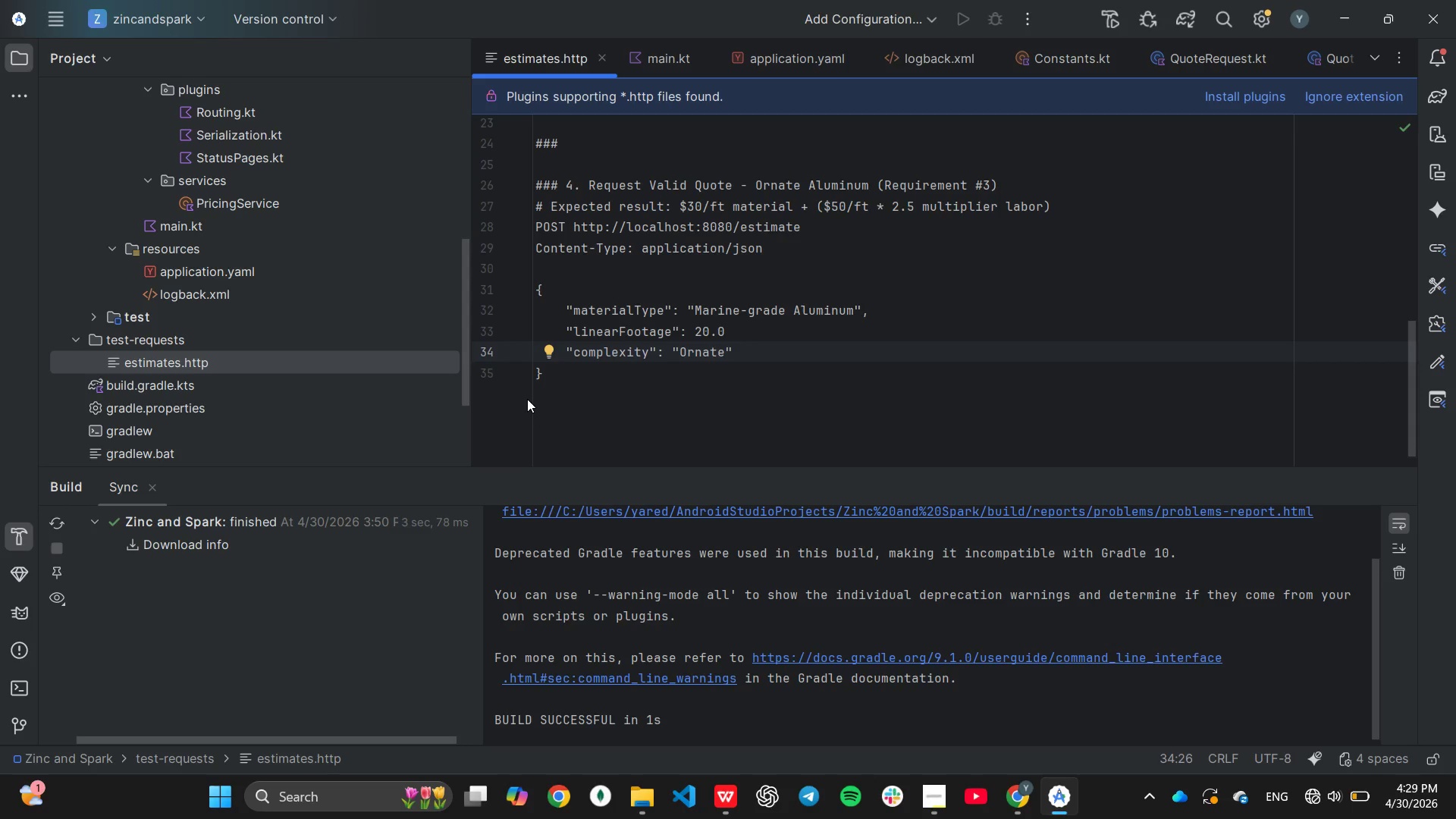 
left_click([577, 382])
 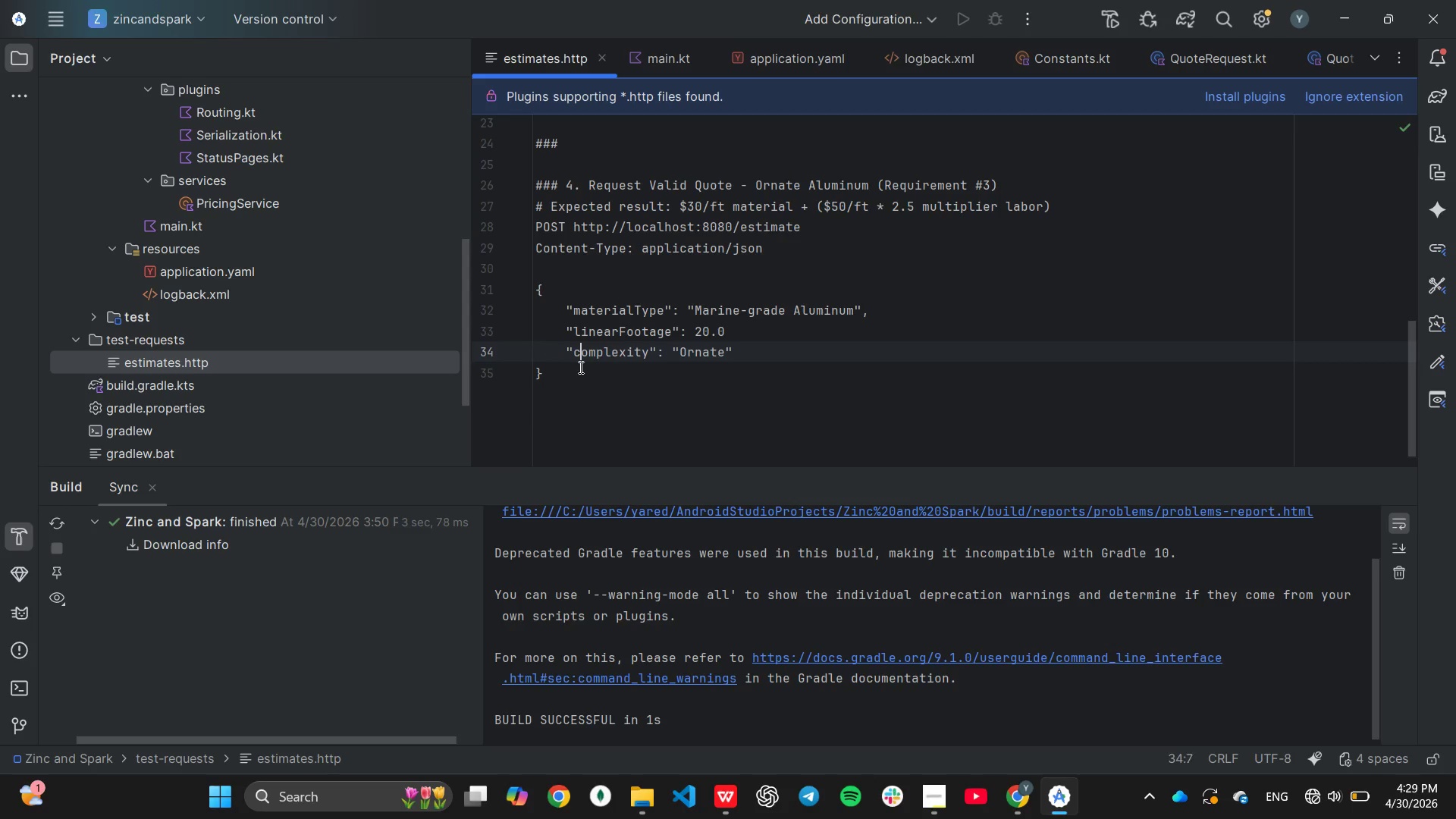 
key(Enter)
 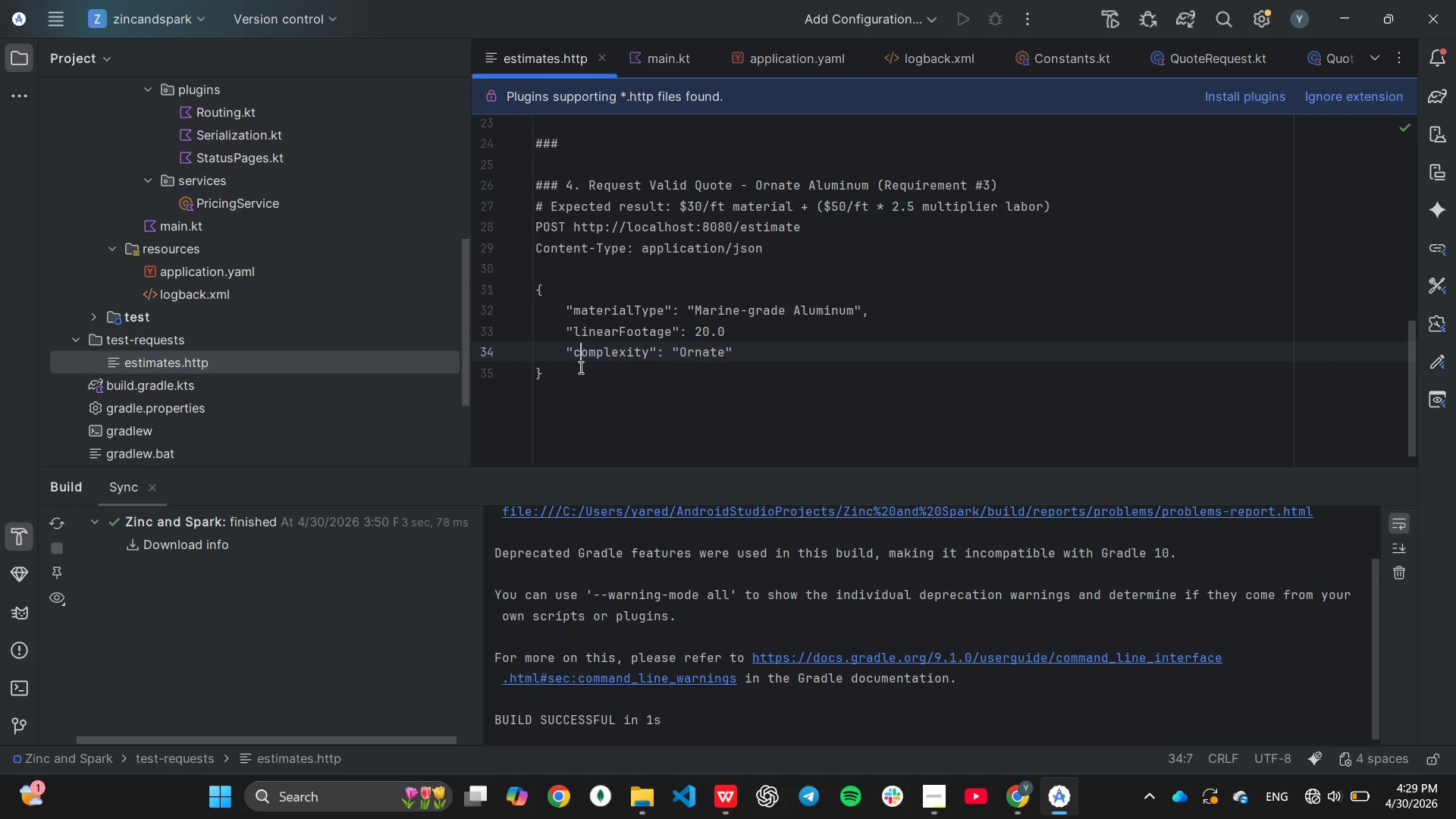 
key(Enter)
 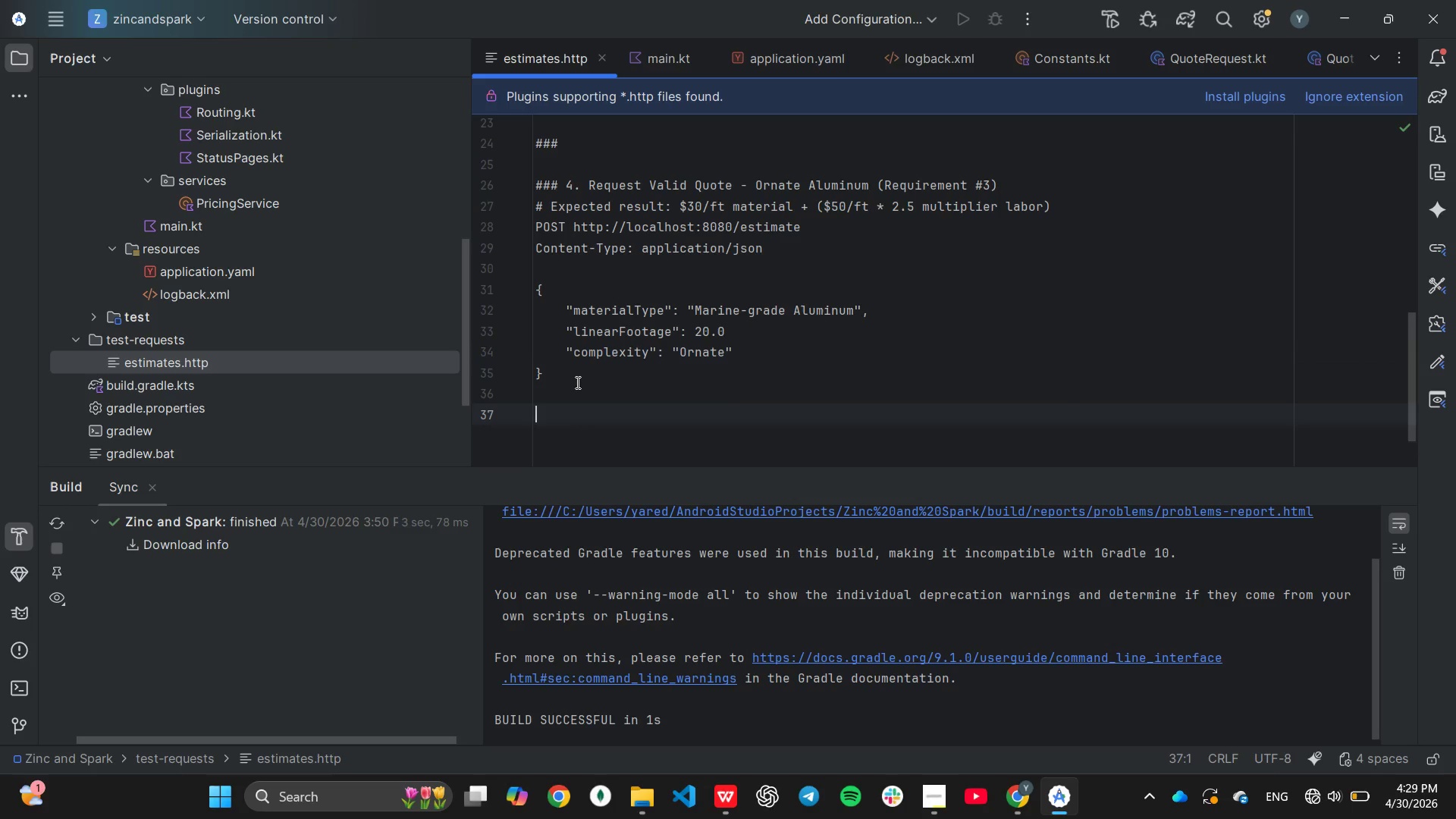 
key(Control+V)
 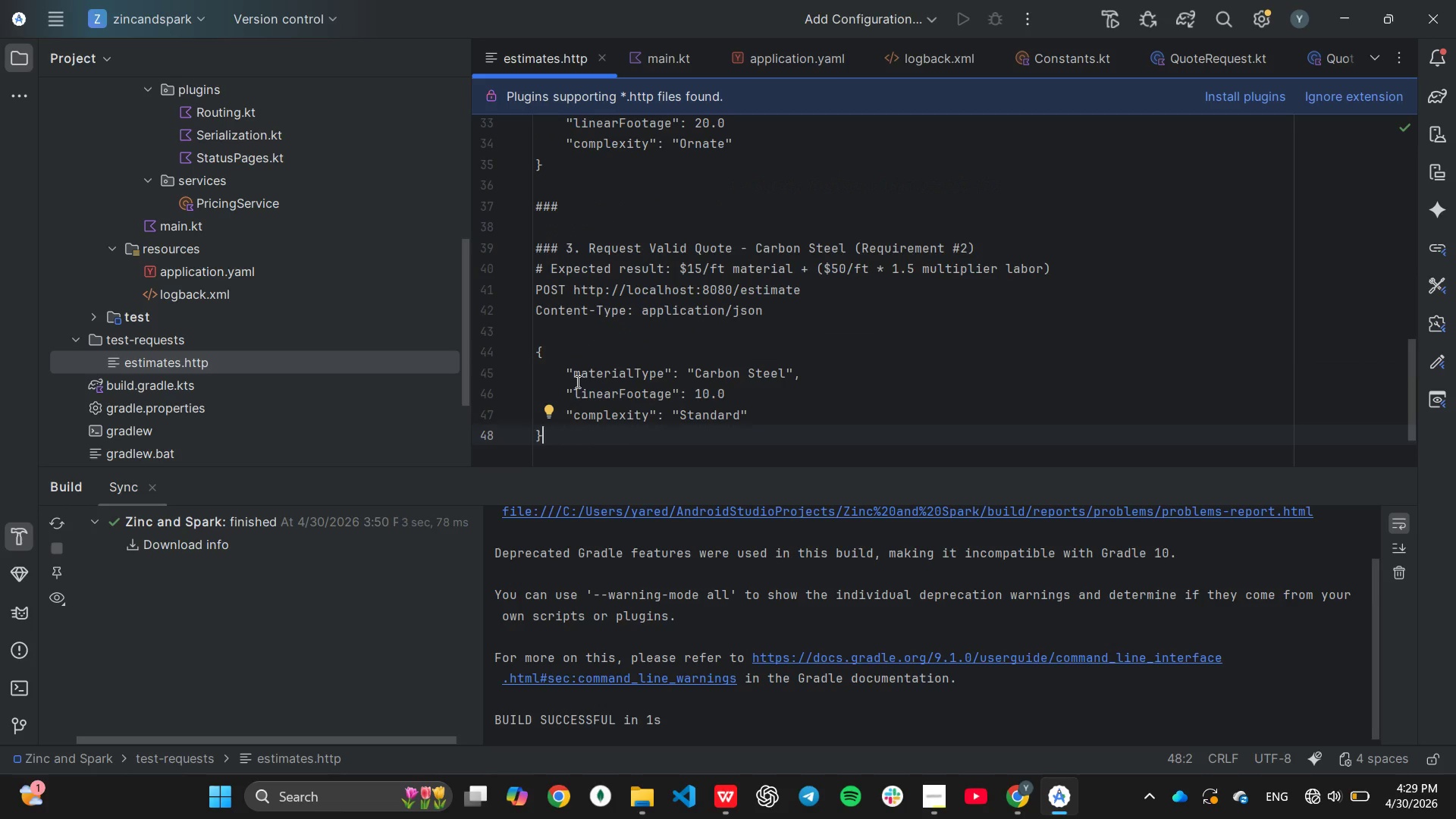 
left_click([574, 243])
 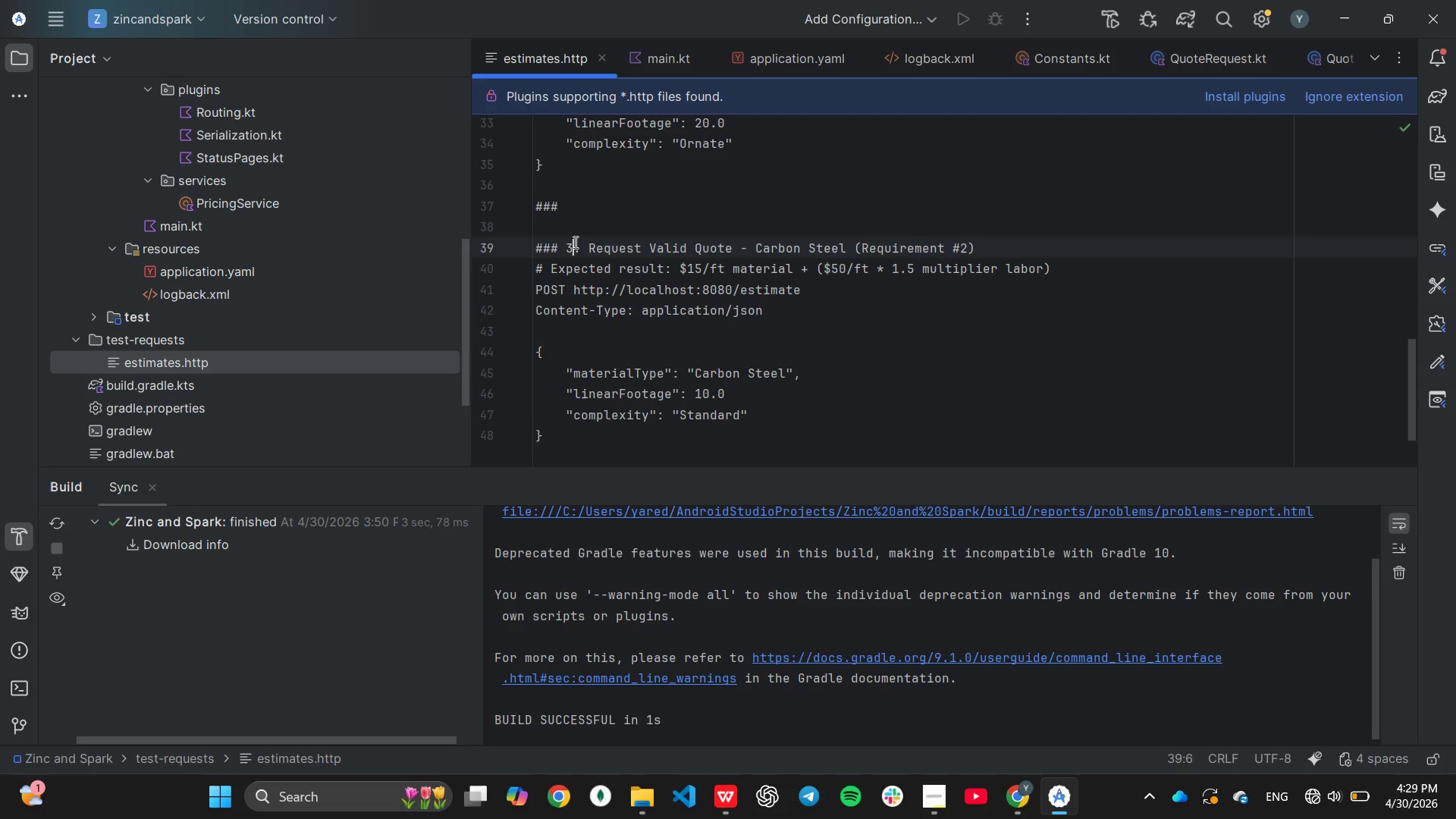 
key(Backspace)
 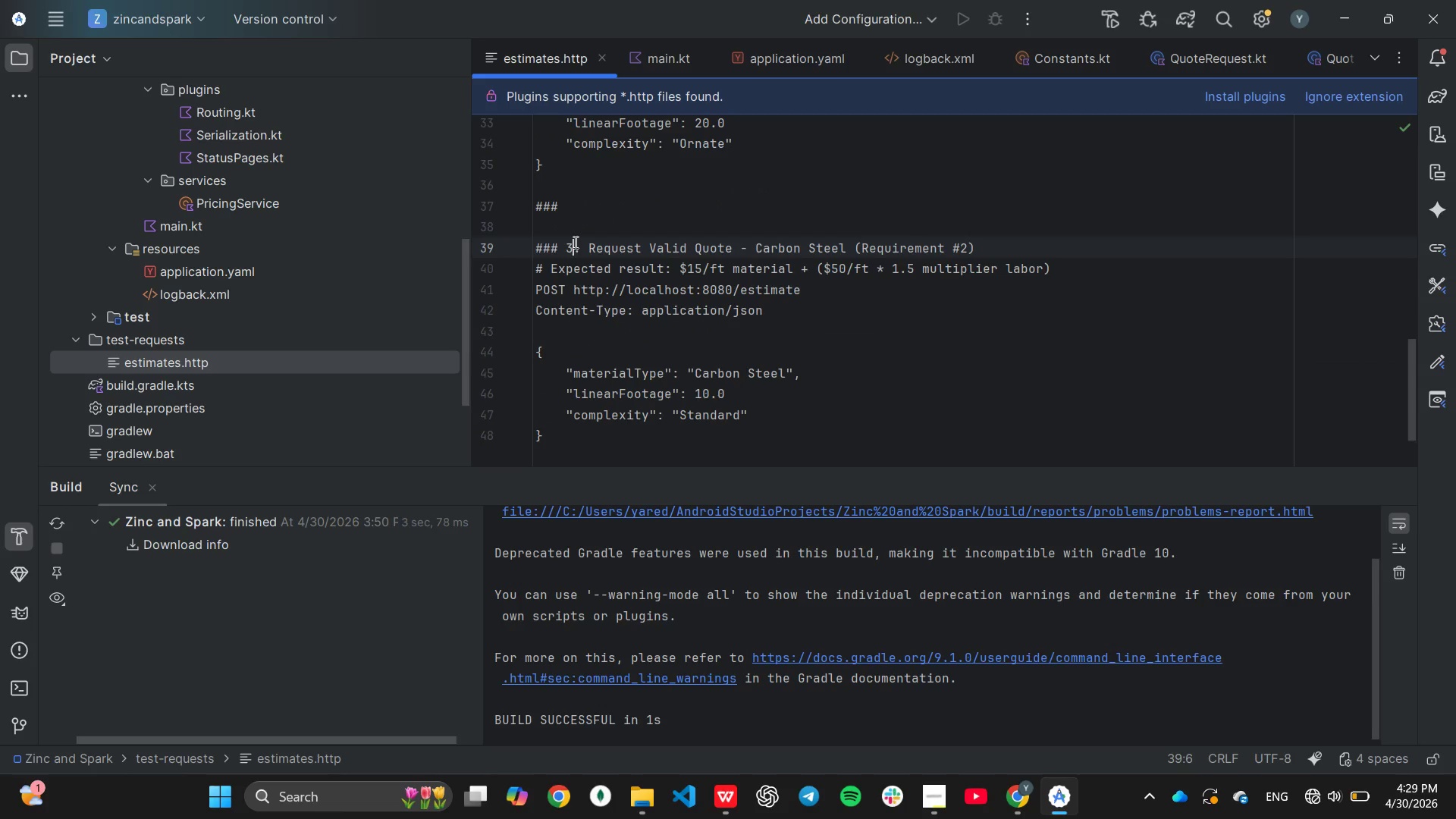 
key(5)
 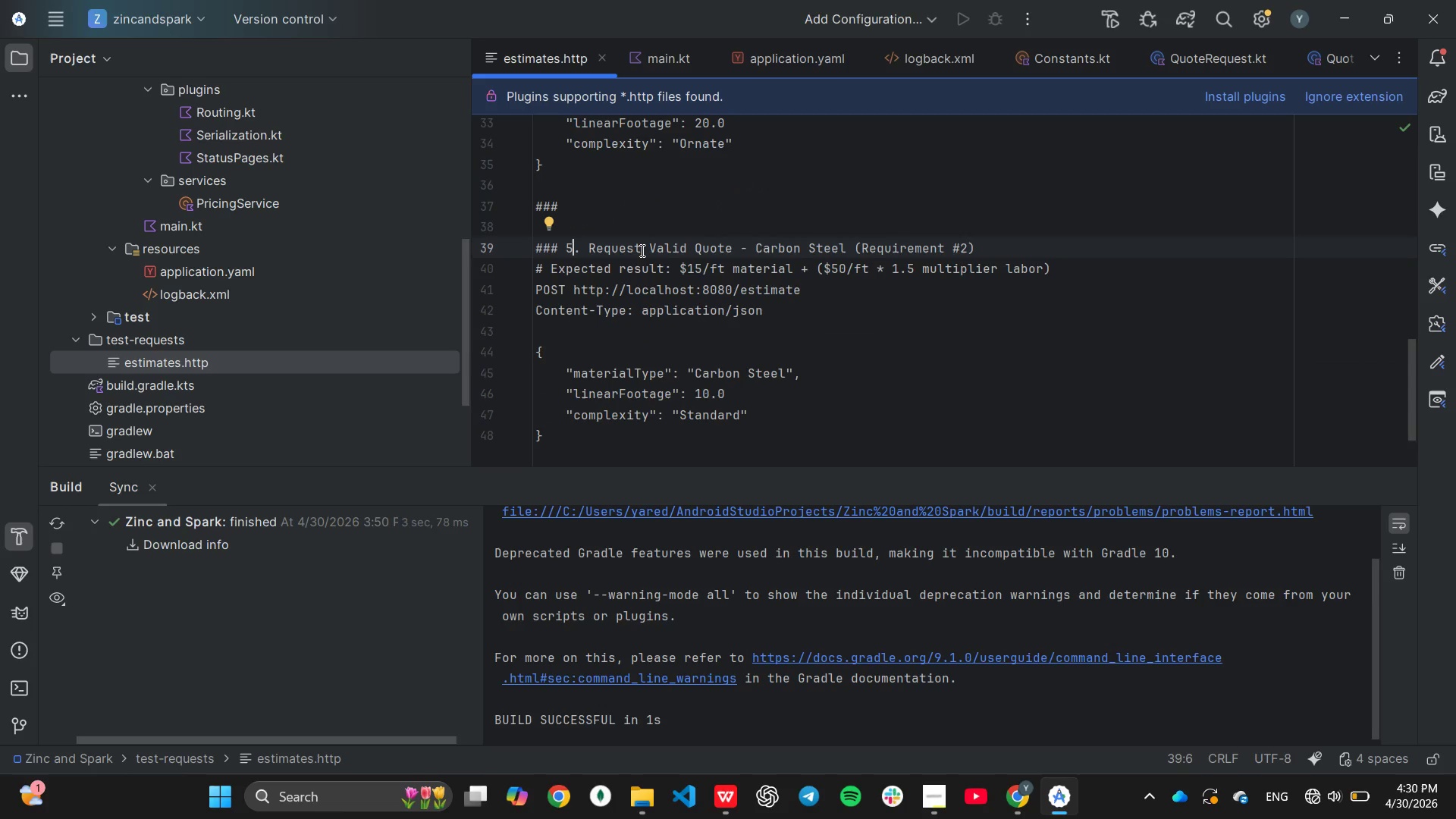 
left_click([736, 244])
 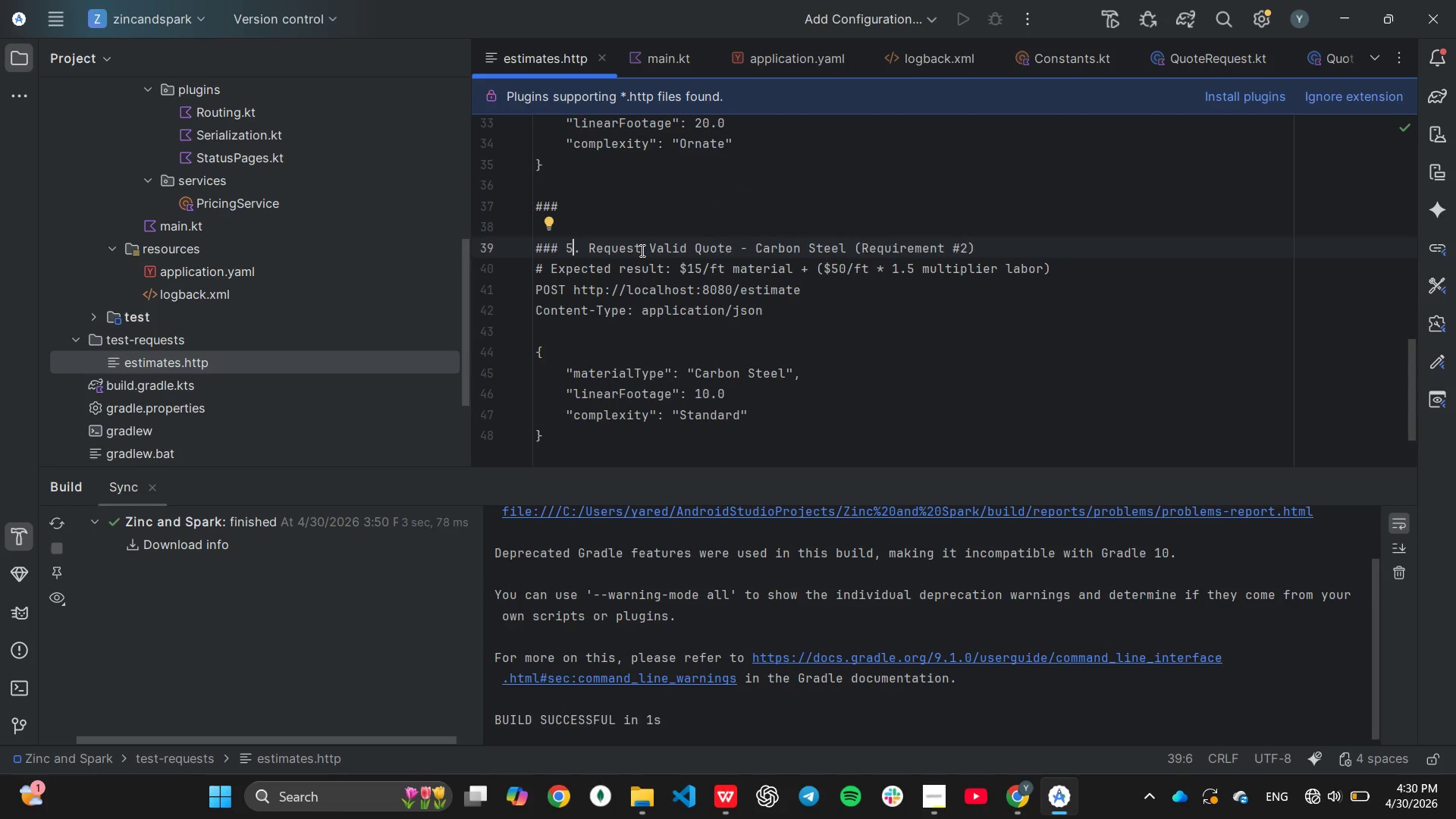 
hold_key(key=Backspace, duration=0.84)
 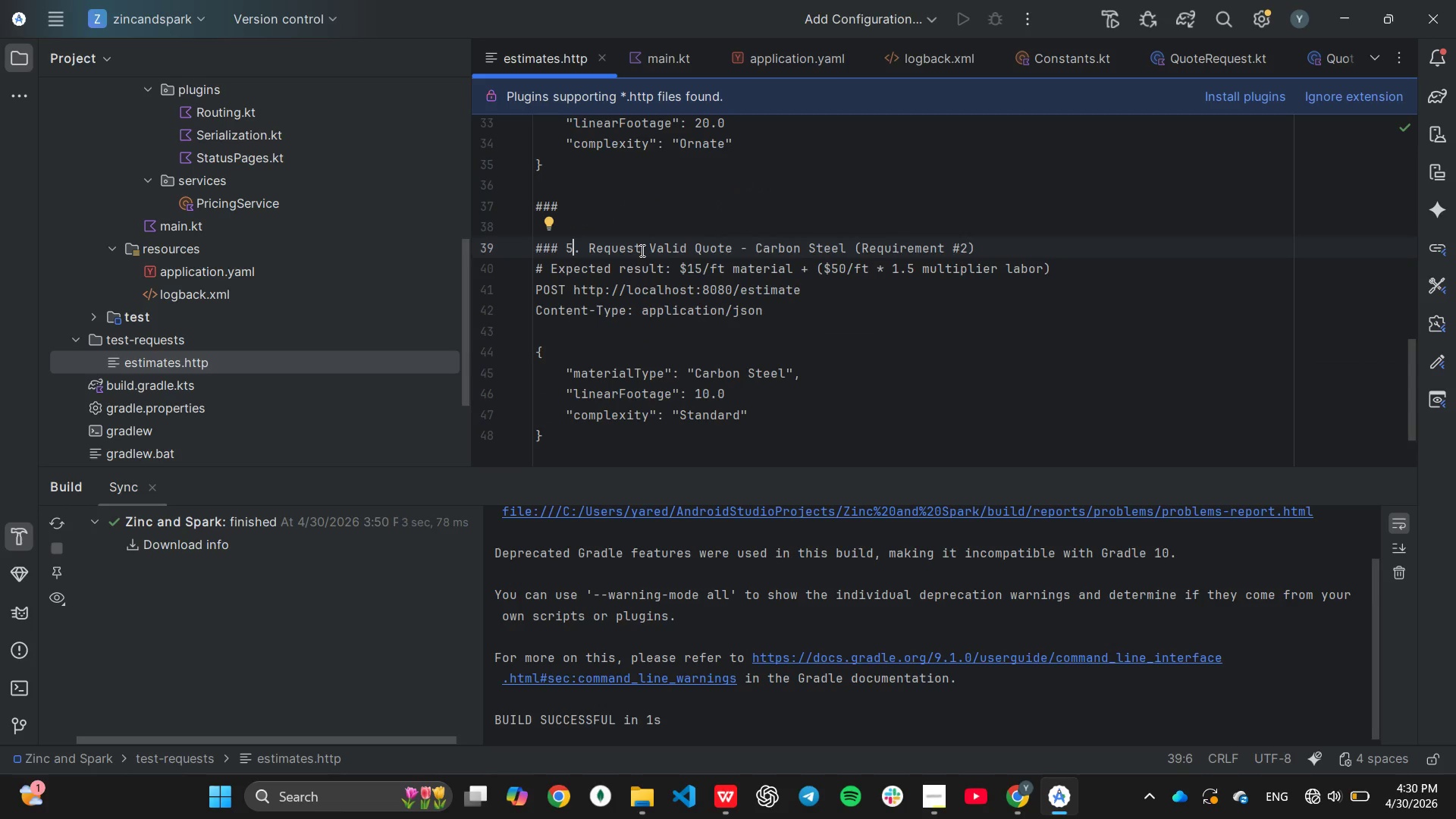 
hold_key(key=Backspace, duration=0.59)
 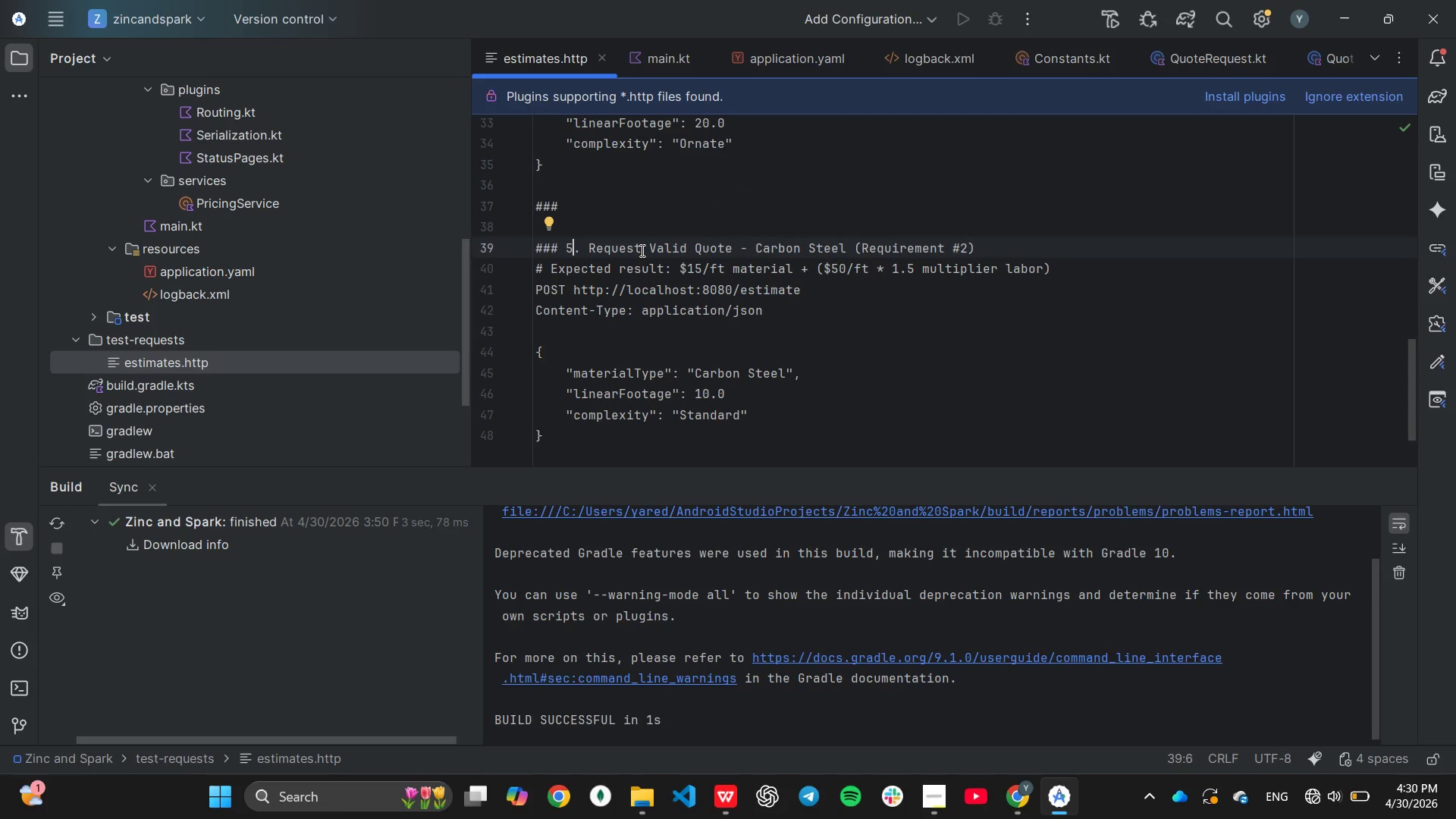 
key(Backspace)
key(Backspace)
key(Backspace)
key(Backspace)
type(Validati)
 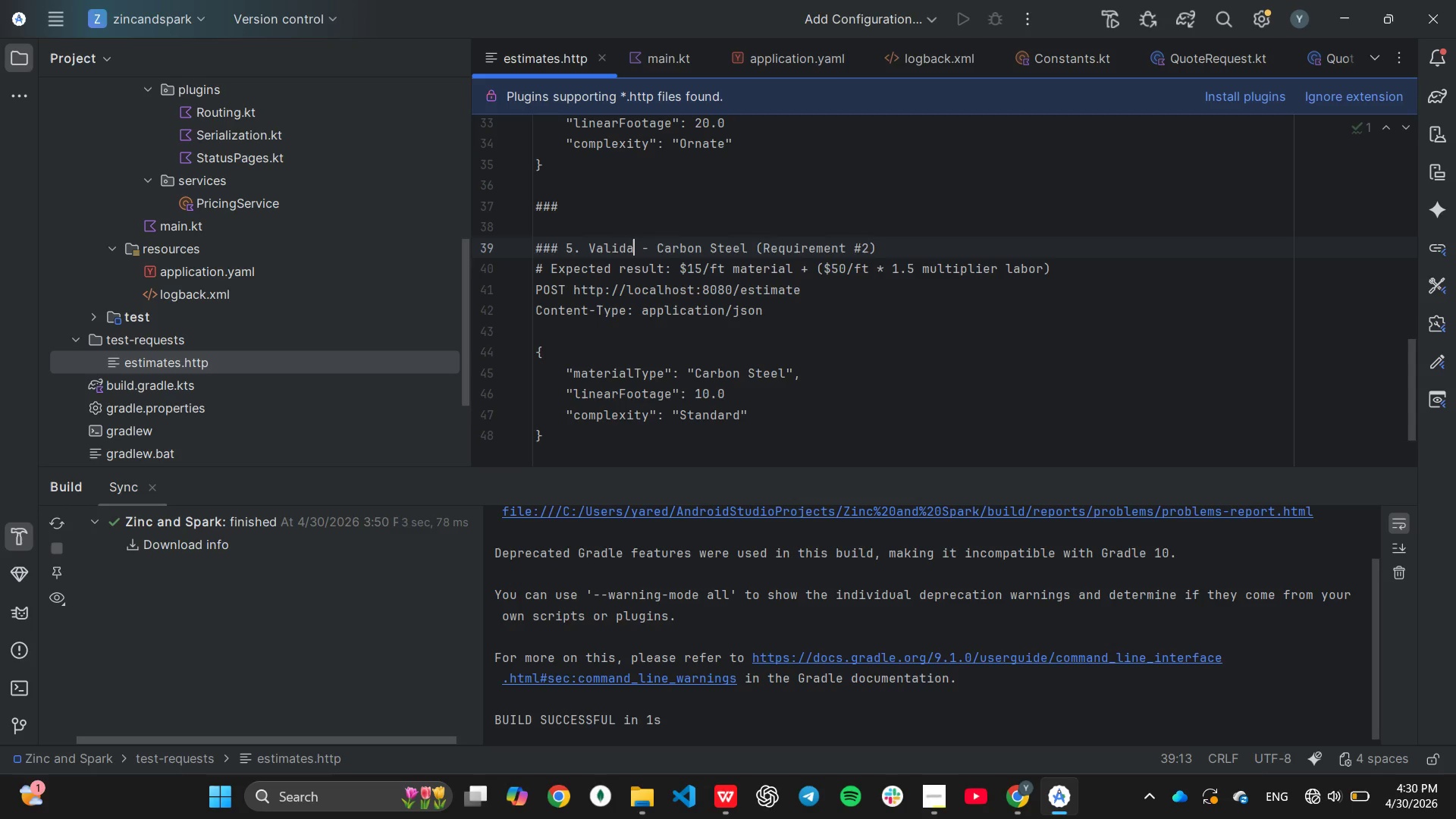 
hold_key(key=O, duration=0.47)
 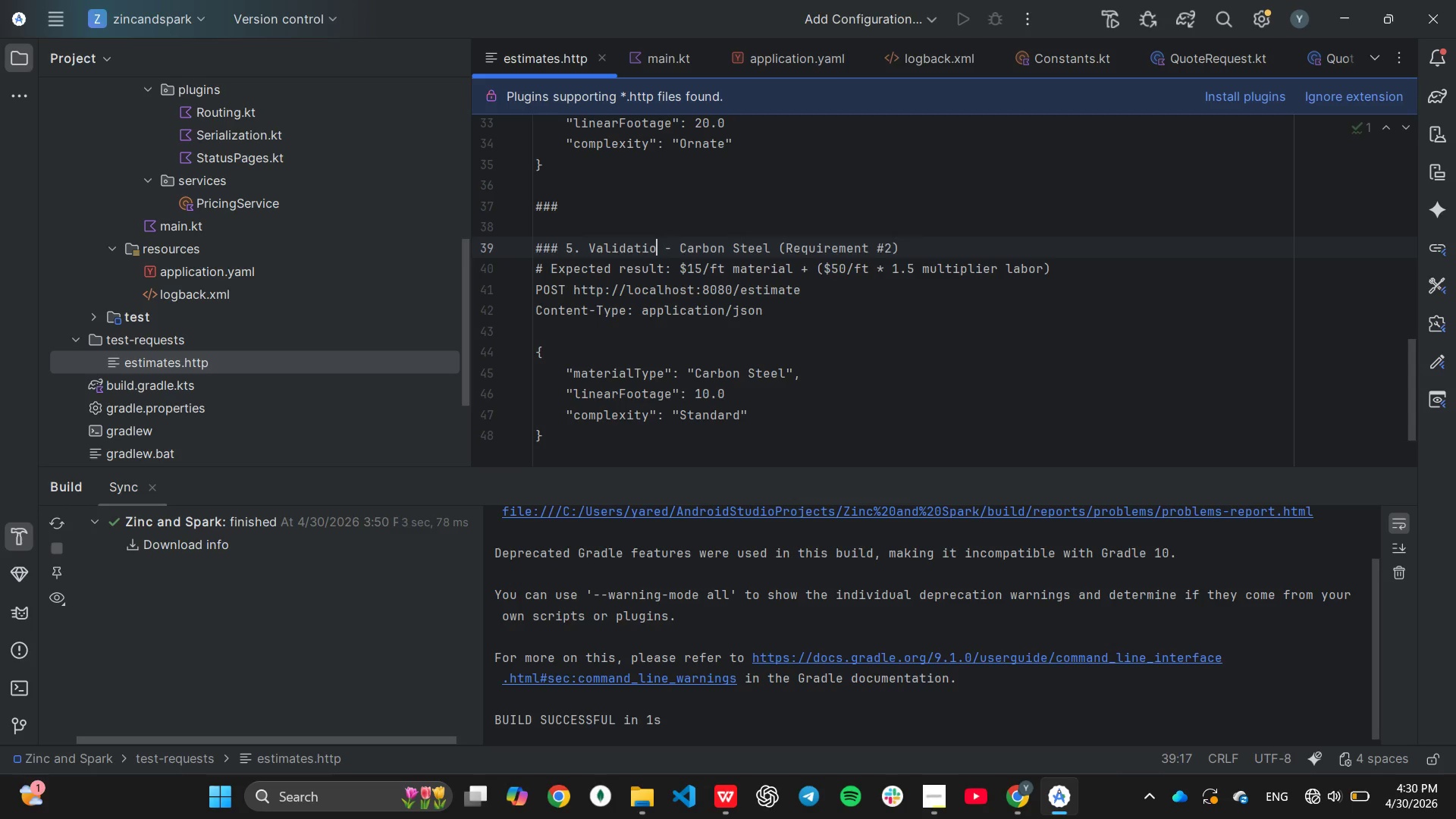 
hold_key(key=N, duration=0.62)
 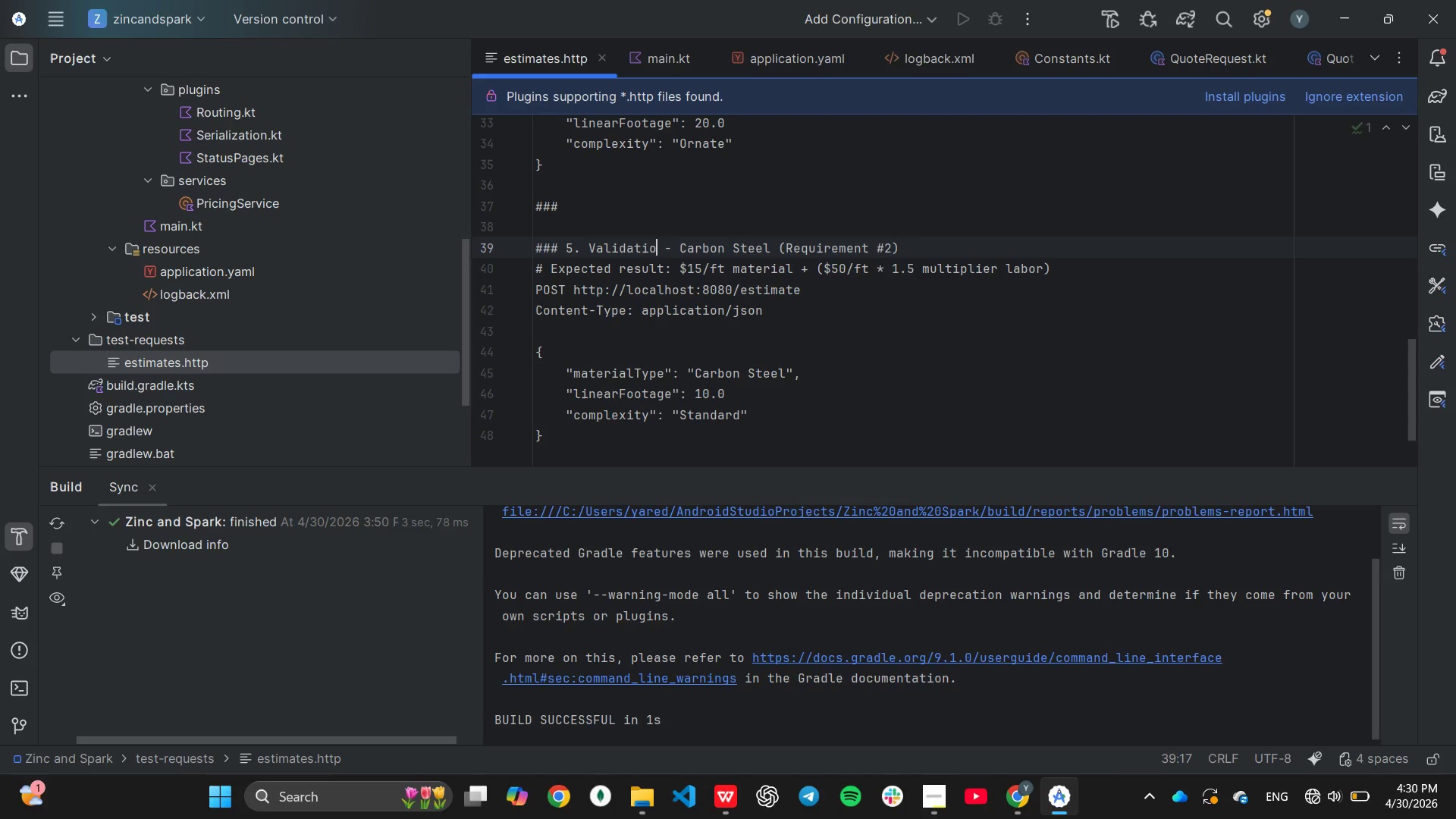 
hold_key(key=Space, duration=0.31)
 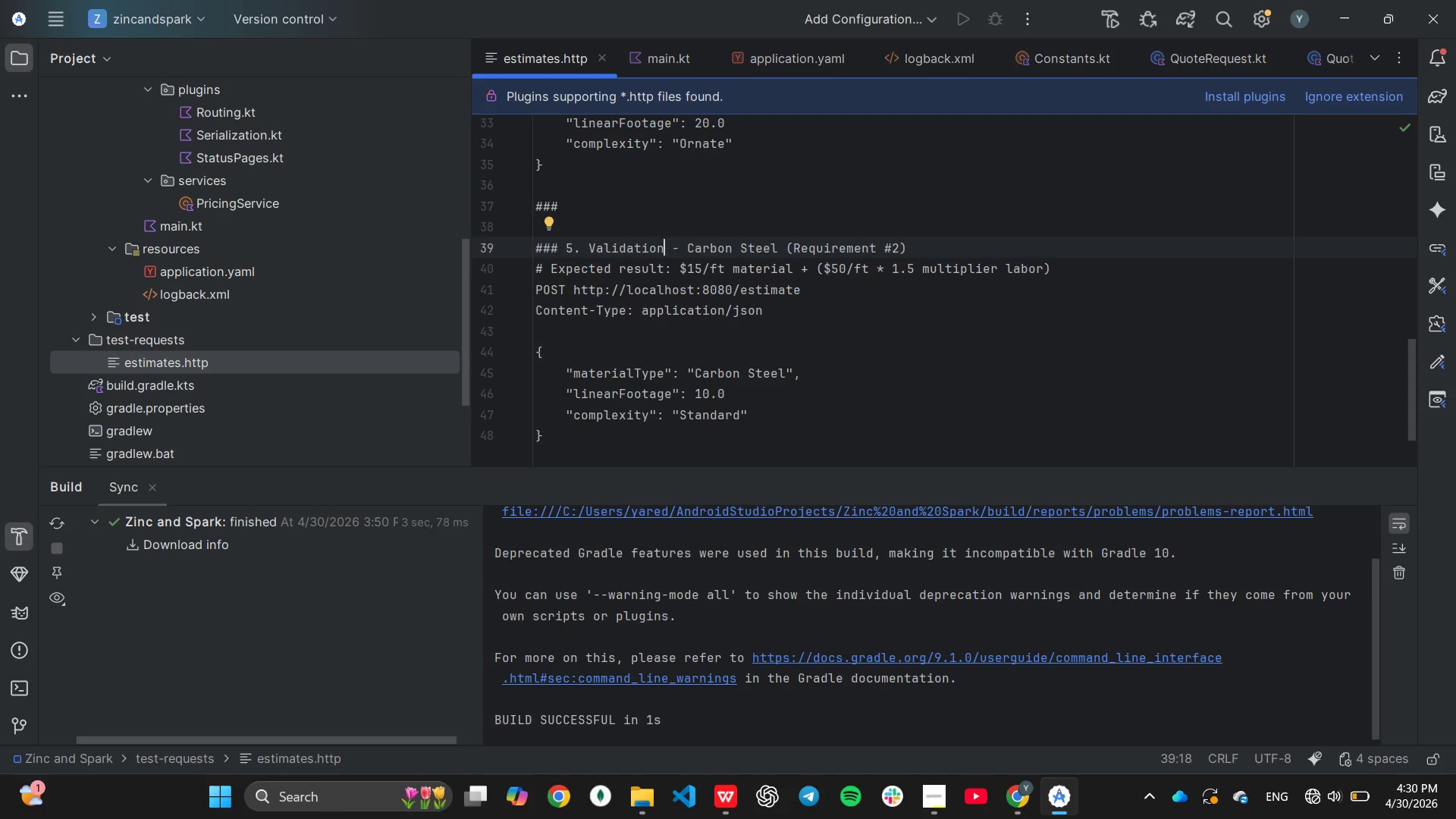 
hold_key(key=ShiftLeft, duration=1.75)
 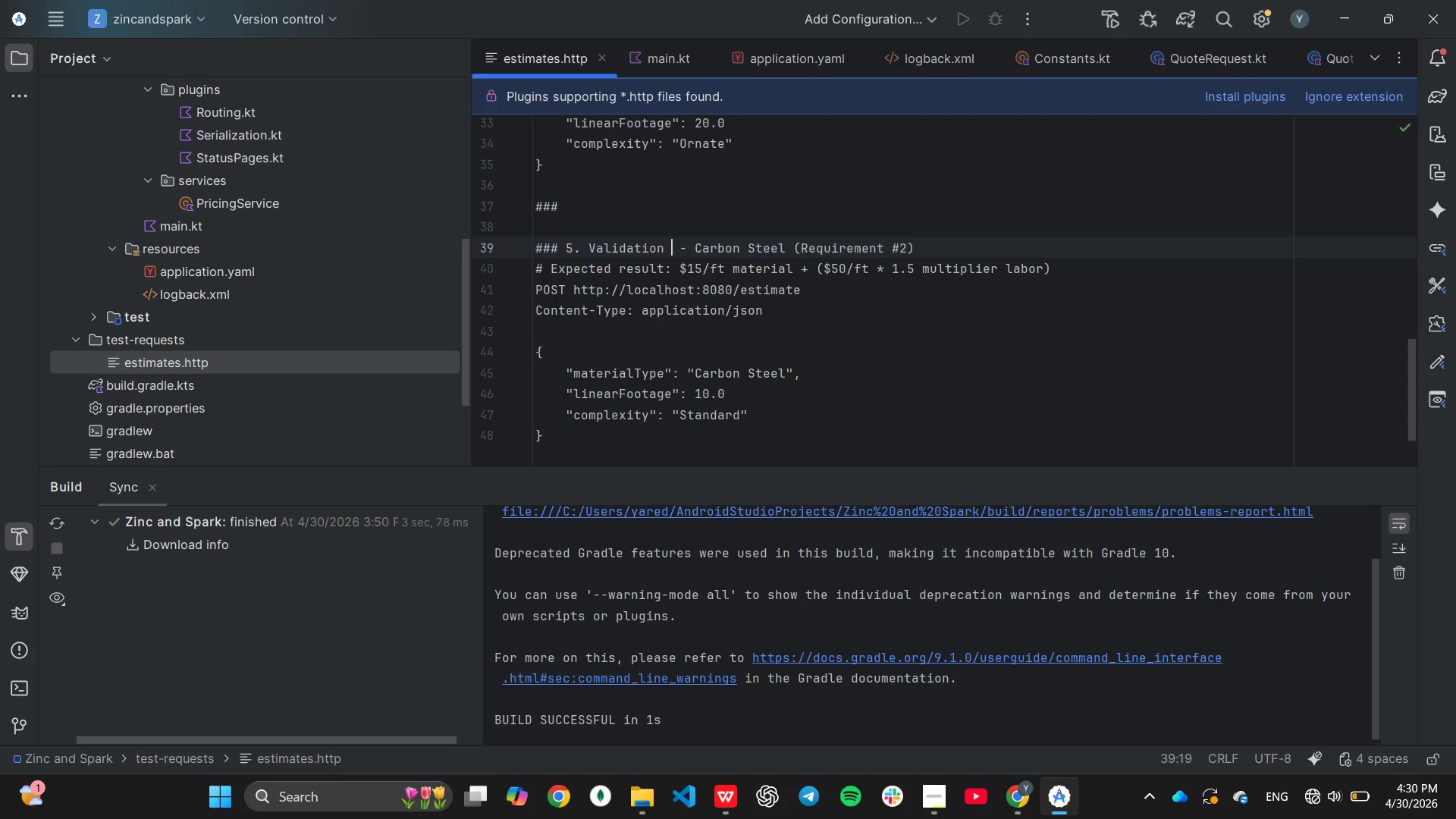 
hold_key(key=ShiftLeft, duration=0.64)
 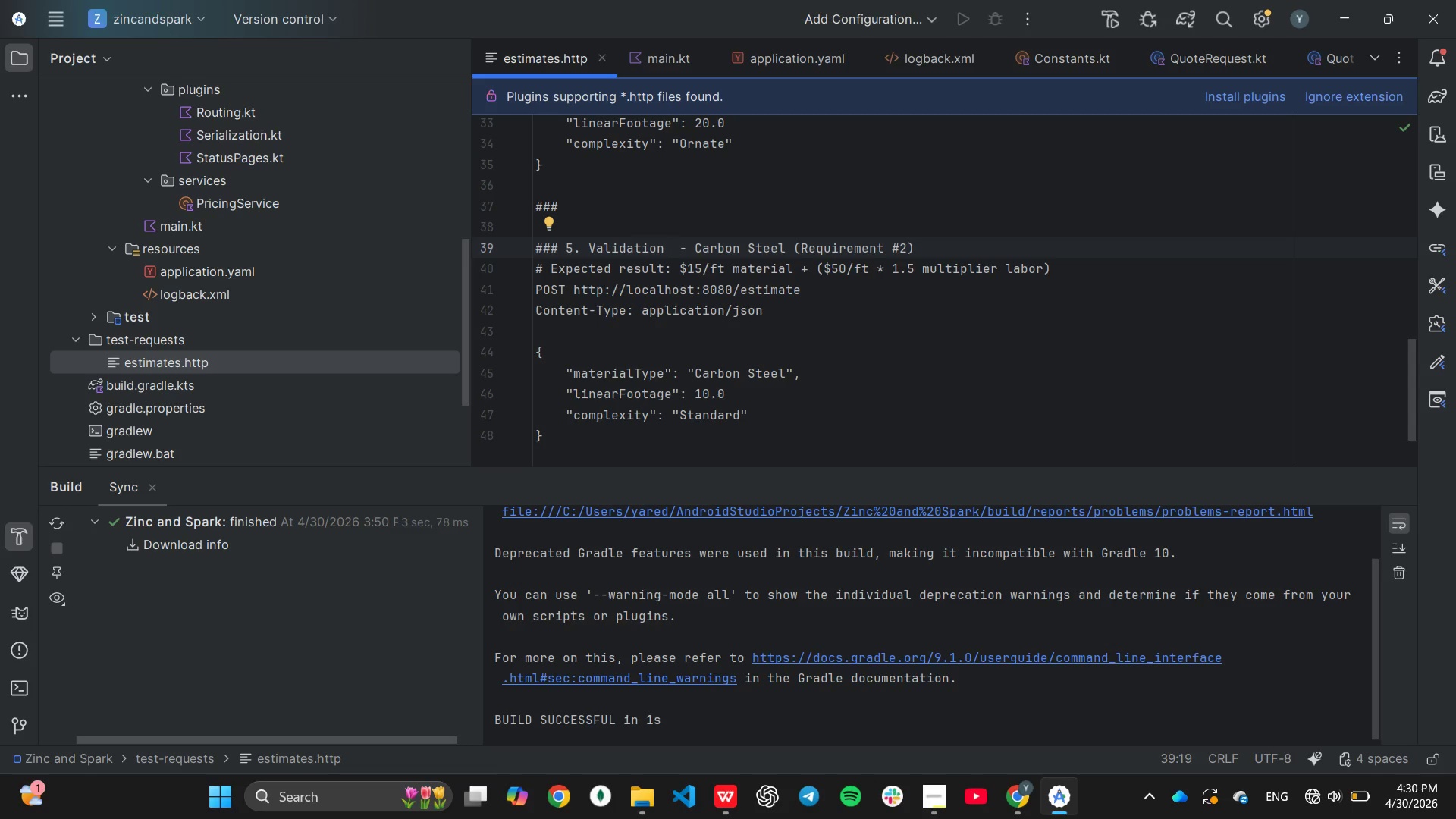 
hold_key(key=T, duration=0.31)
 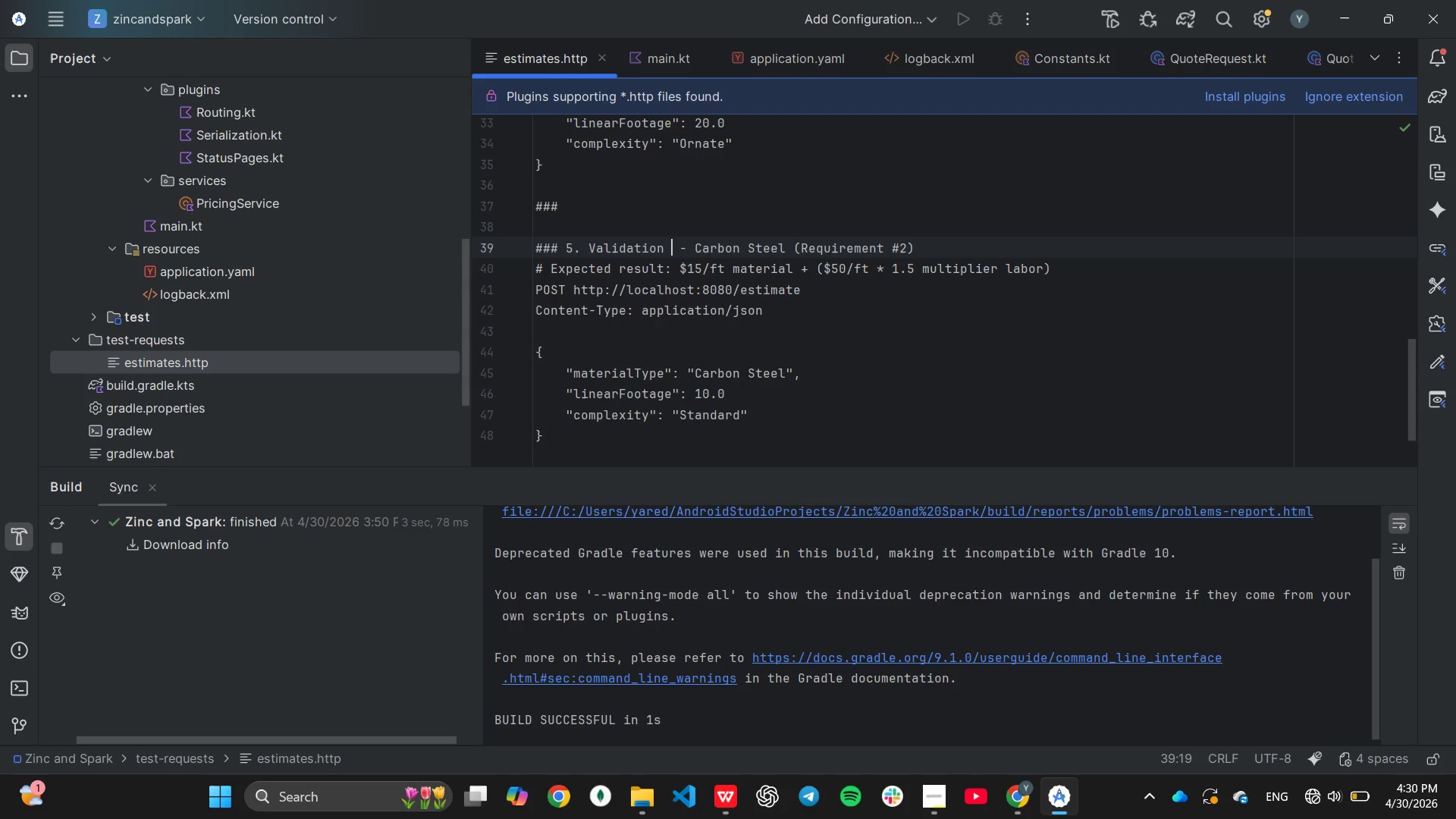 
type(est)
 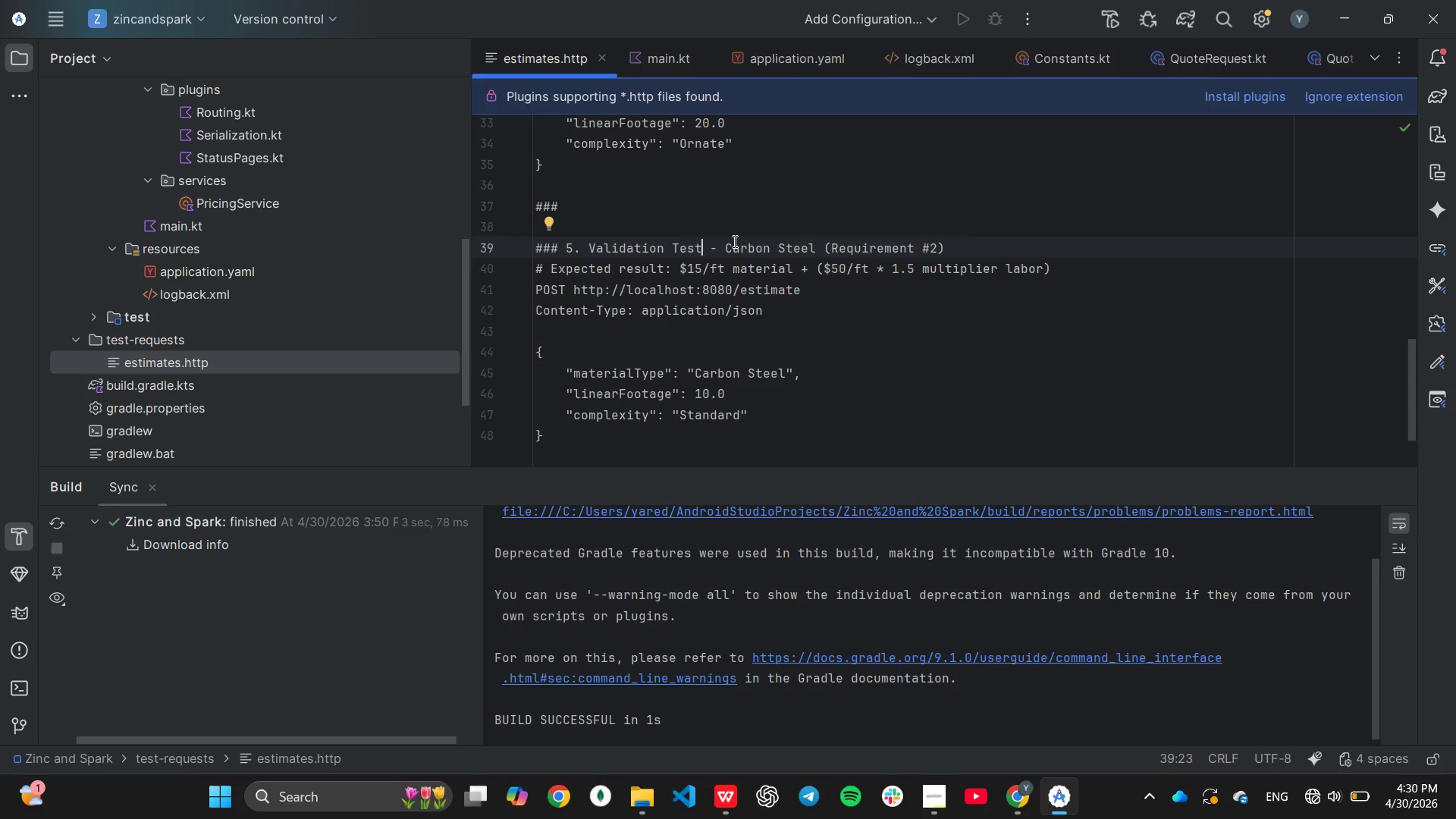 
left_click([814, 248])
 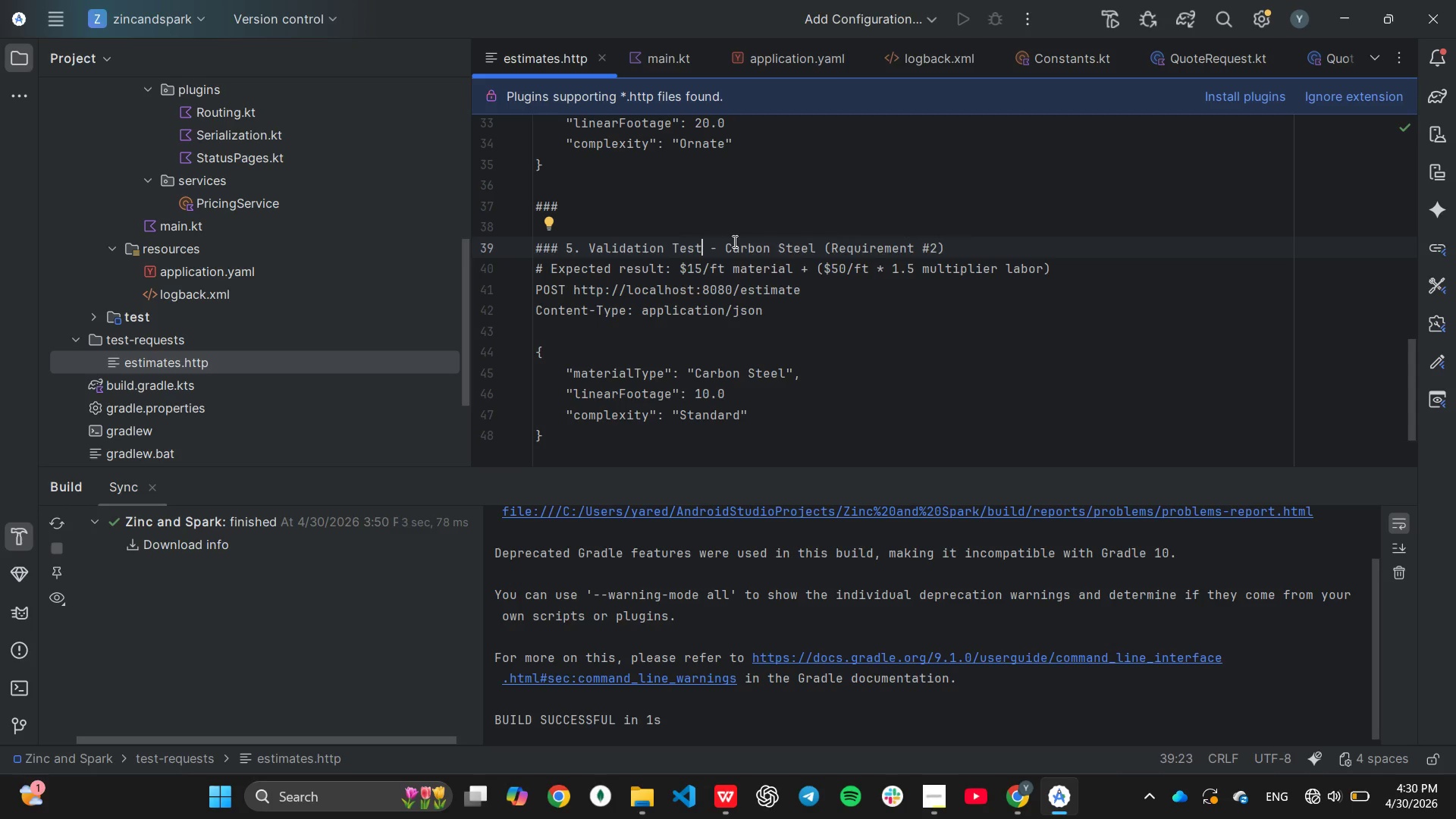 
hold_key(key=Backspace, duration=0.7)
 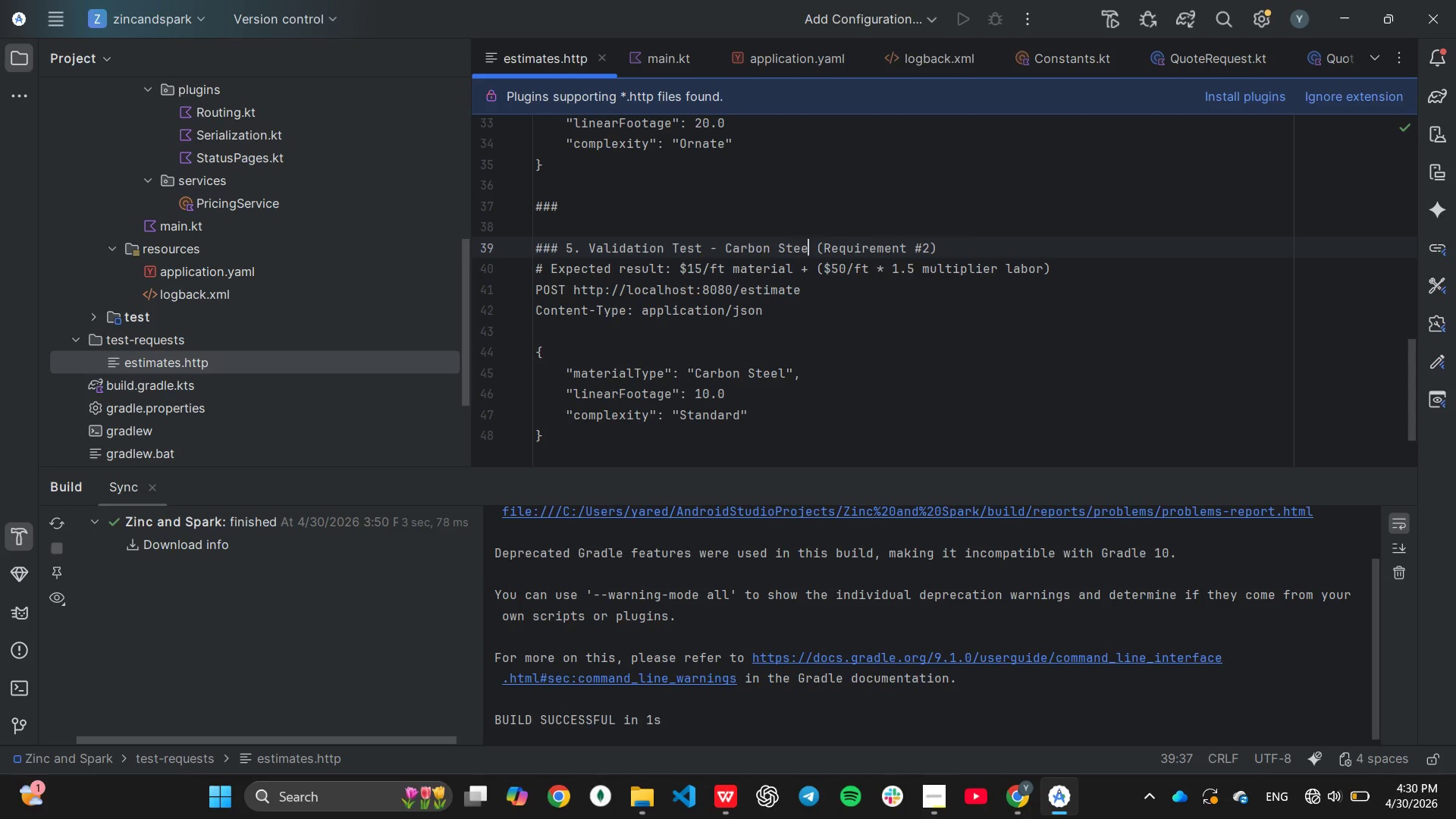 
hold_key(key=Backspace, duration=0.53)
 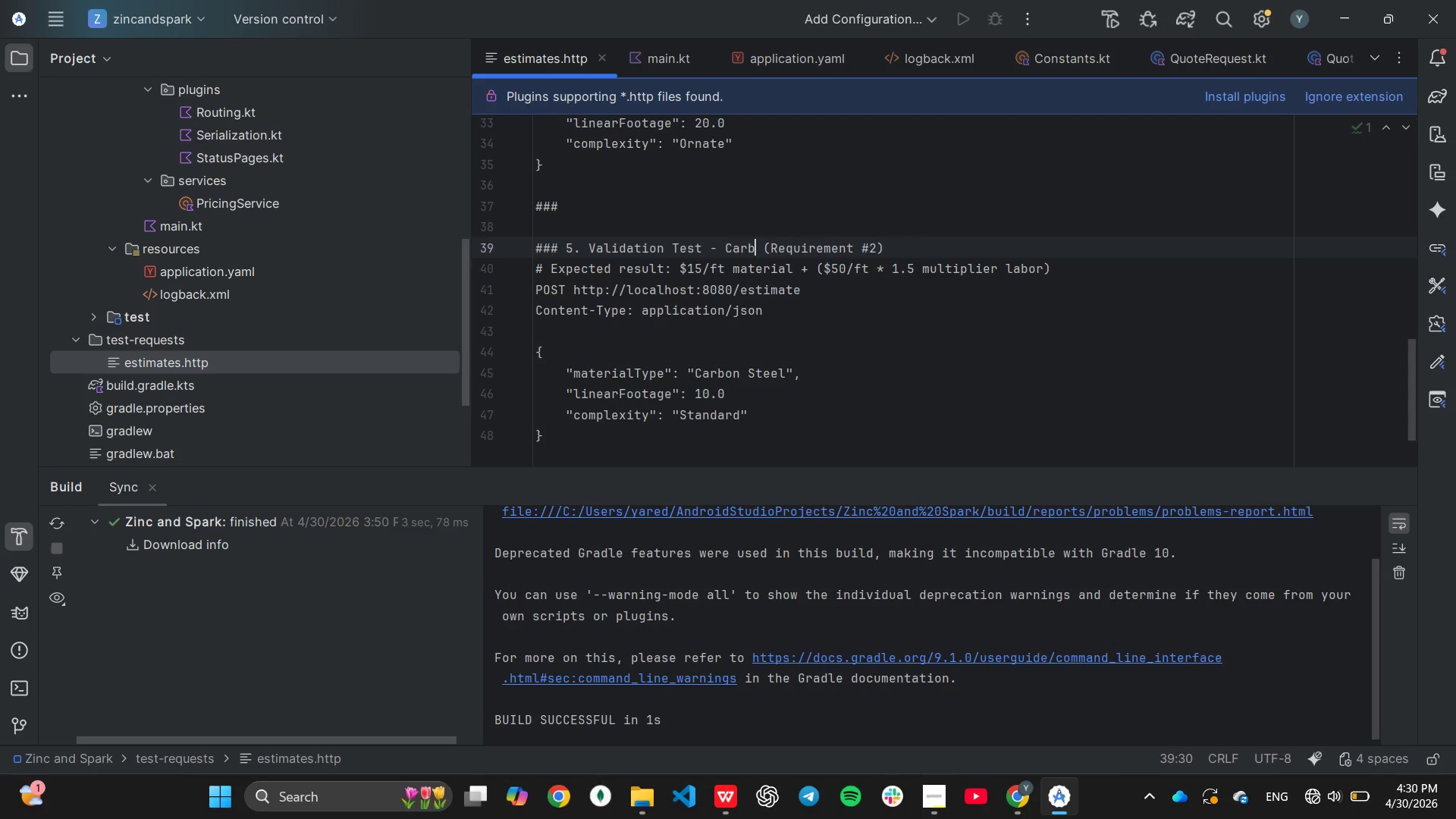 
key(Backspace)
key(Backspace)
key(Backspace)
type(Negative Footage)
 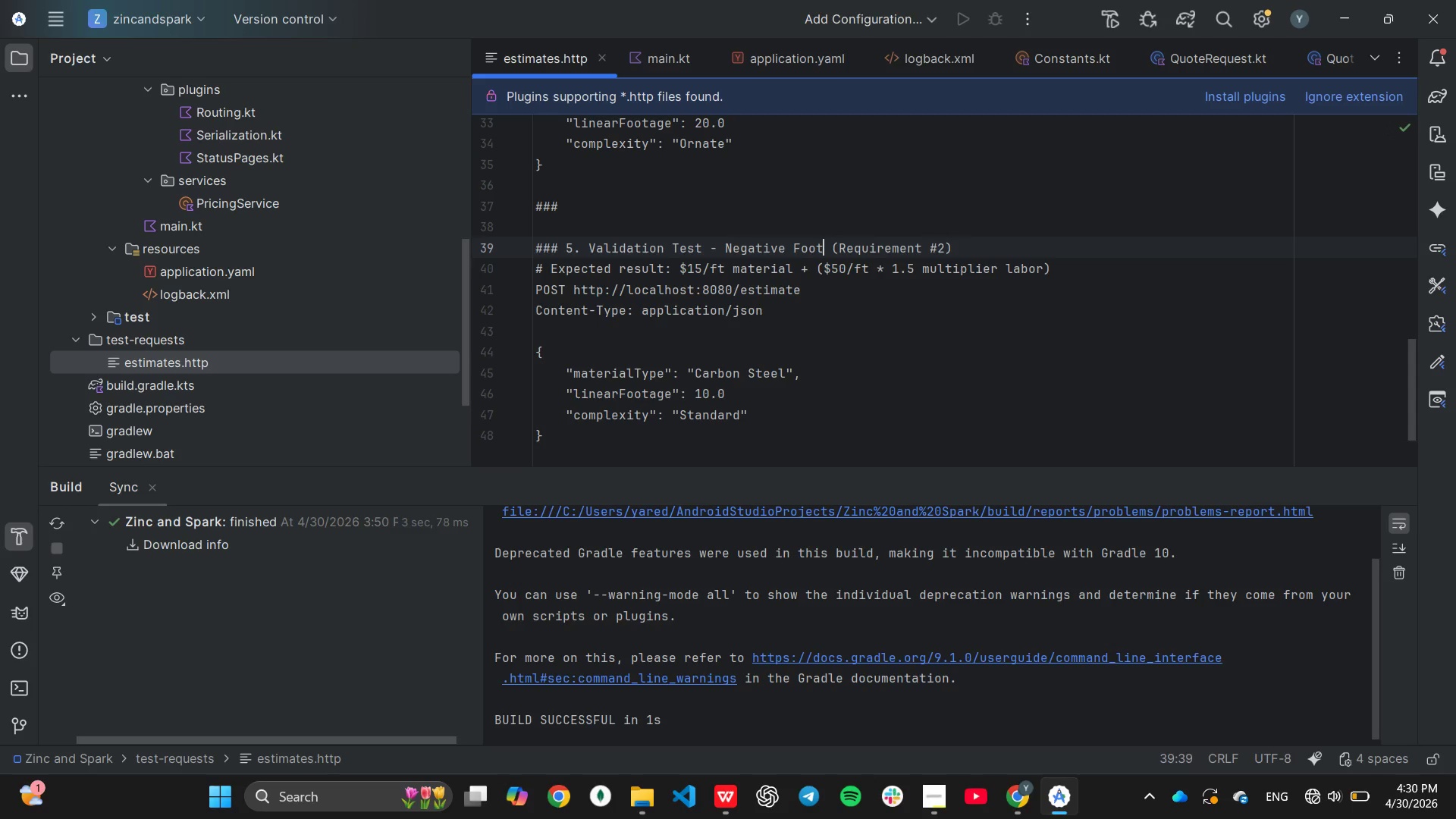 
wait(9.38)
 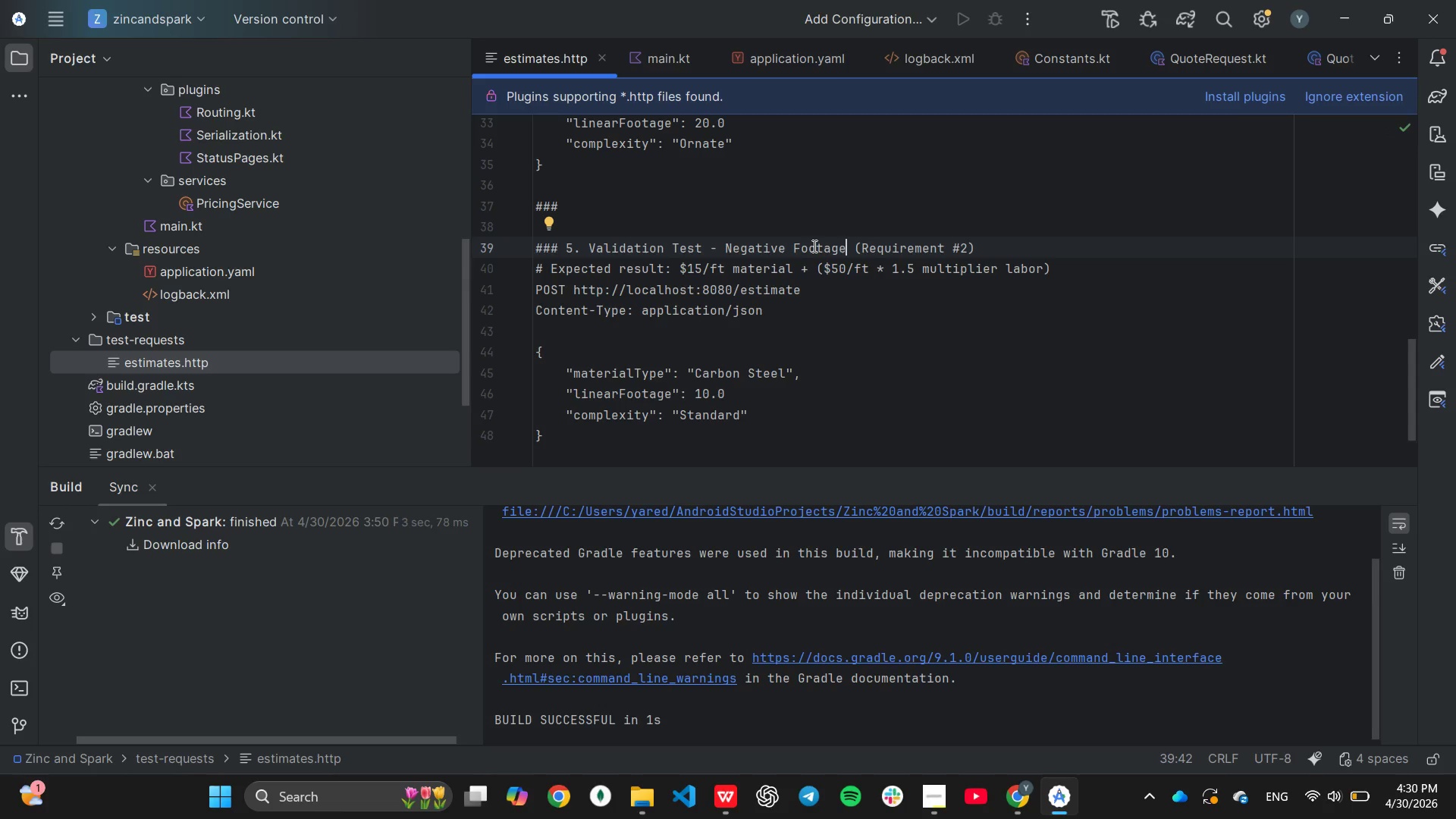 
left_click([963, 247])
 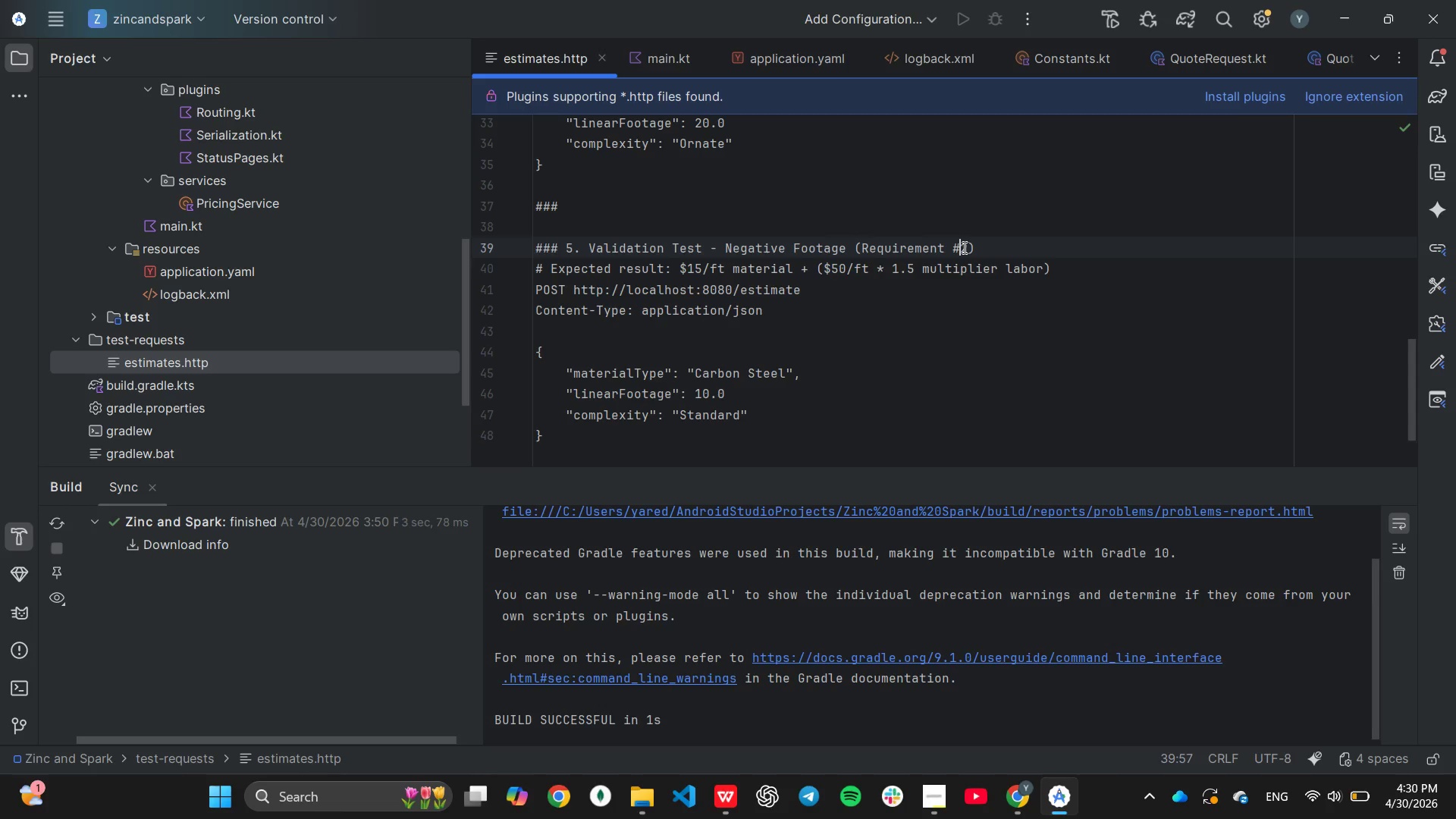 
key(ArrowRight)
 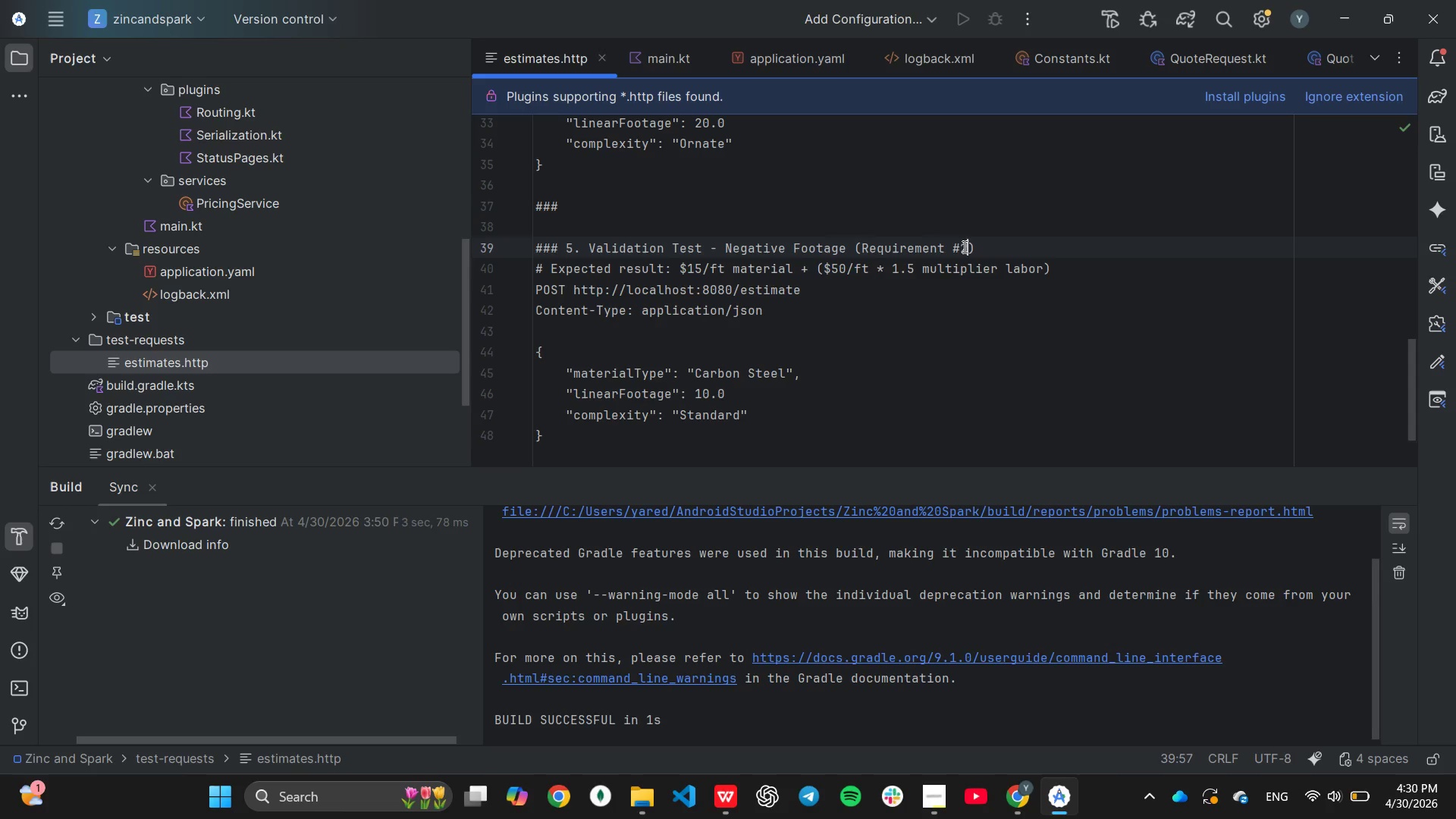 
key(Backspace)
 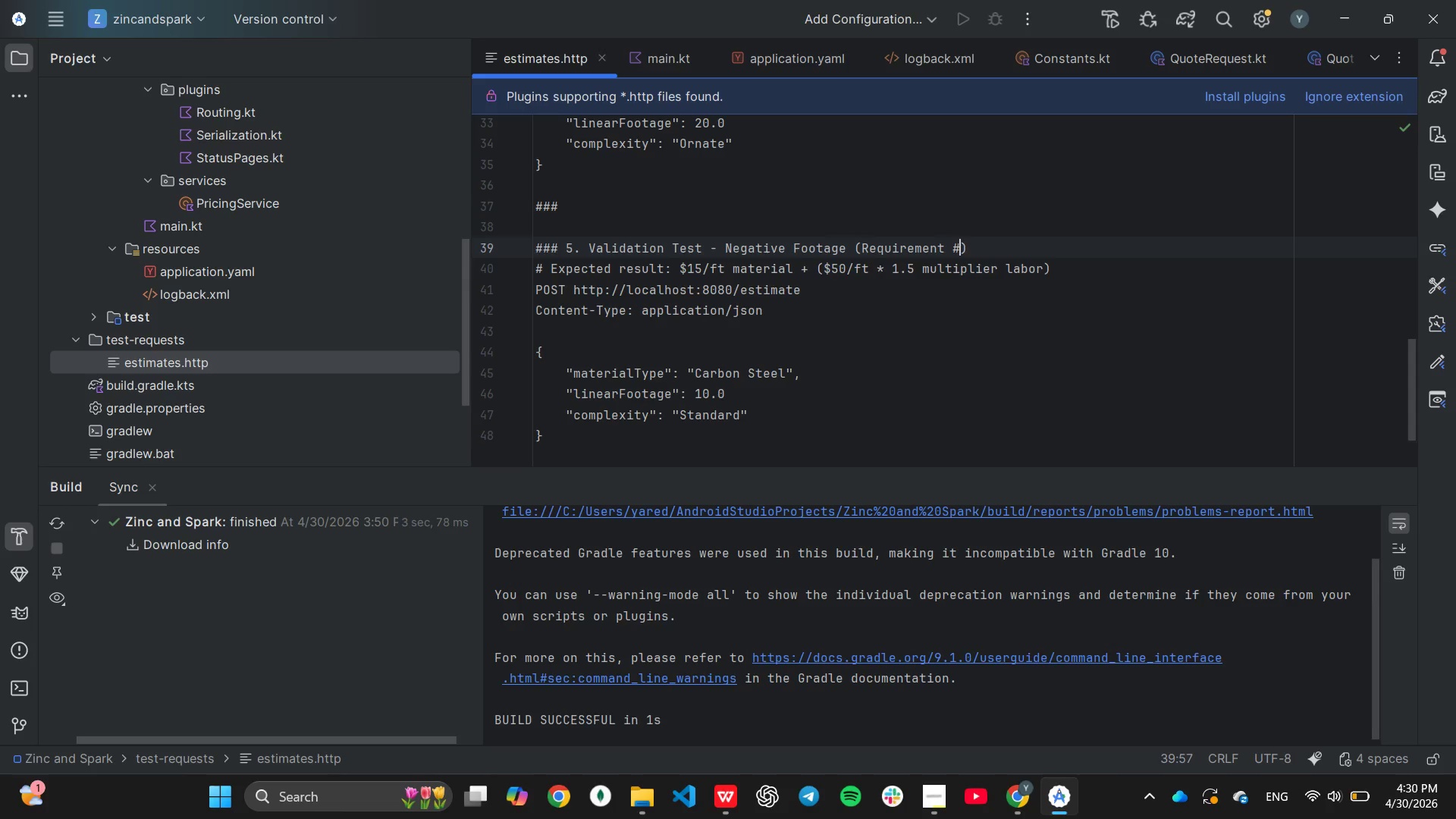 
key(5)
 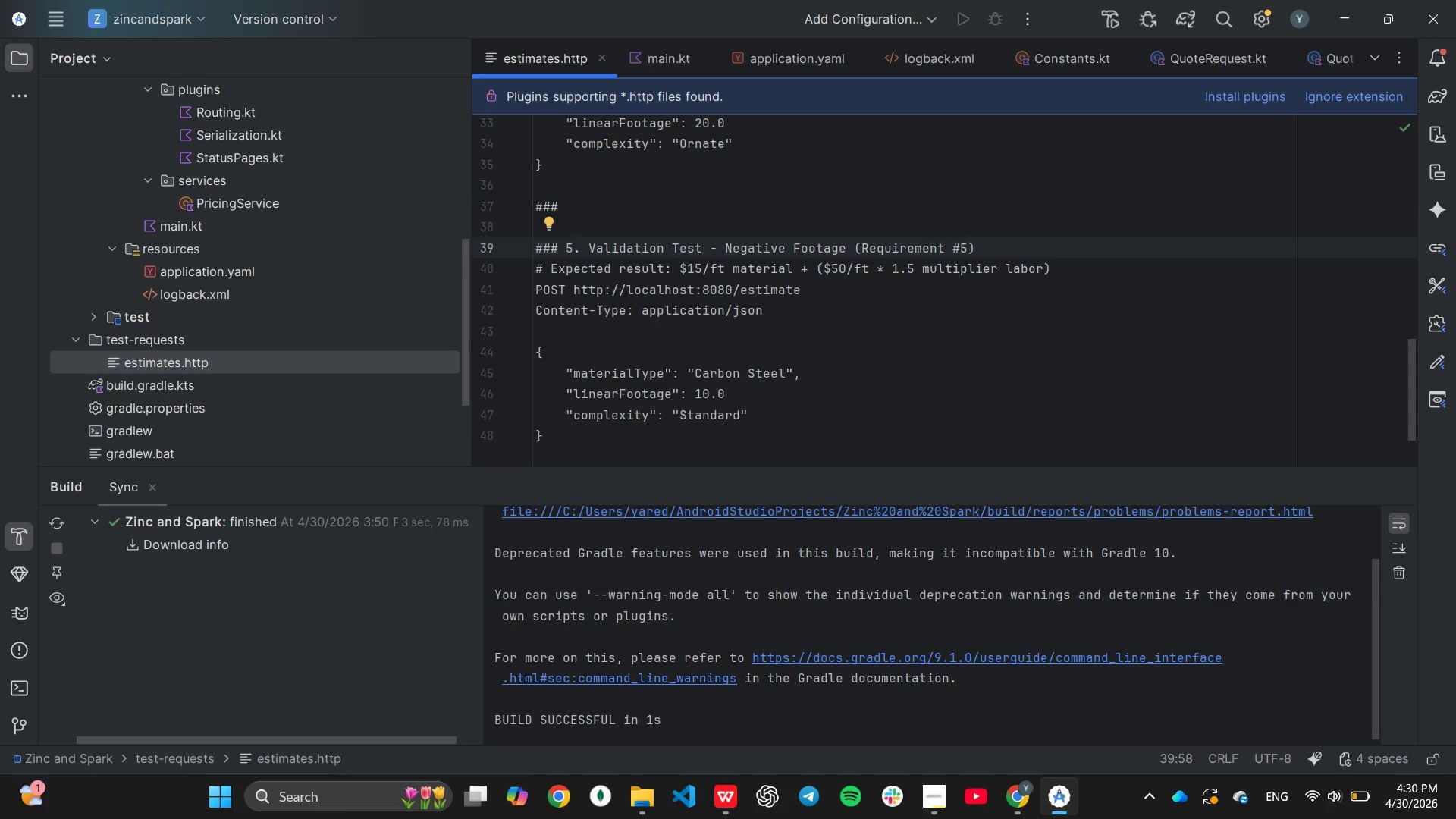 
wait(13.01)
 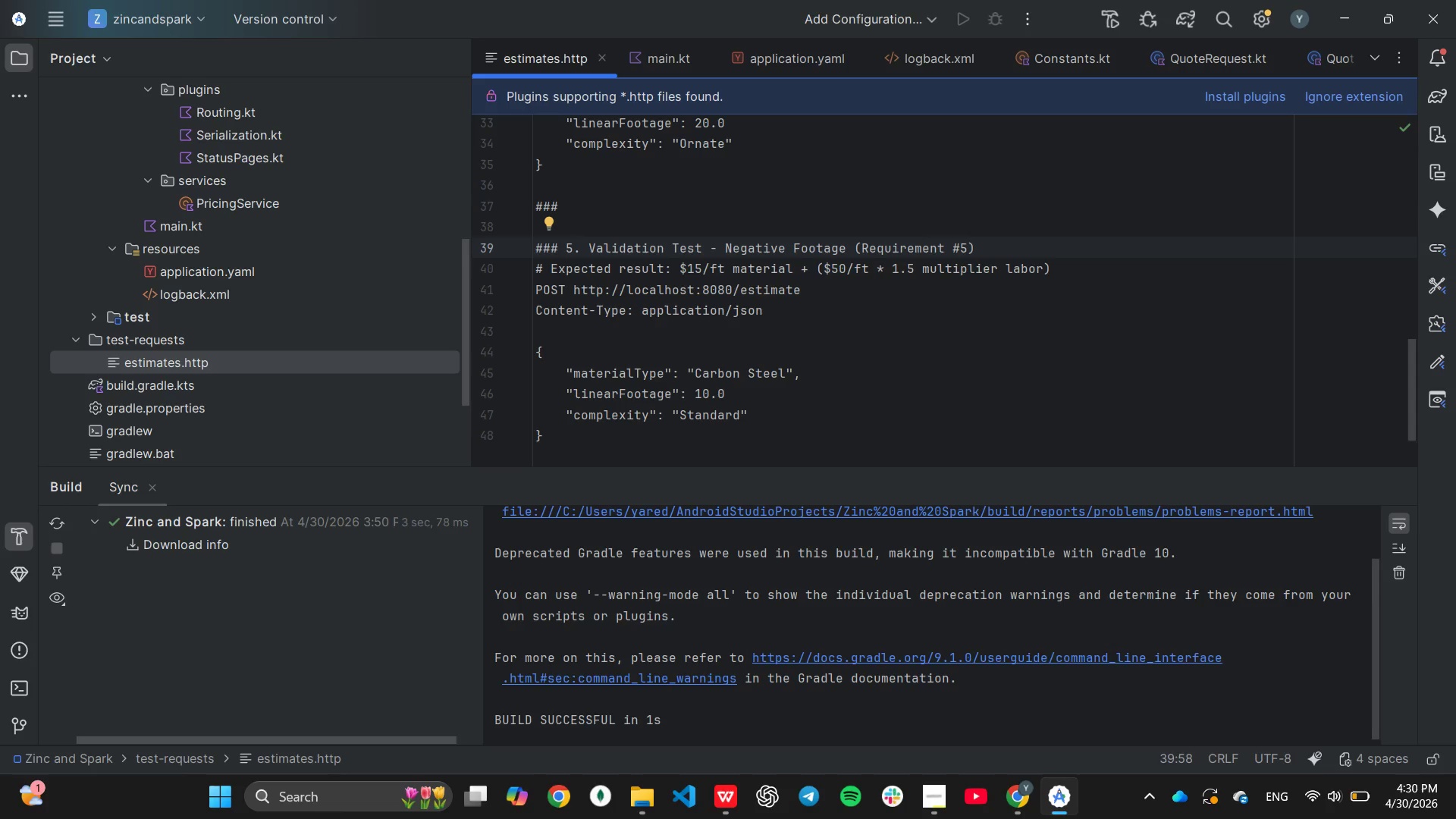 
left_click([1058, 268])
 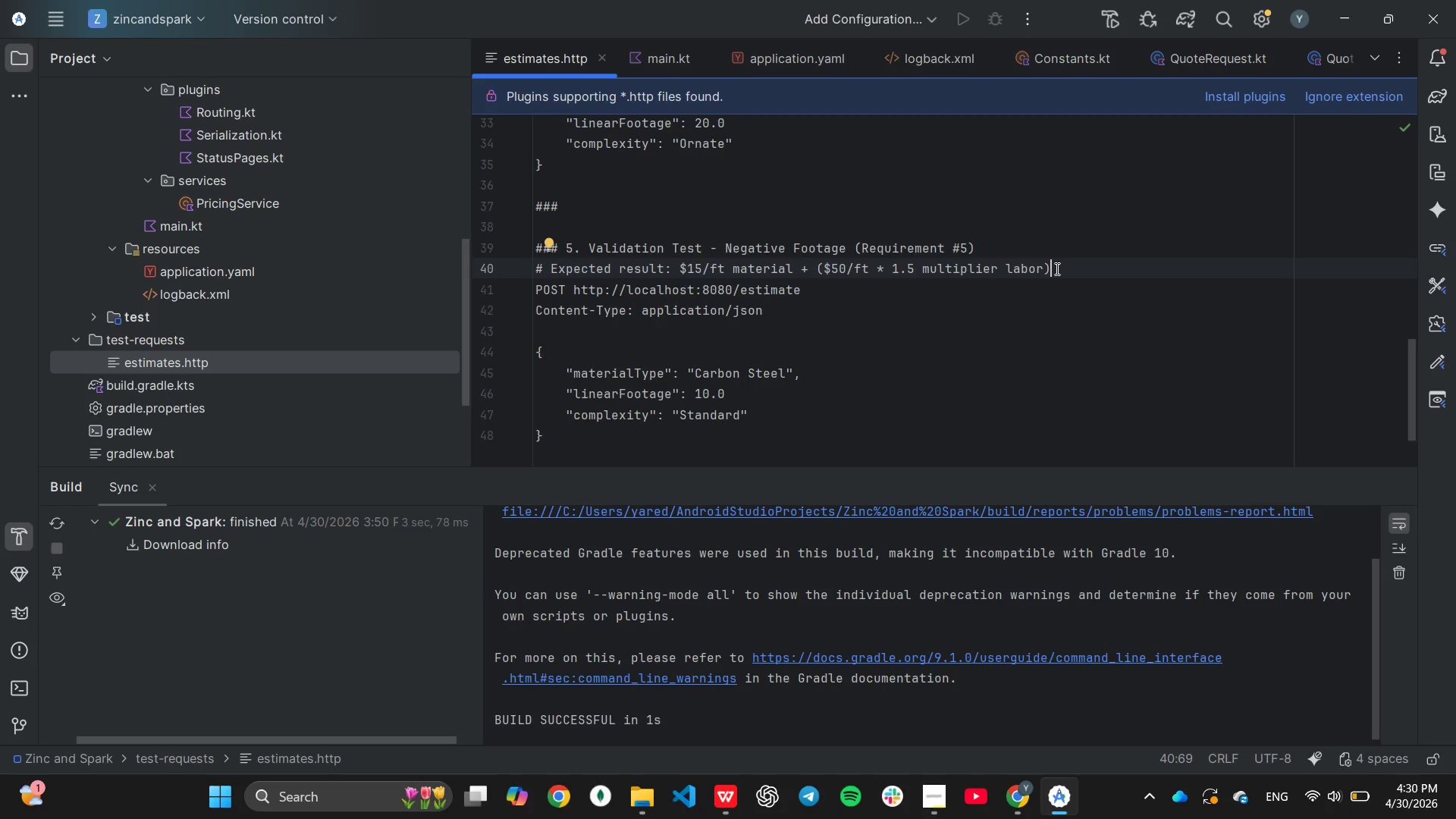 
hold_key(key=Backspace, duration=1.5)
 